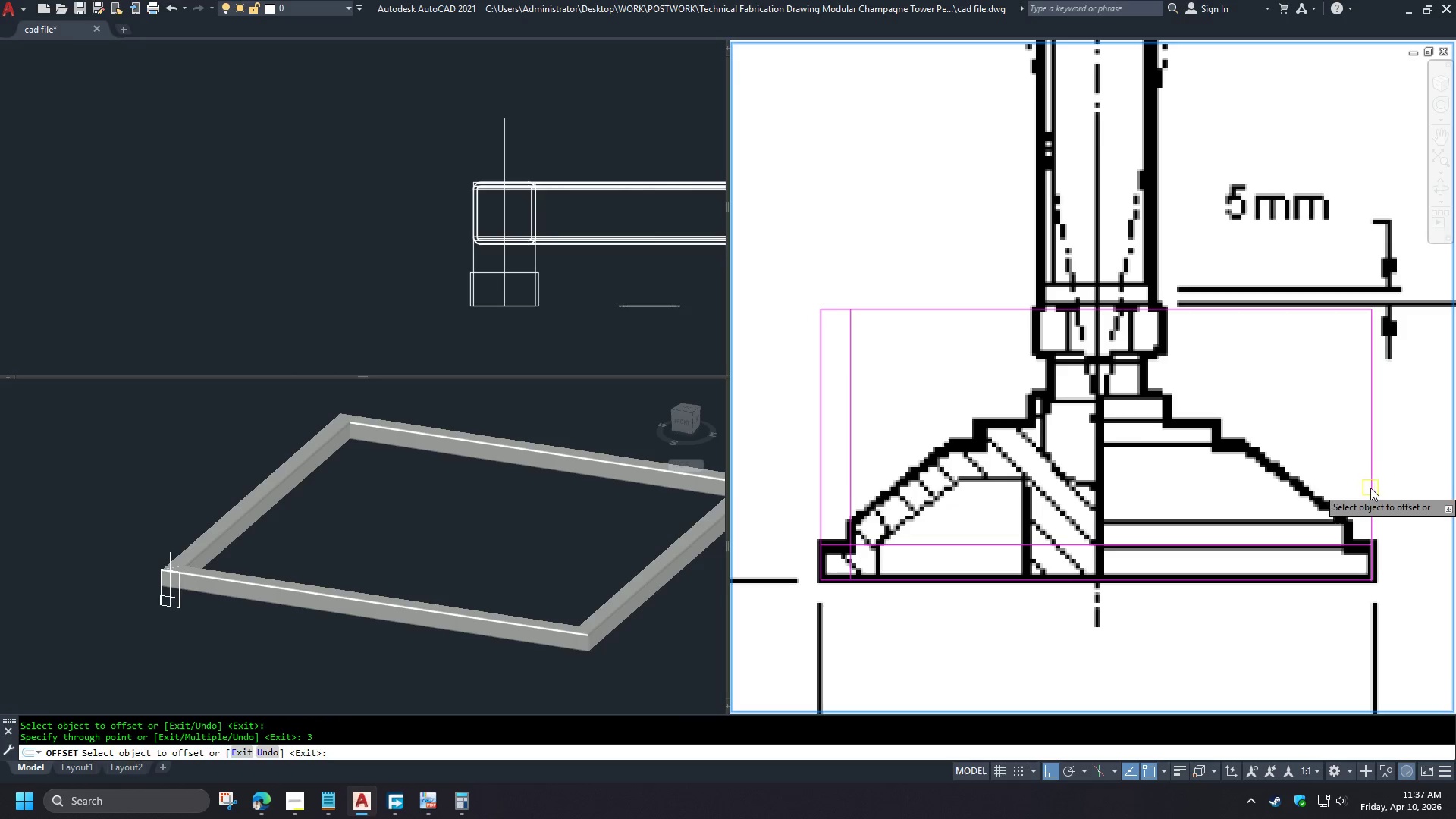 
key(Numpad3)
 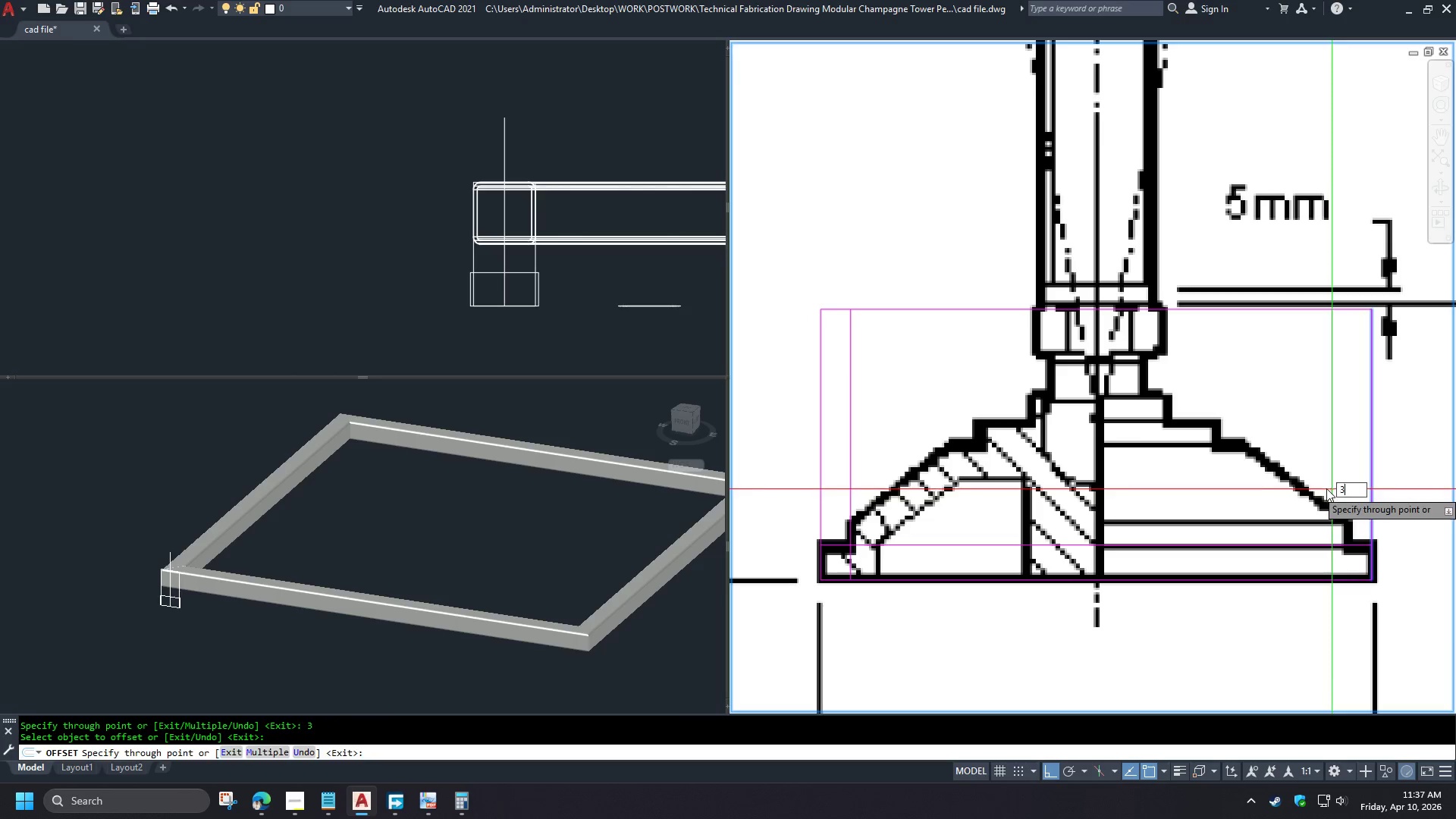 
key(NumpadEnter)
 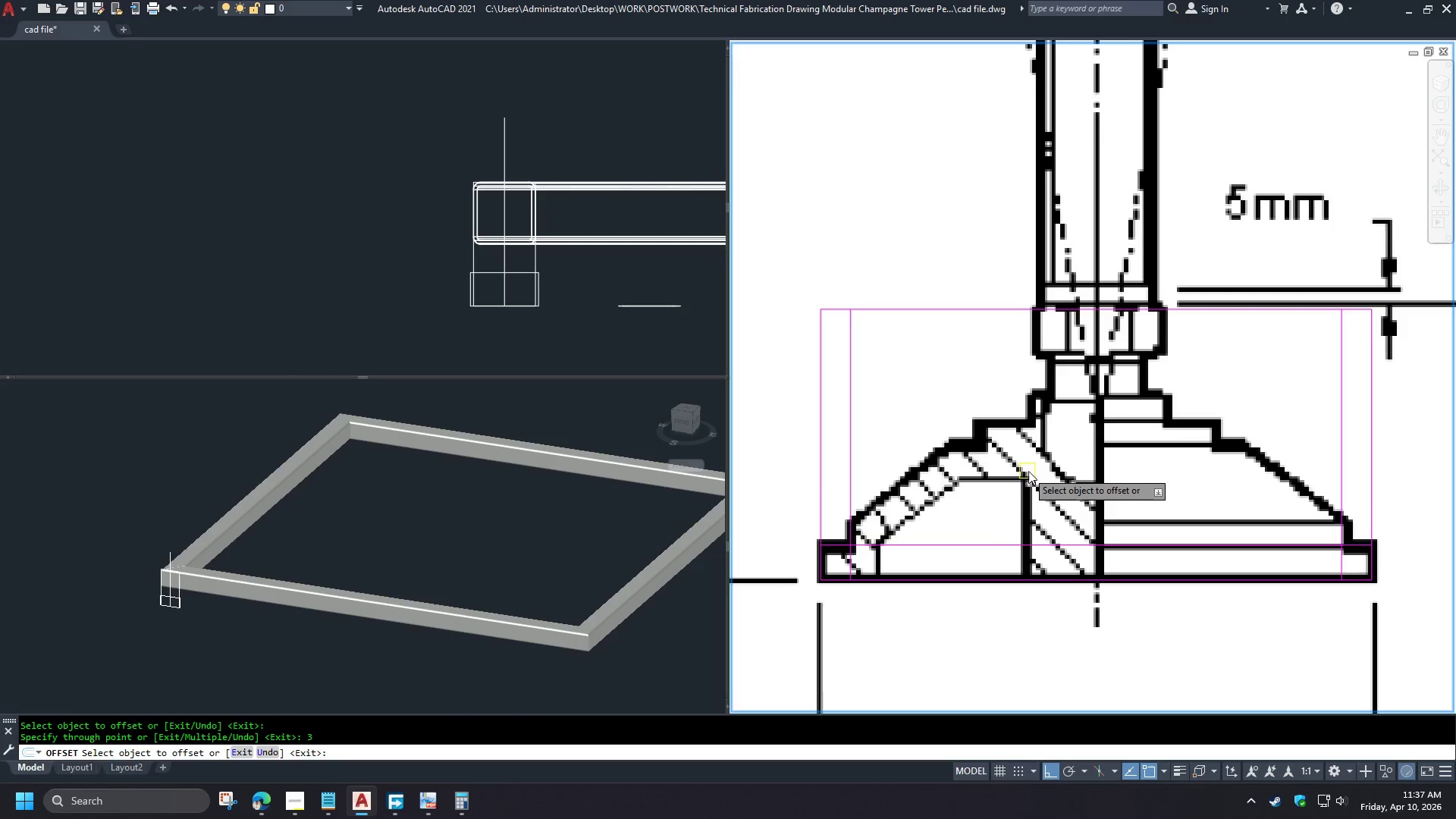 
wait(8.72)
 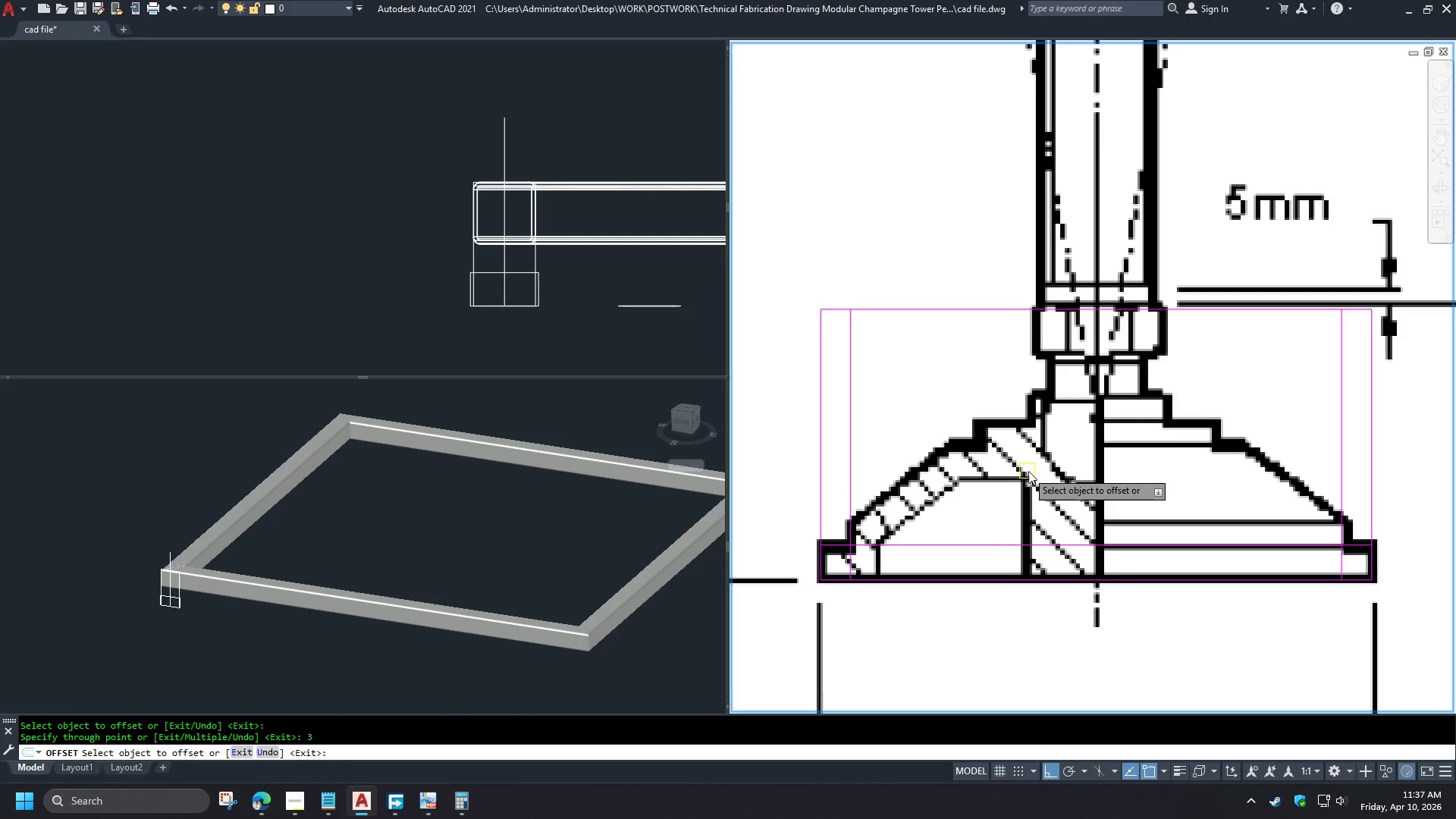 
left_click([1049, 313])
 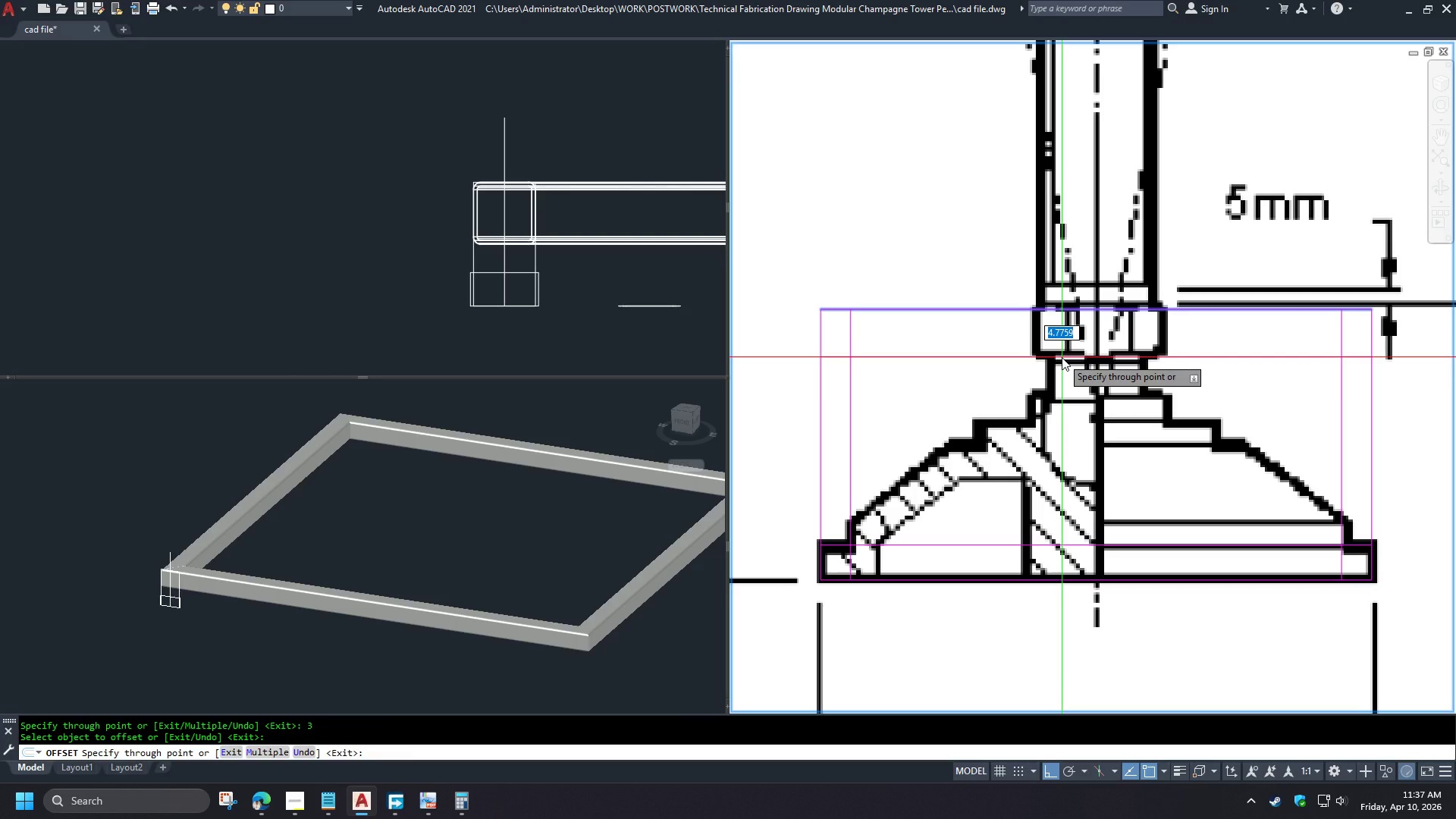 
wait(7.53)
 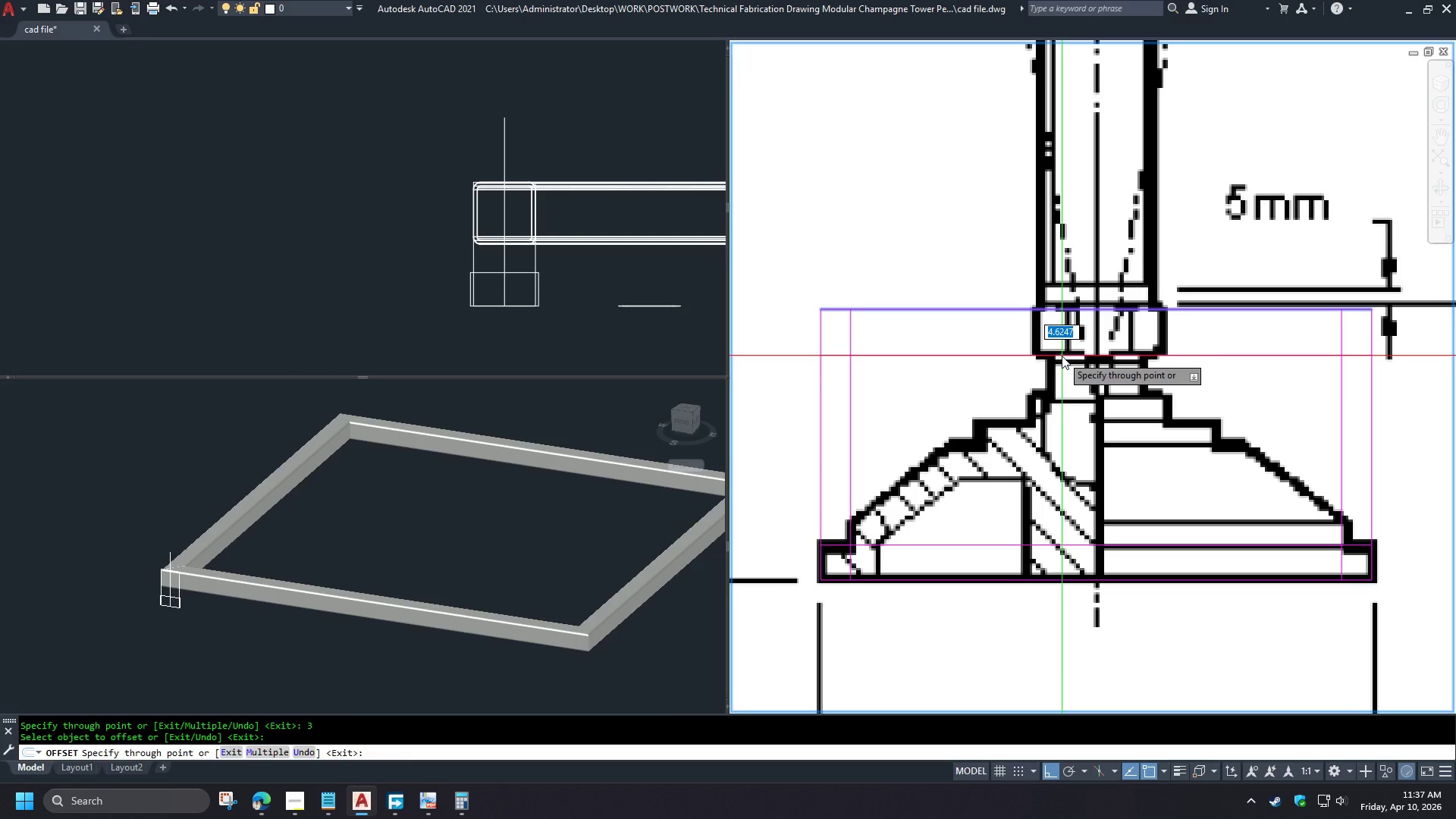 
key(4)
 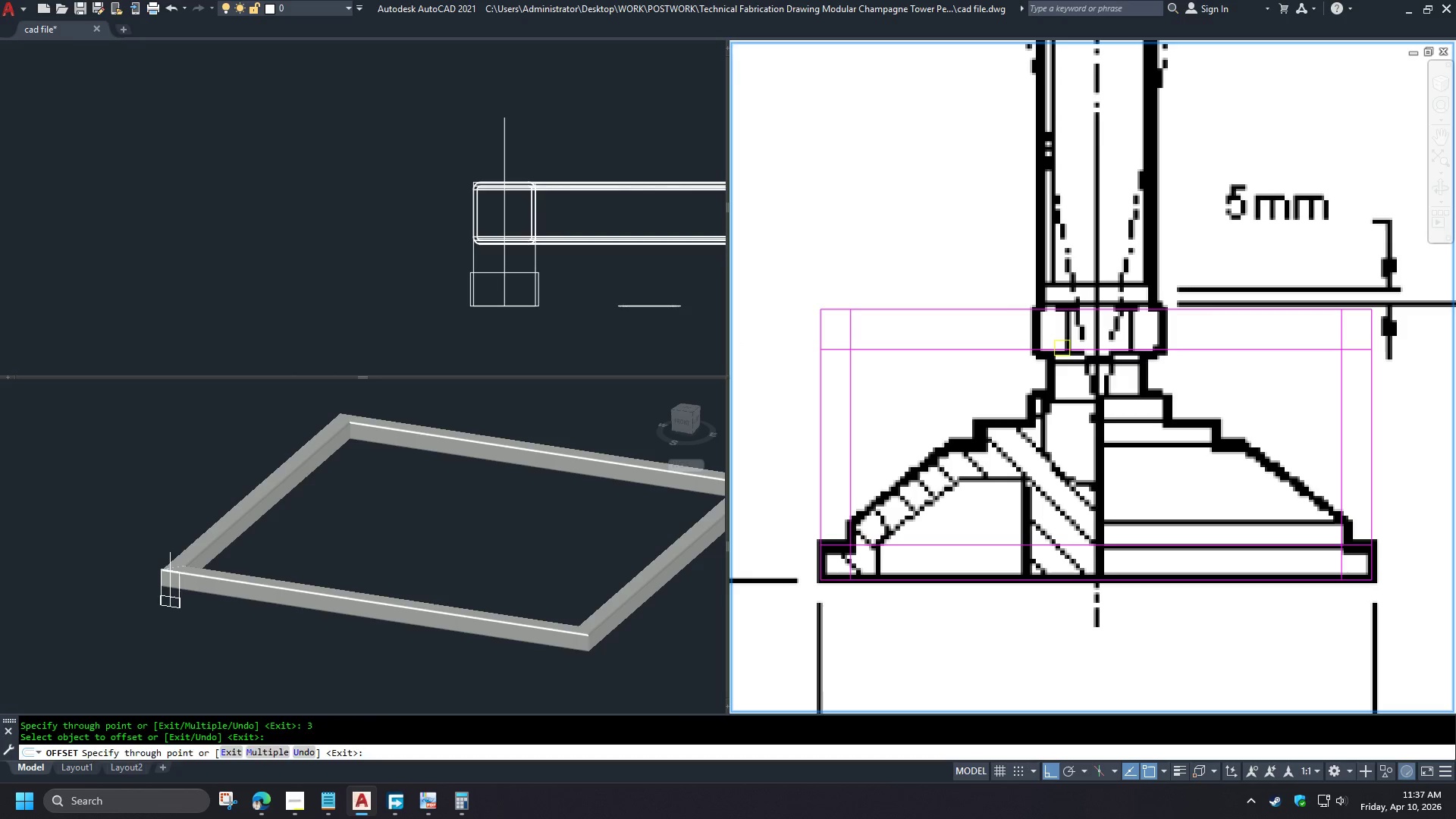 
key(Space)
 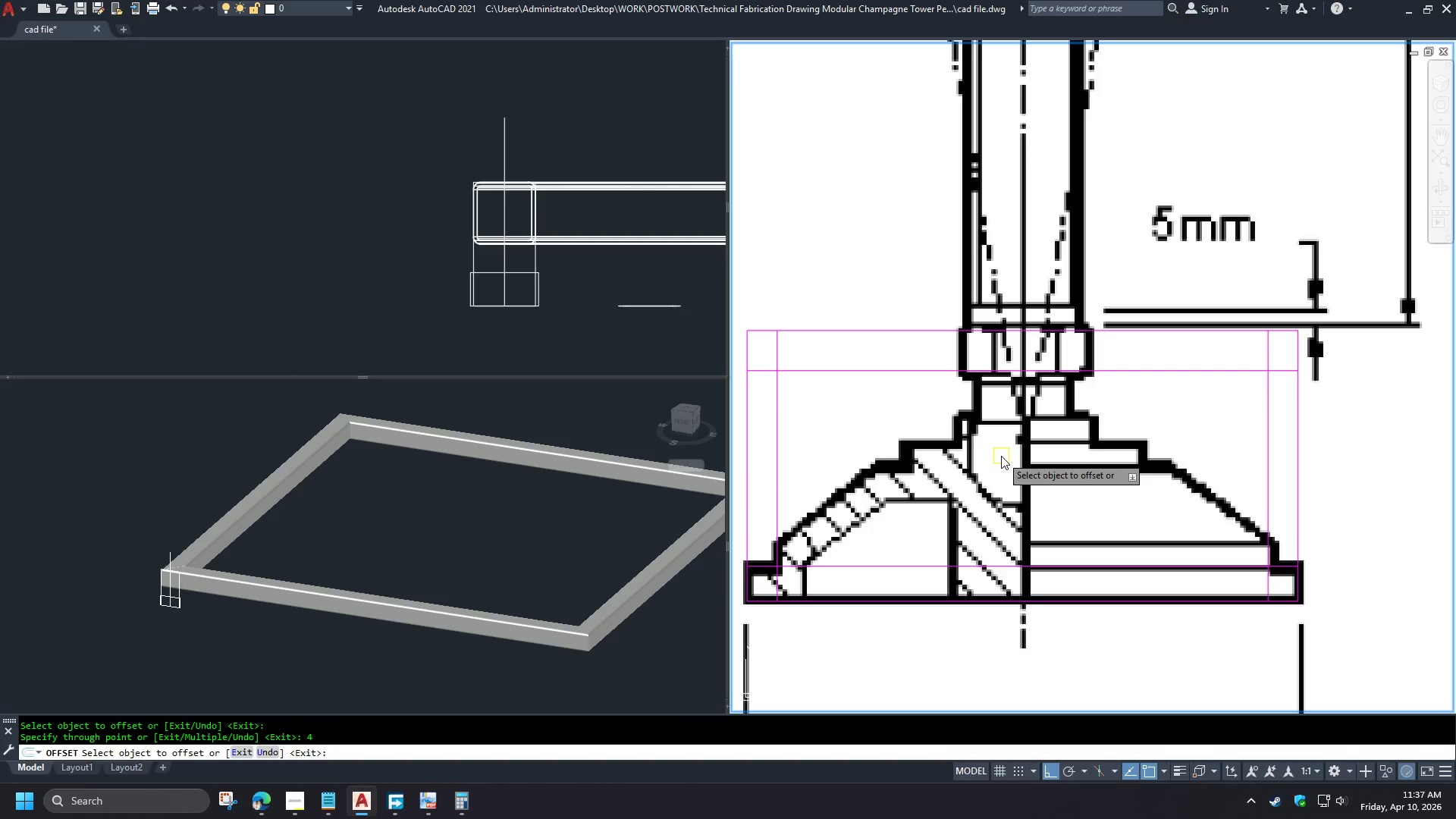 
wait(17.25)
 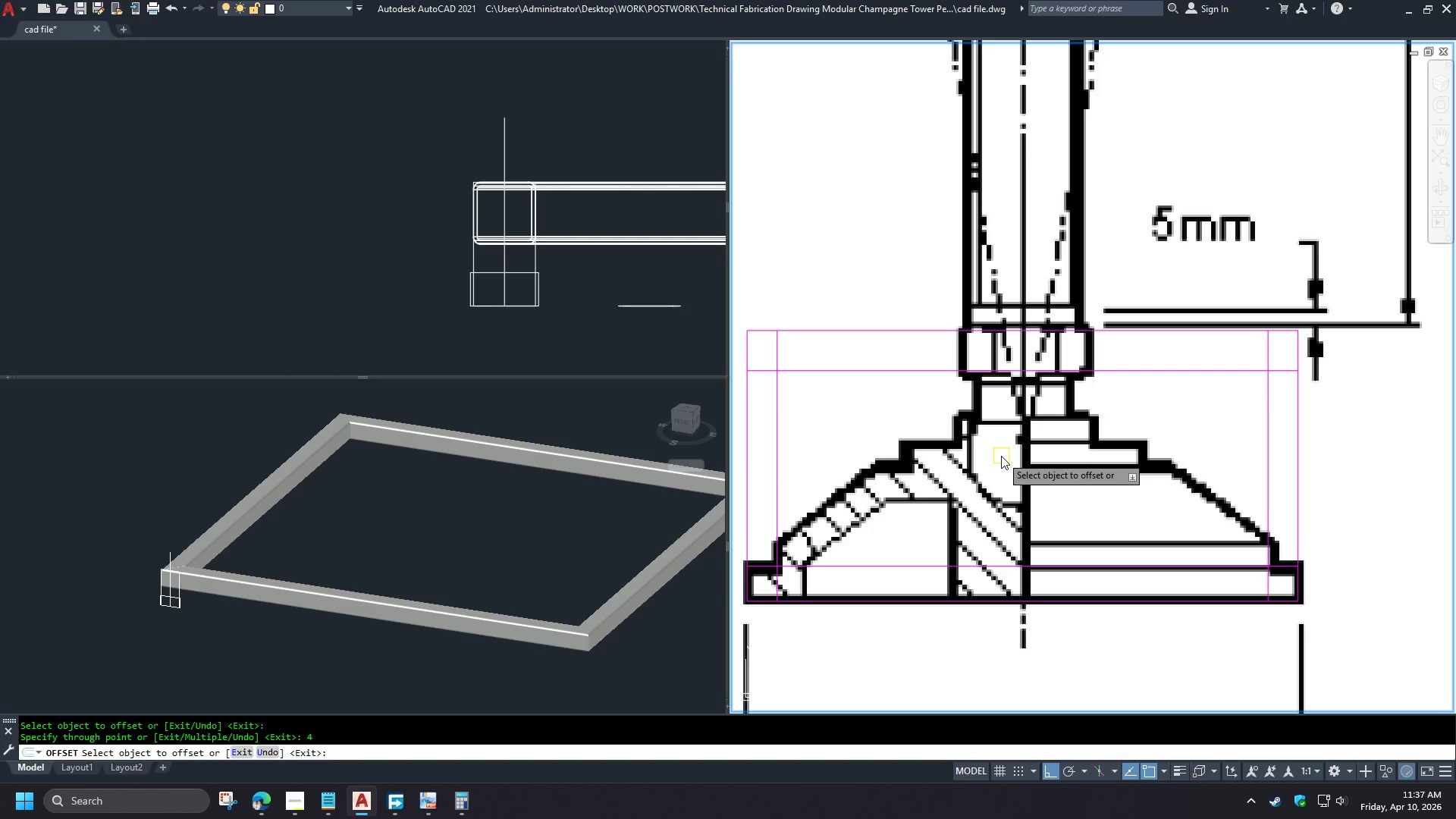 
left_click([267, 804])
 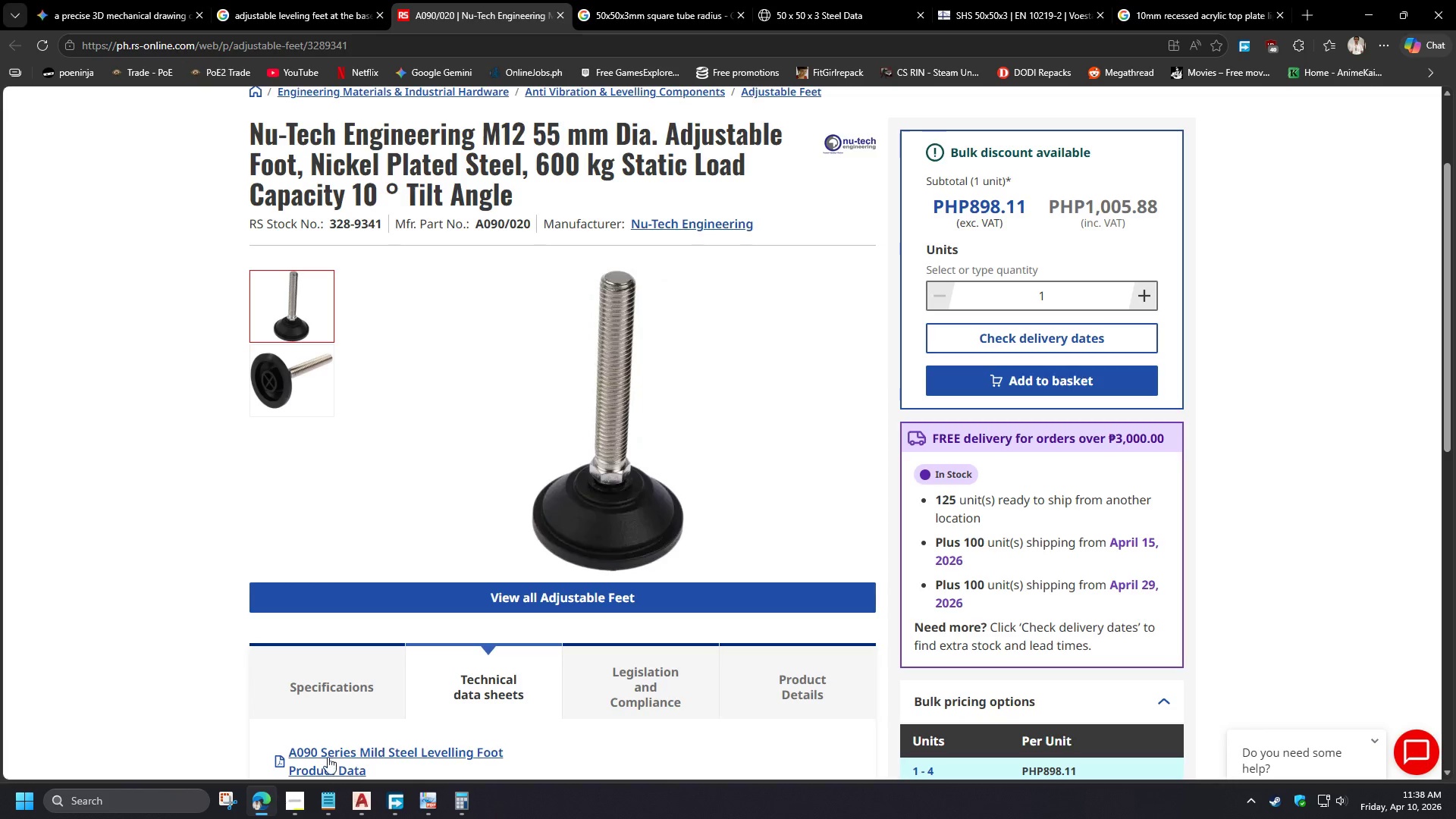 
left_click([617, 491])
 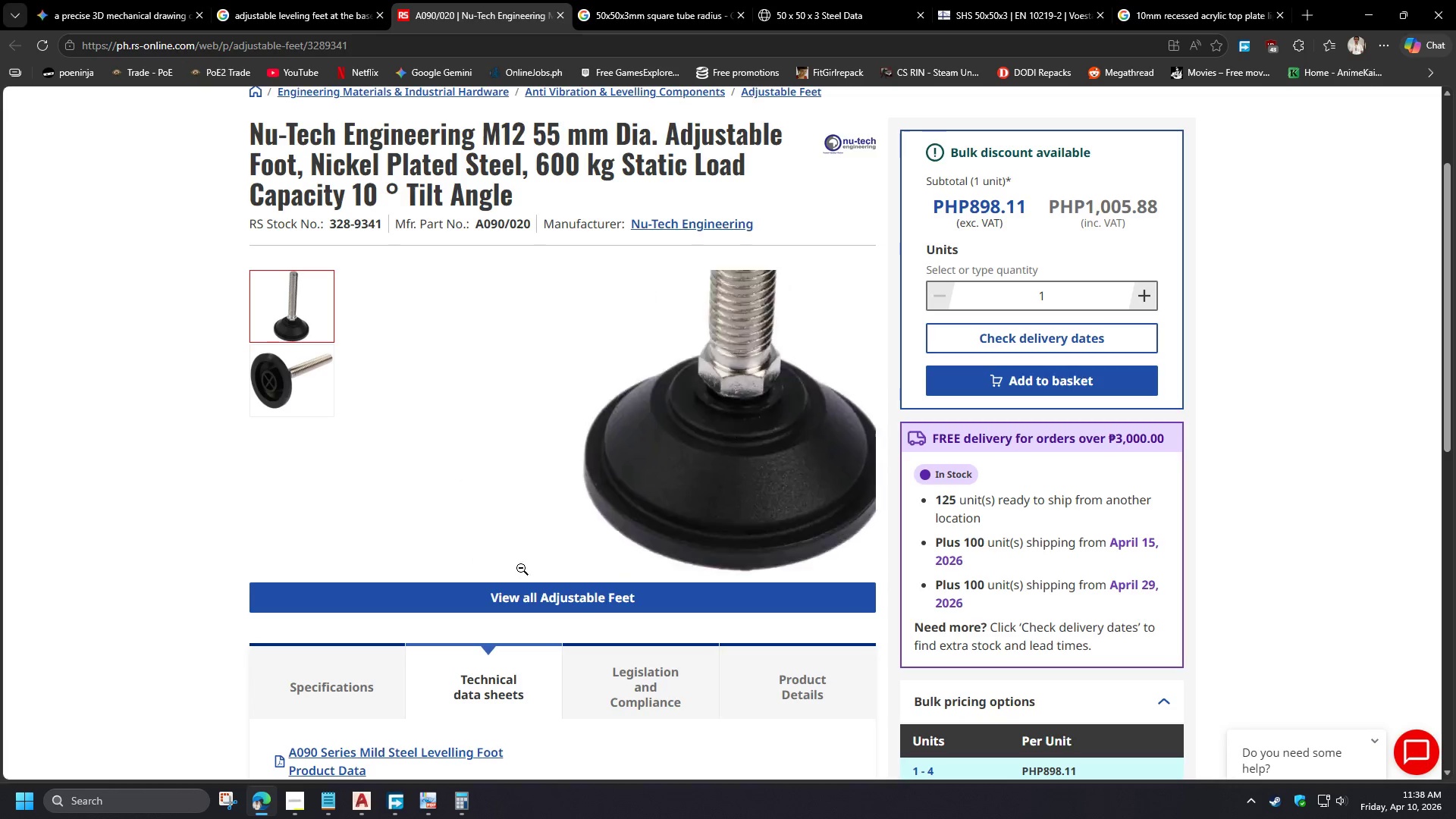 
left_click([262, 811])
 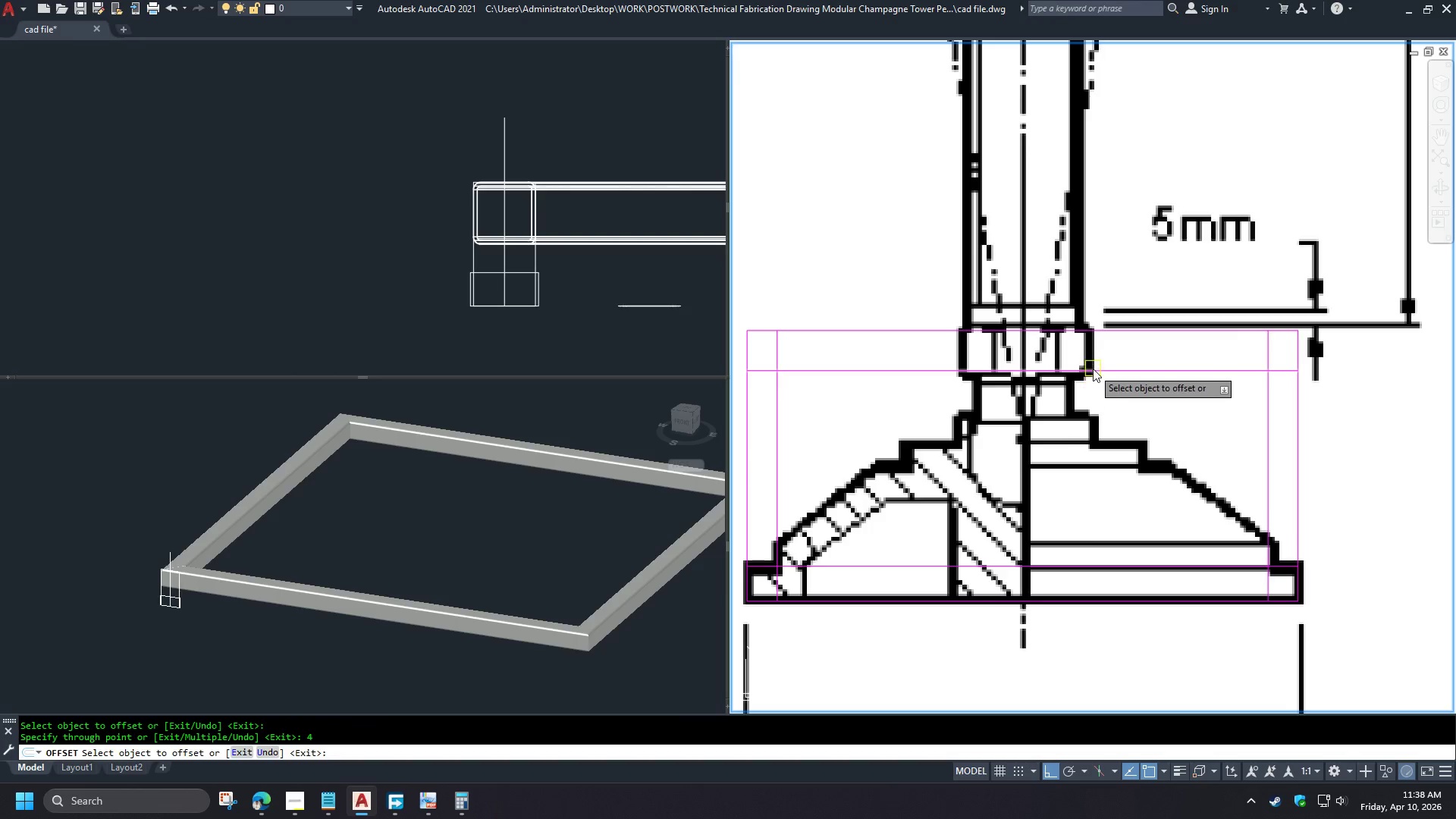 
left_click([1092, 367])
 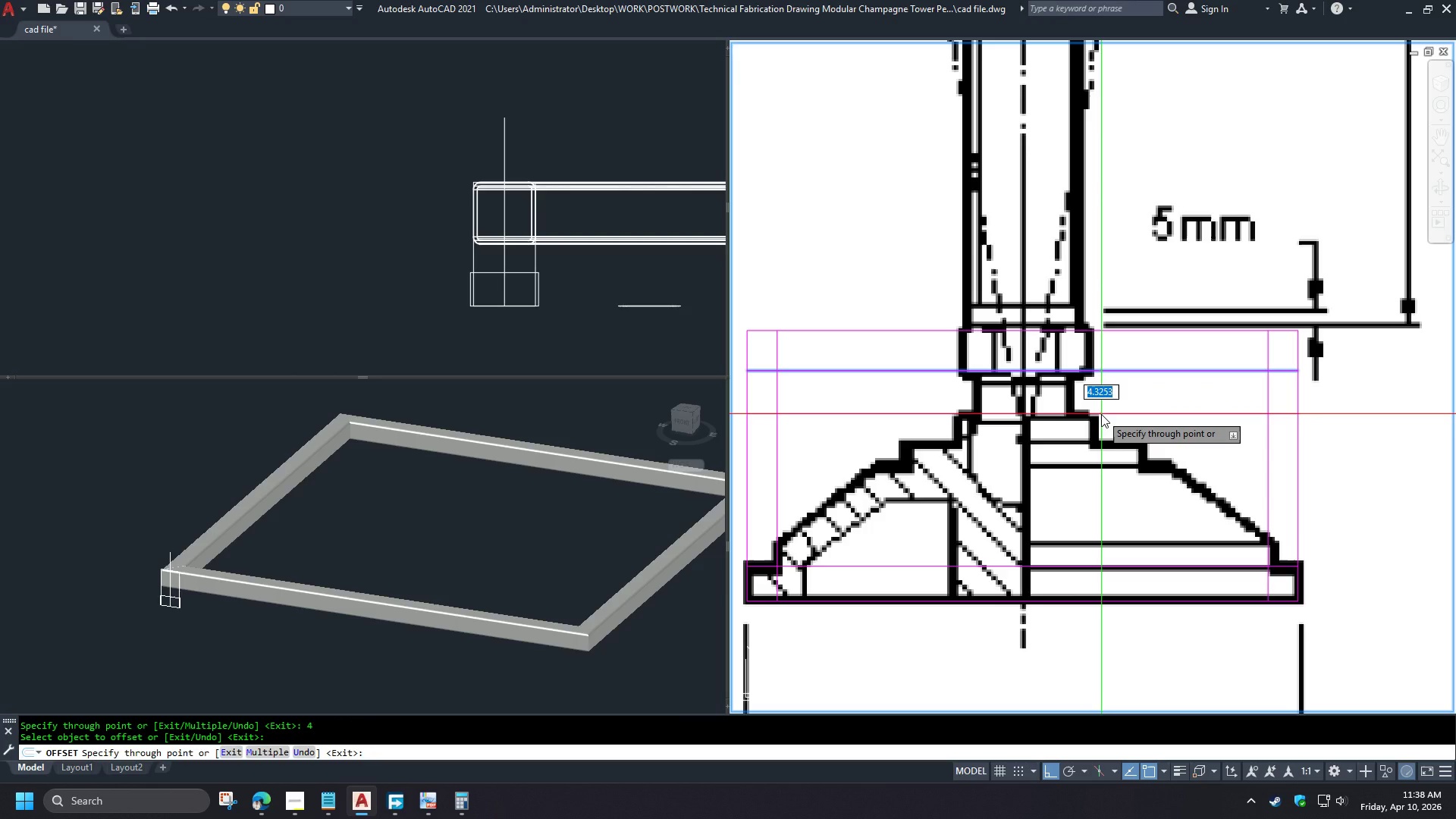 
key(4)
 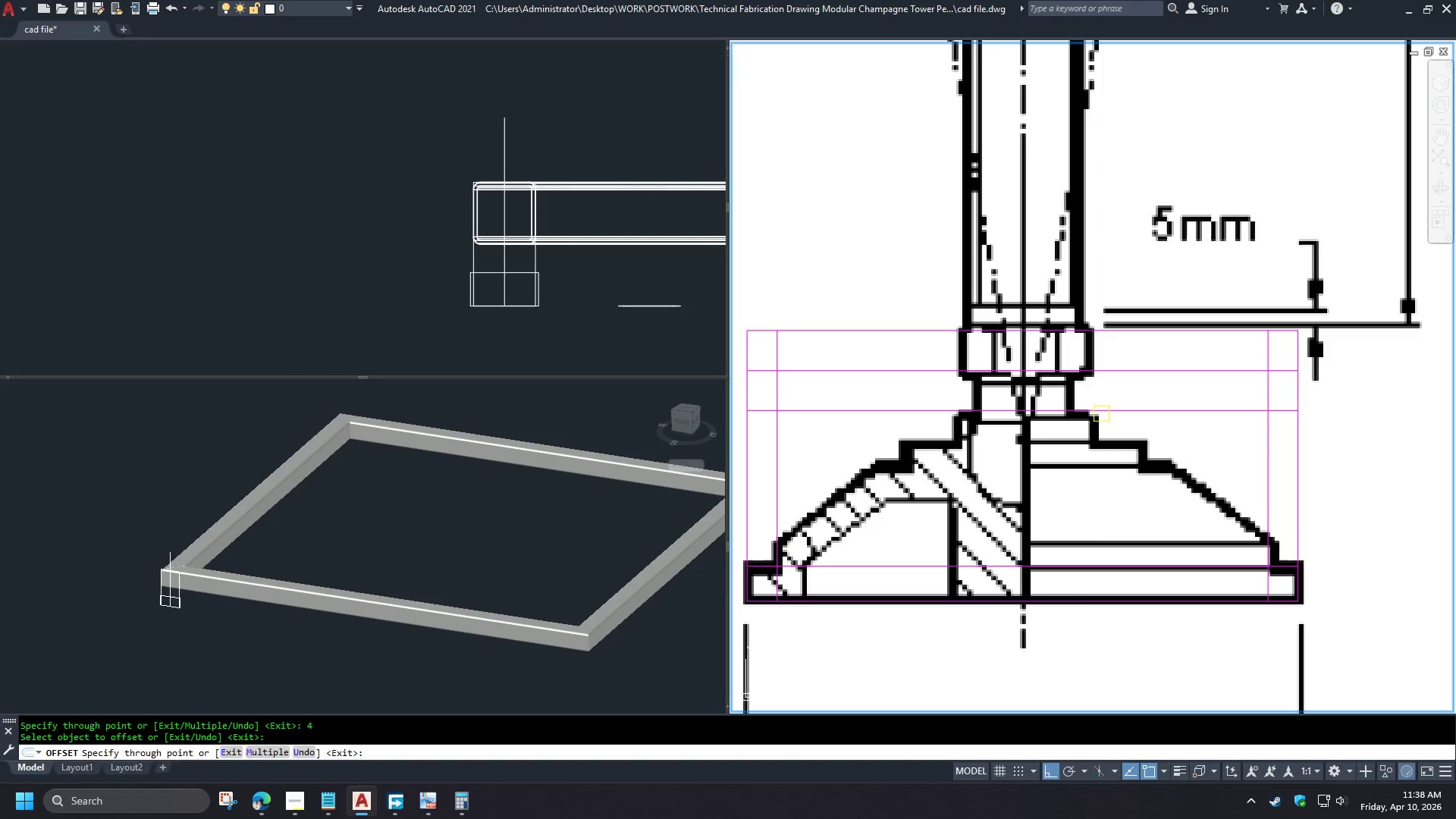 
key(Space)
 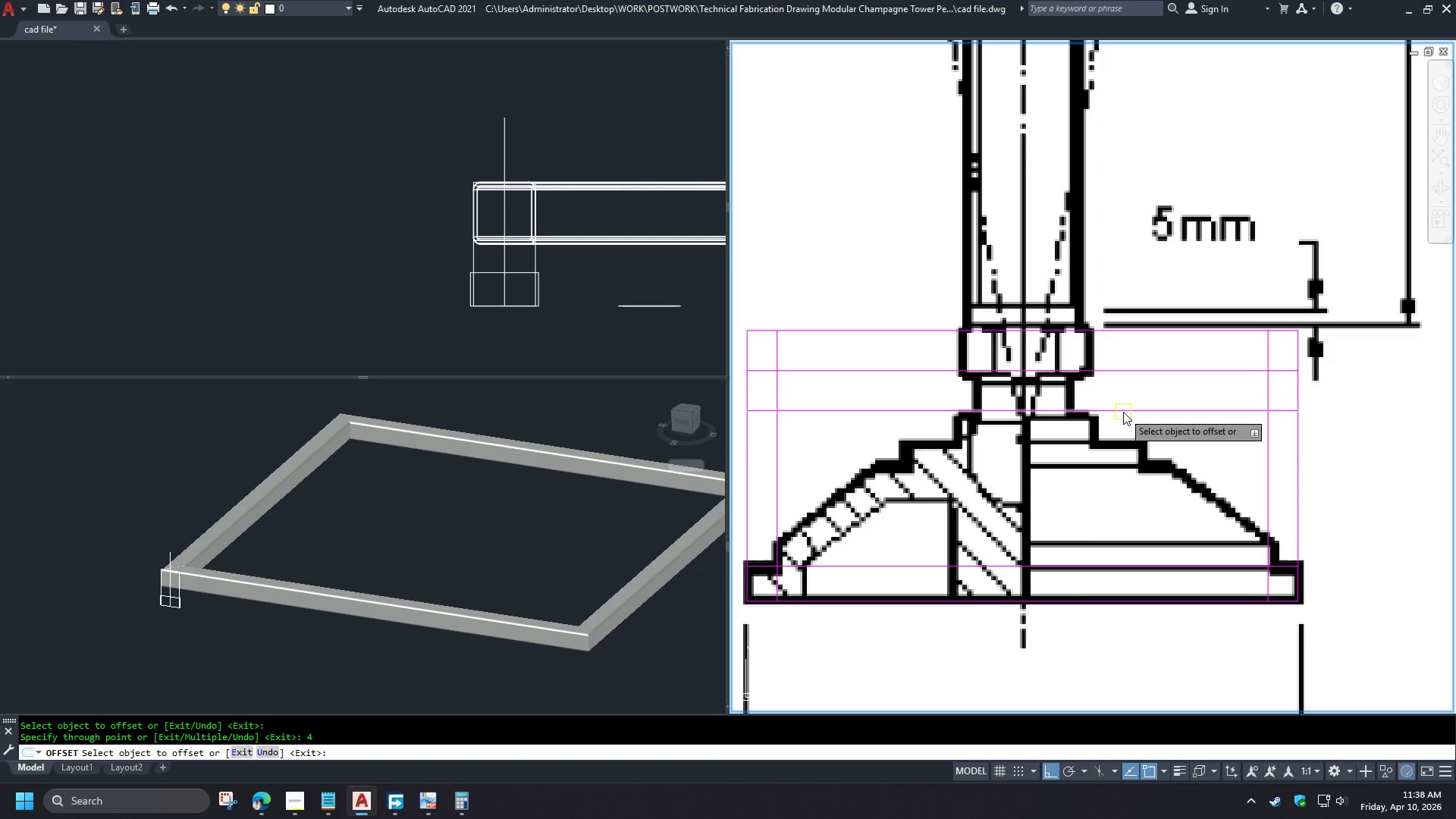 
left_click([1123, 412])
 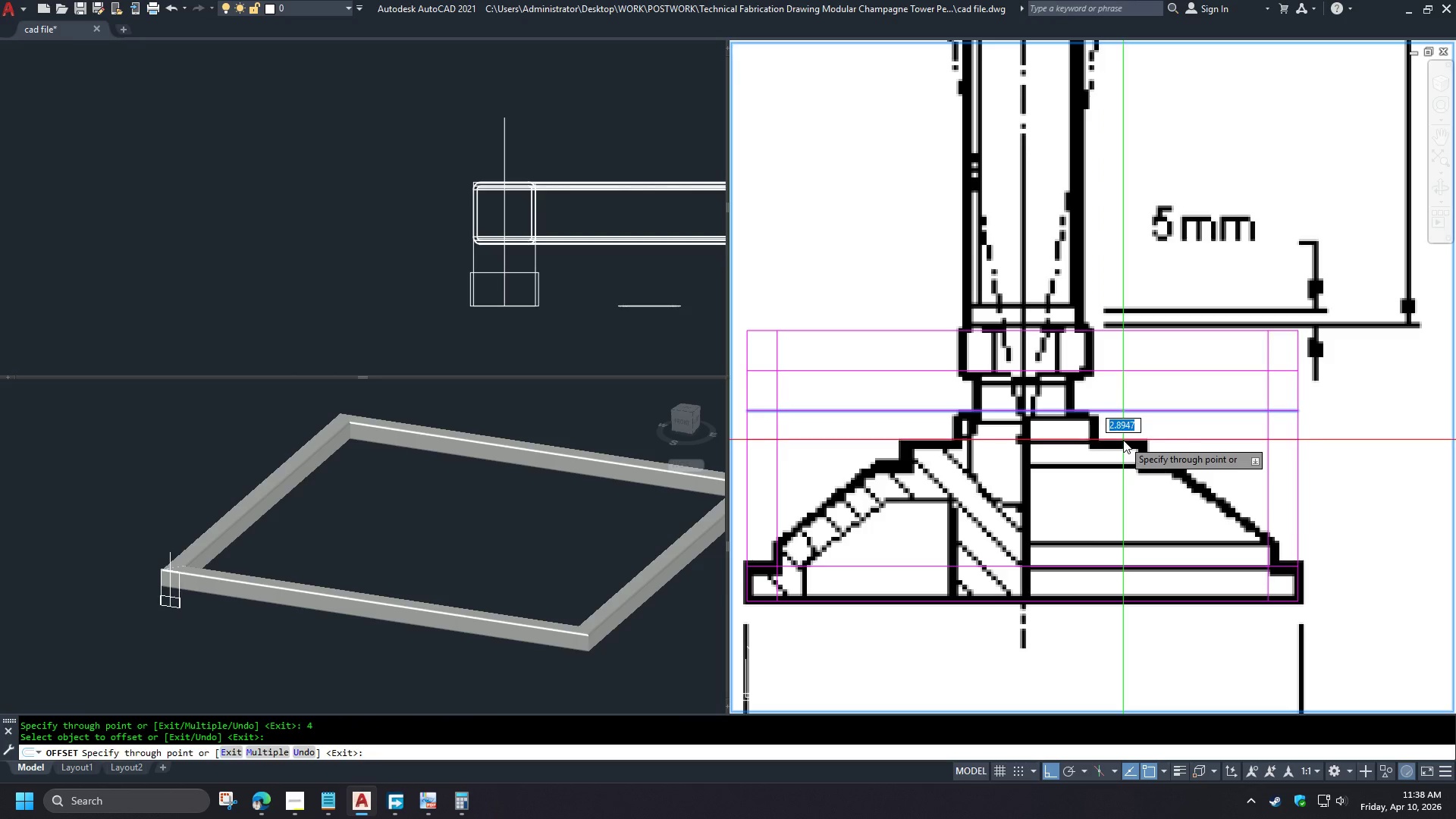 
key(3)
 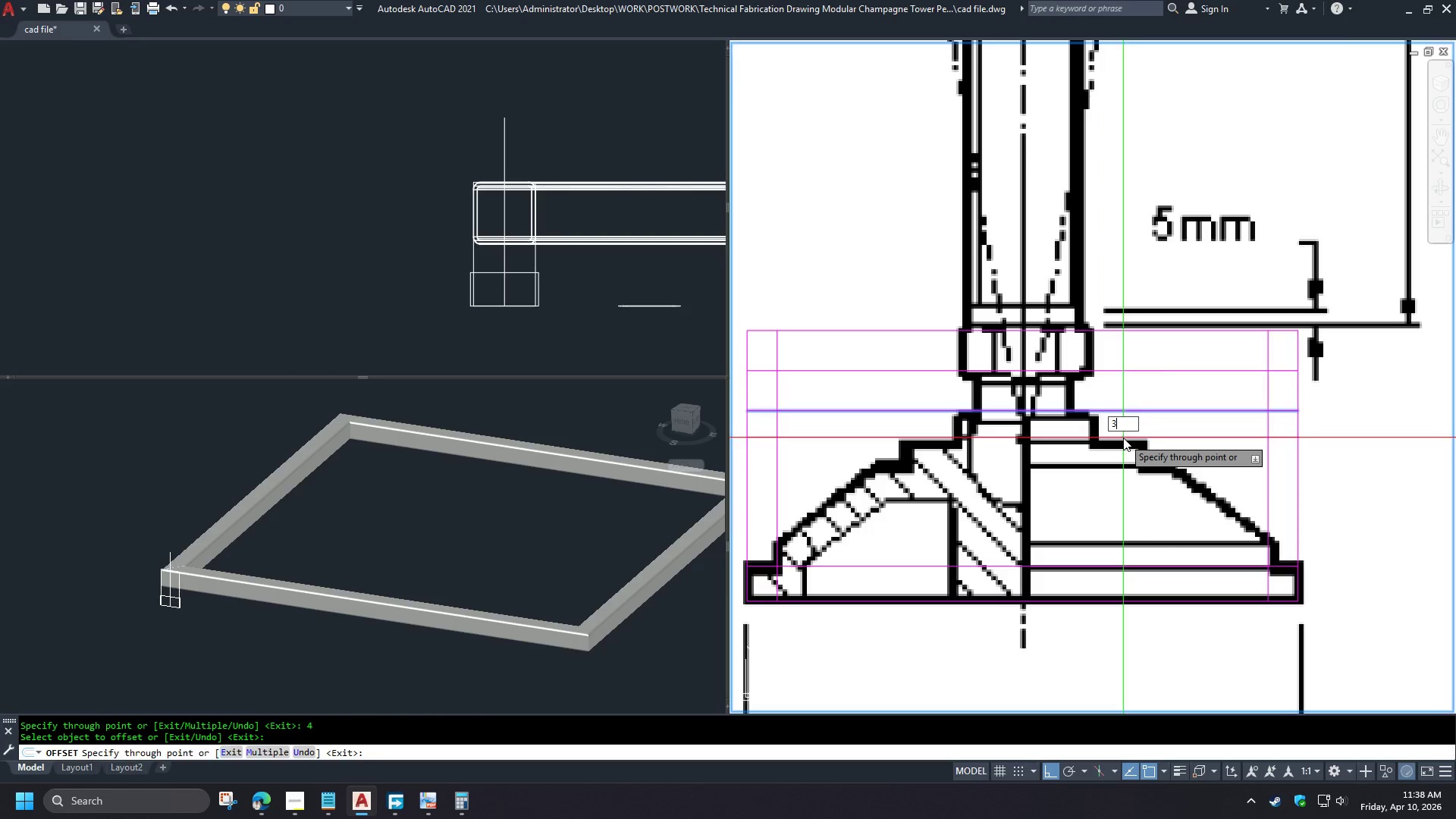 
key(Space)
 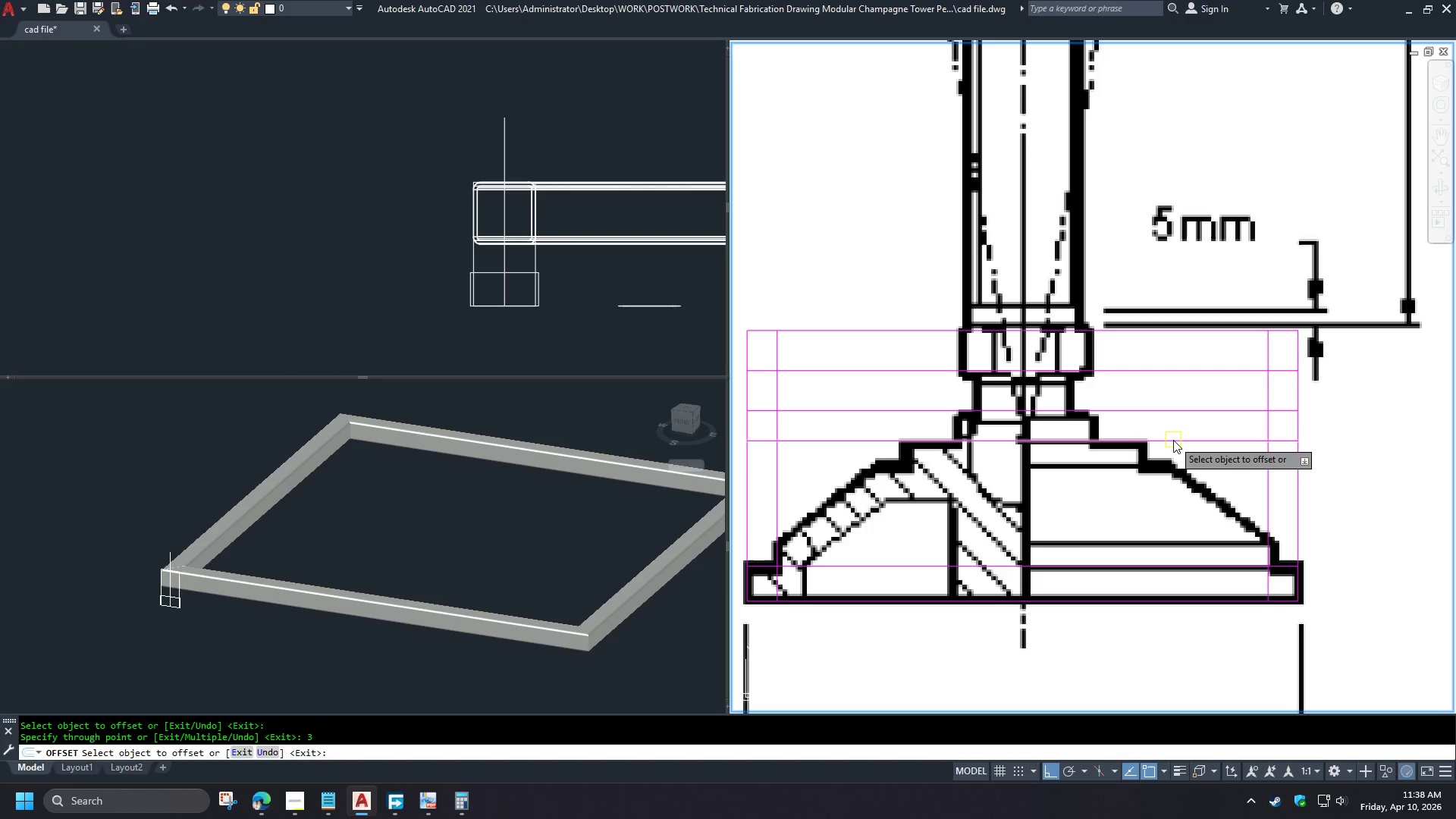 
left_click([1173, 440])
 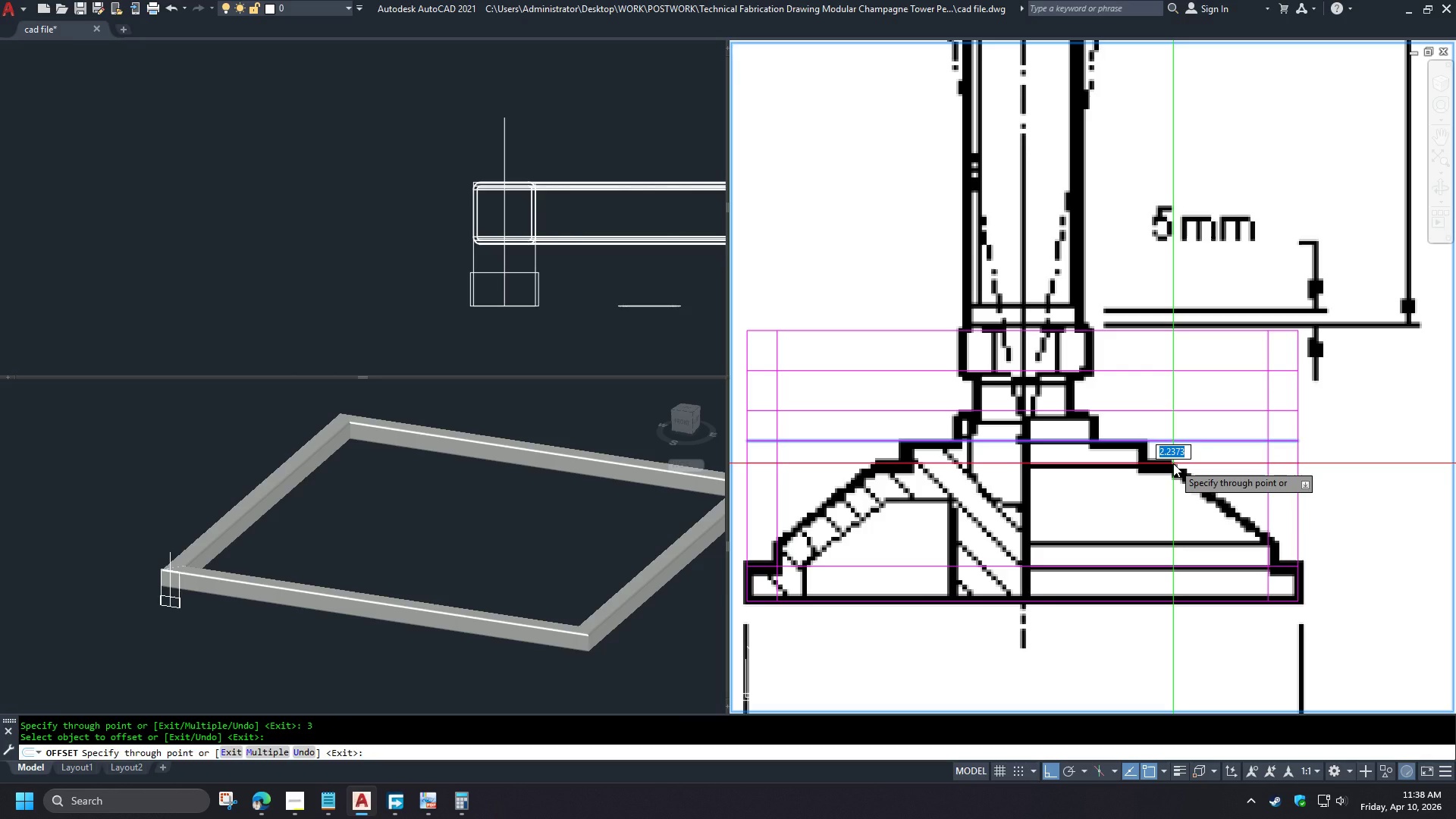 
key(2)
 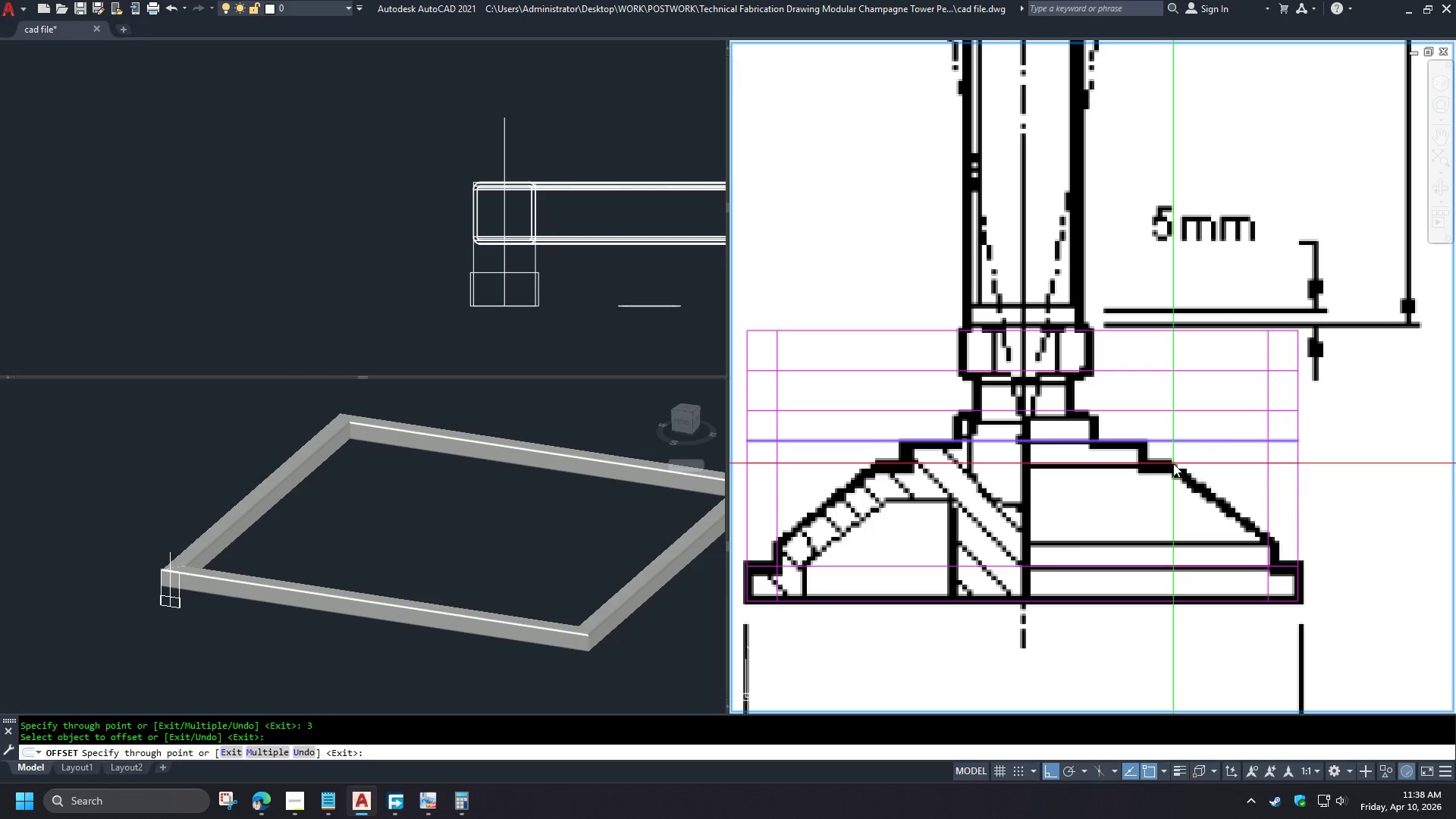 
key(Space)
 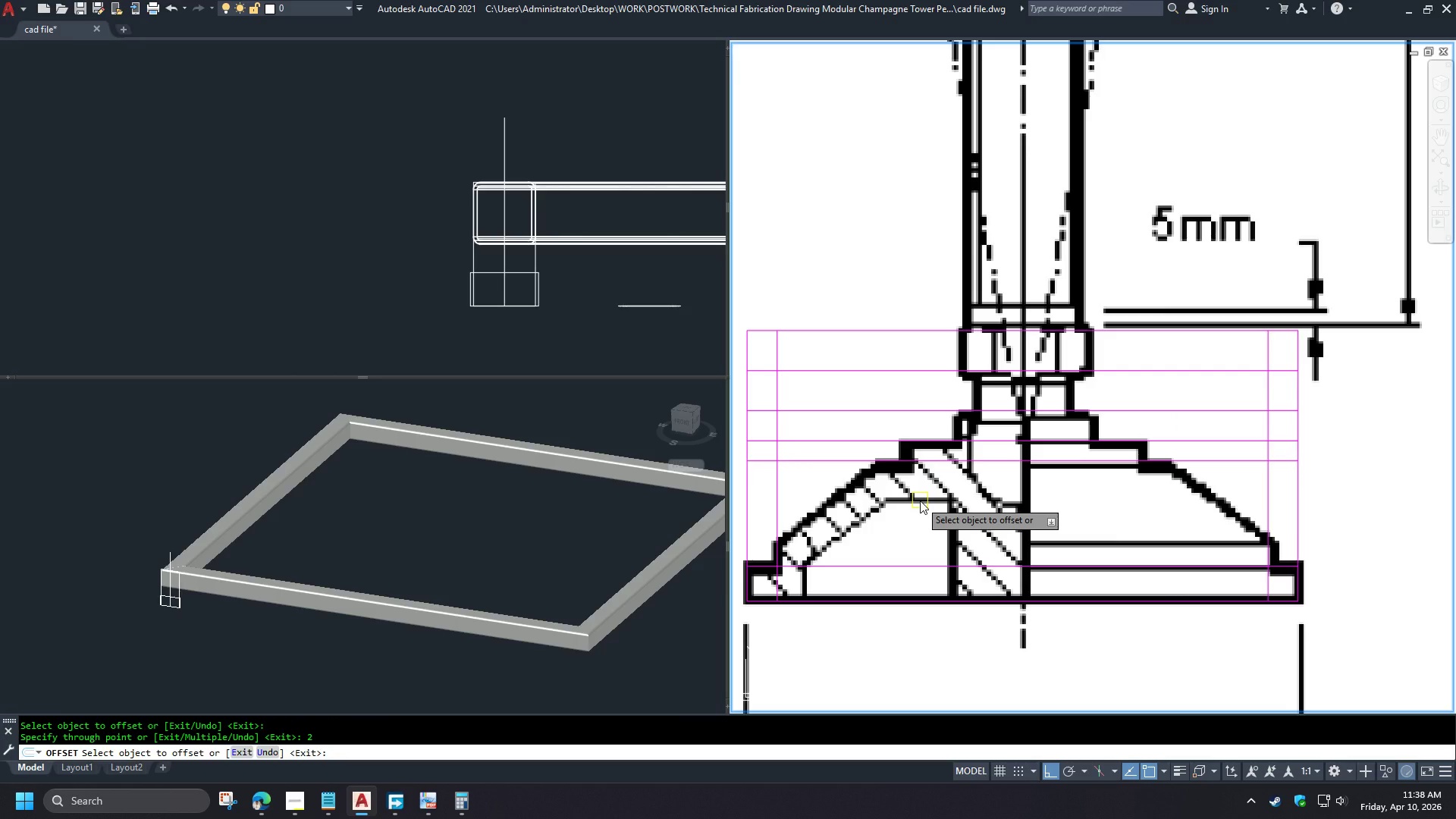 
key(Space)
 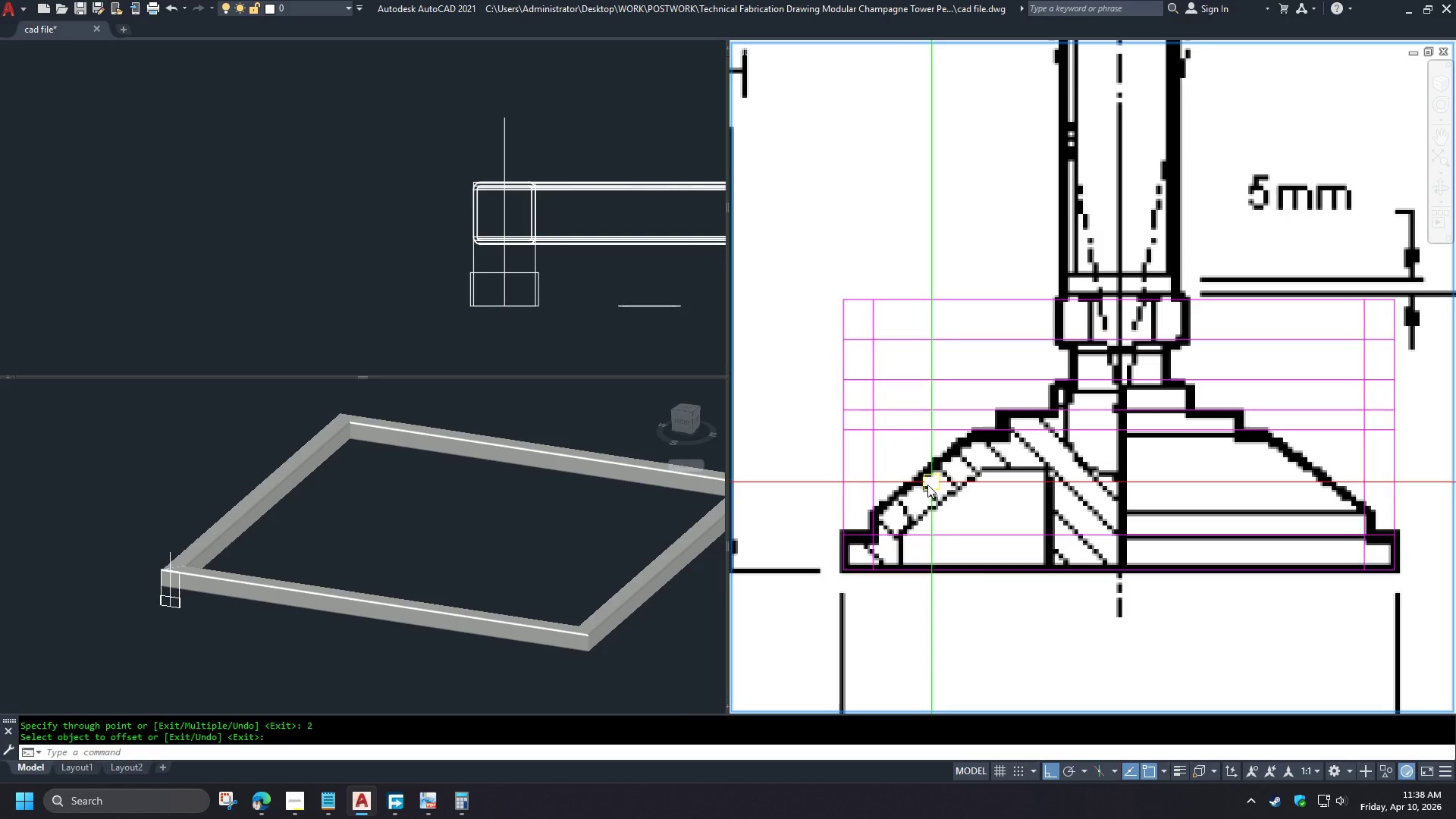 
scroll: coordinate [905, 499], scroll_direction: up, amount: 1.0
 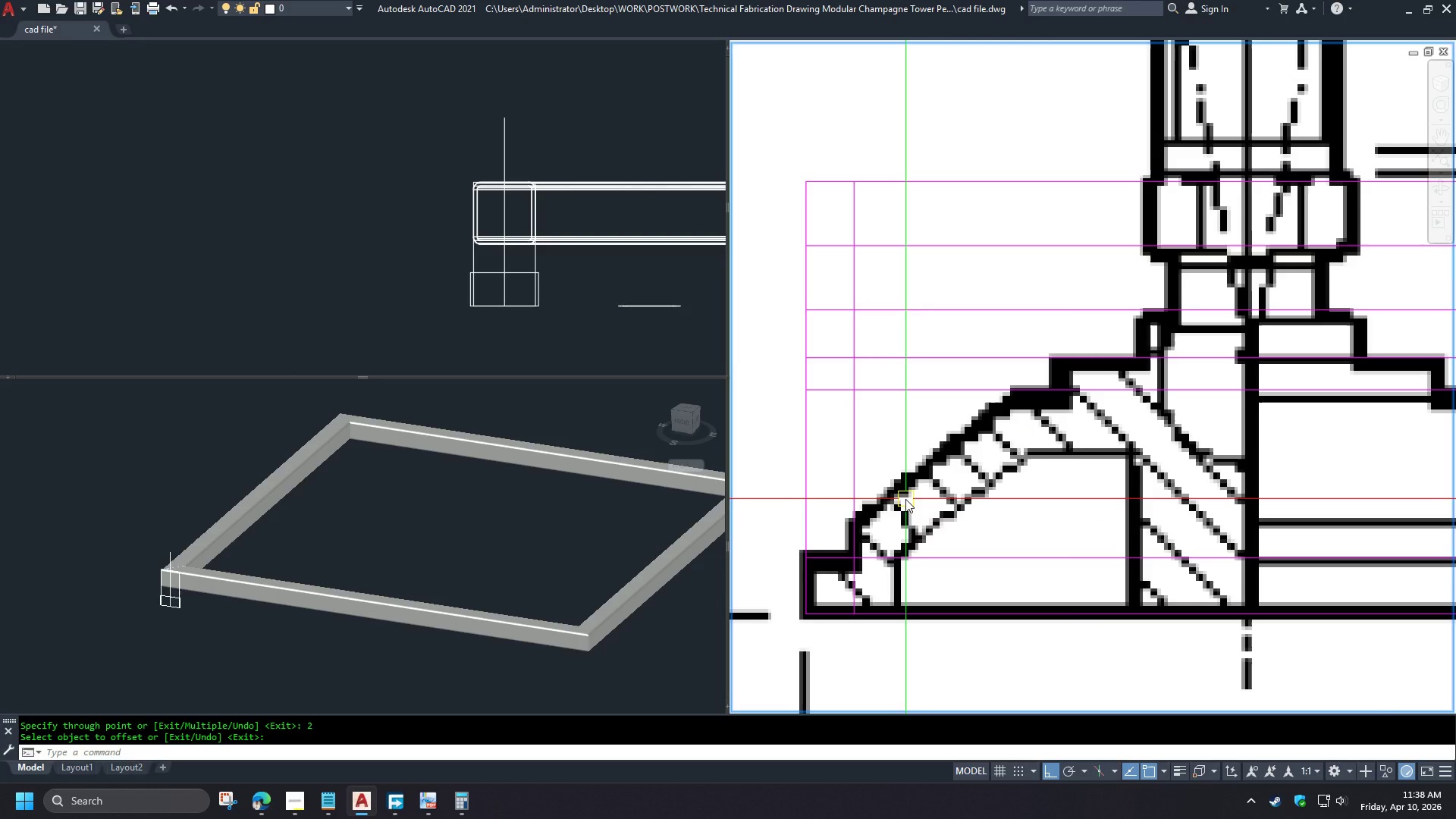 
key(O)
 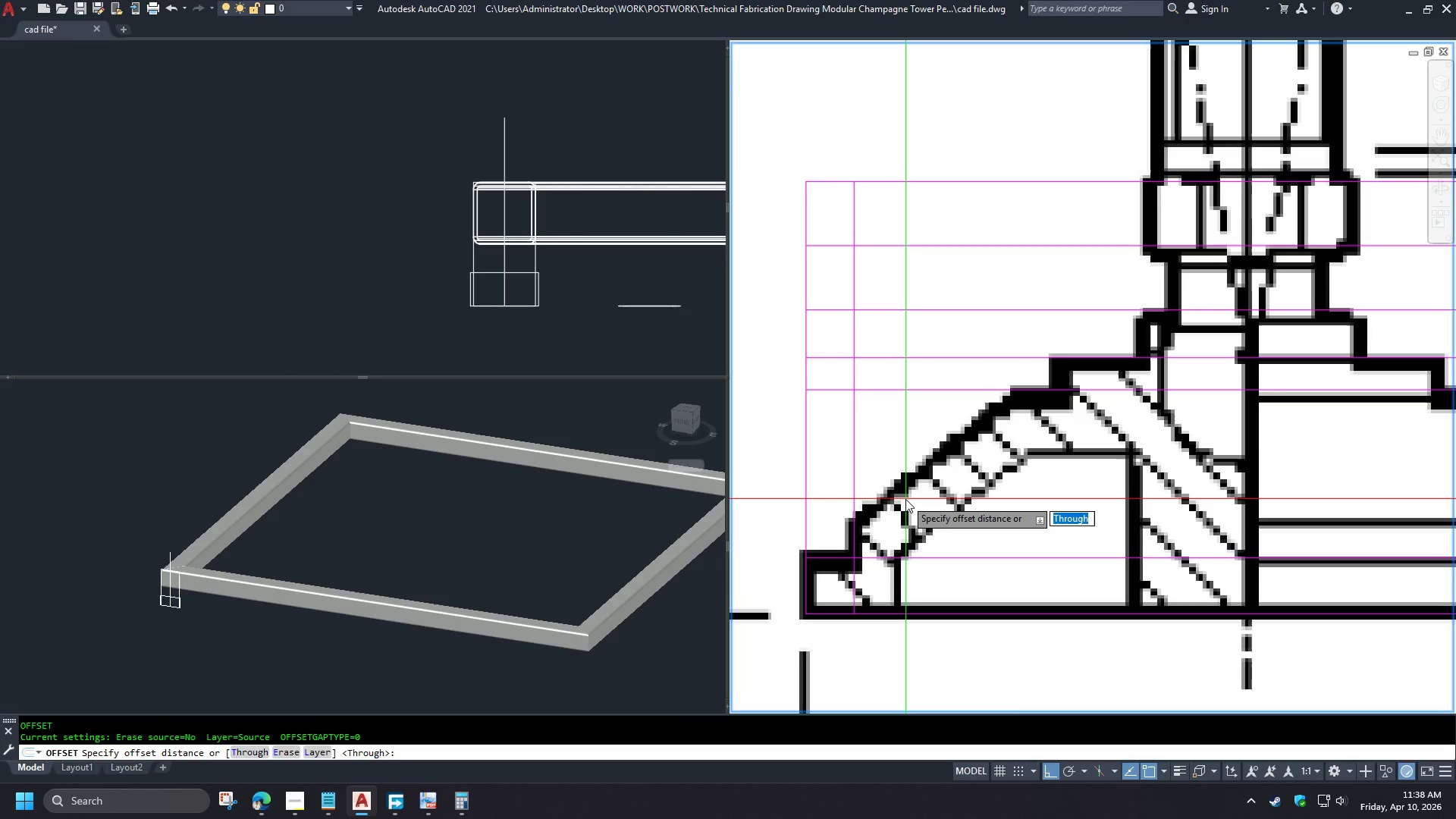 
key(Space)
 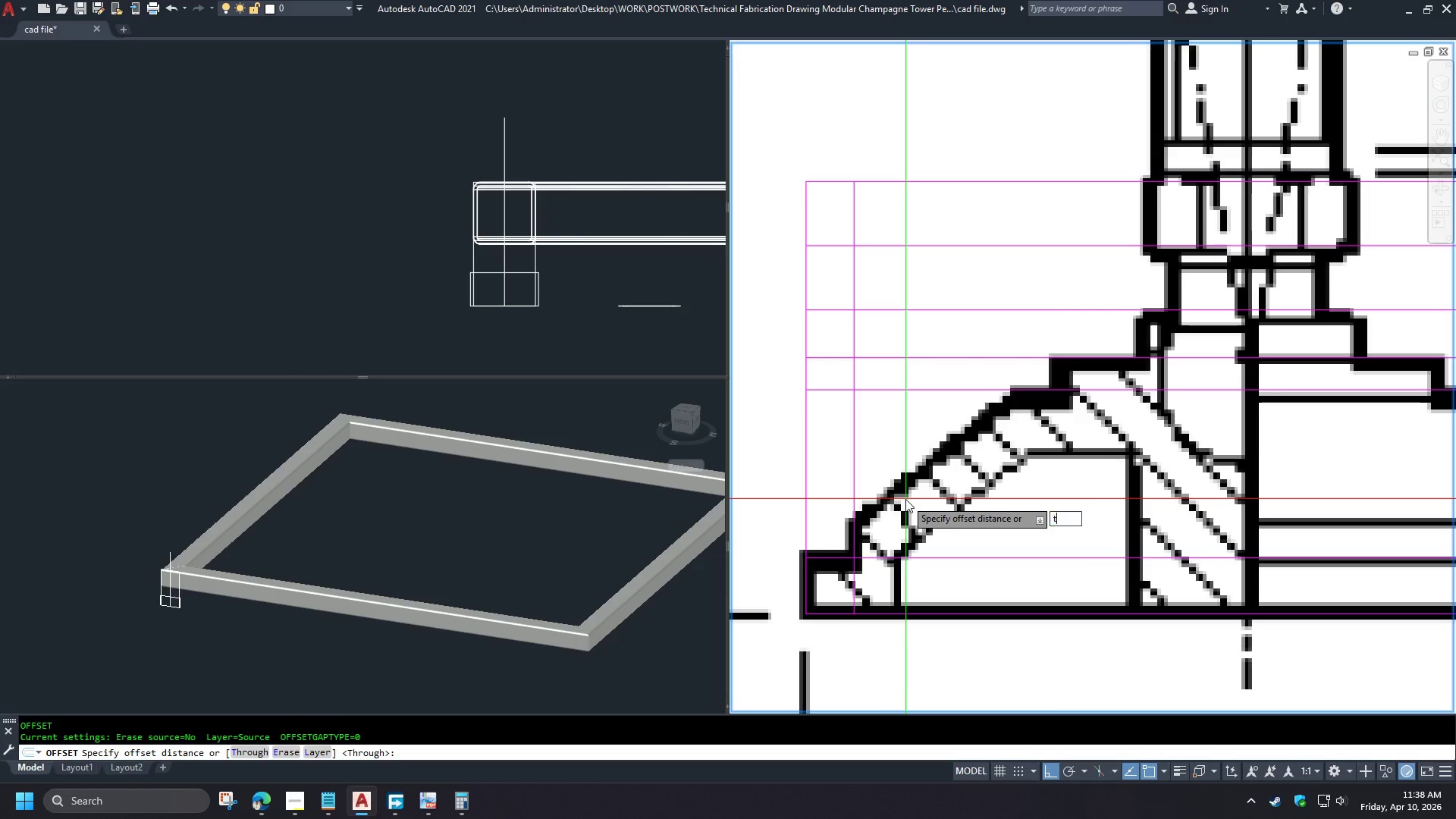 
key(T)
 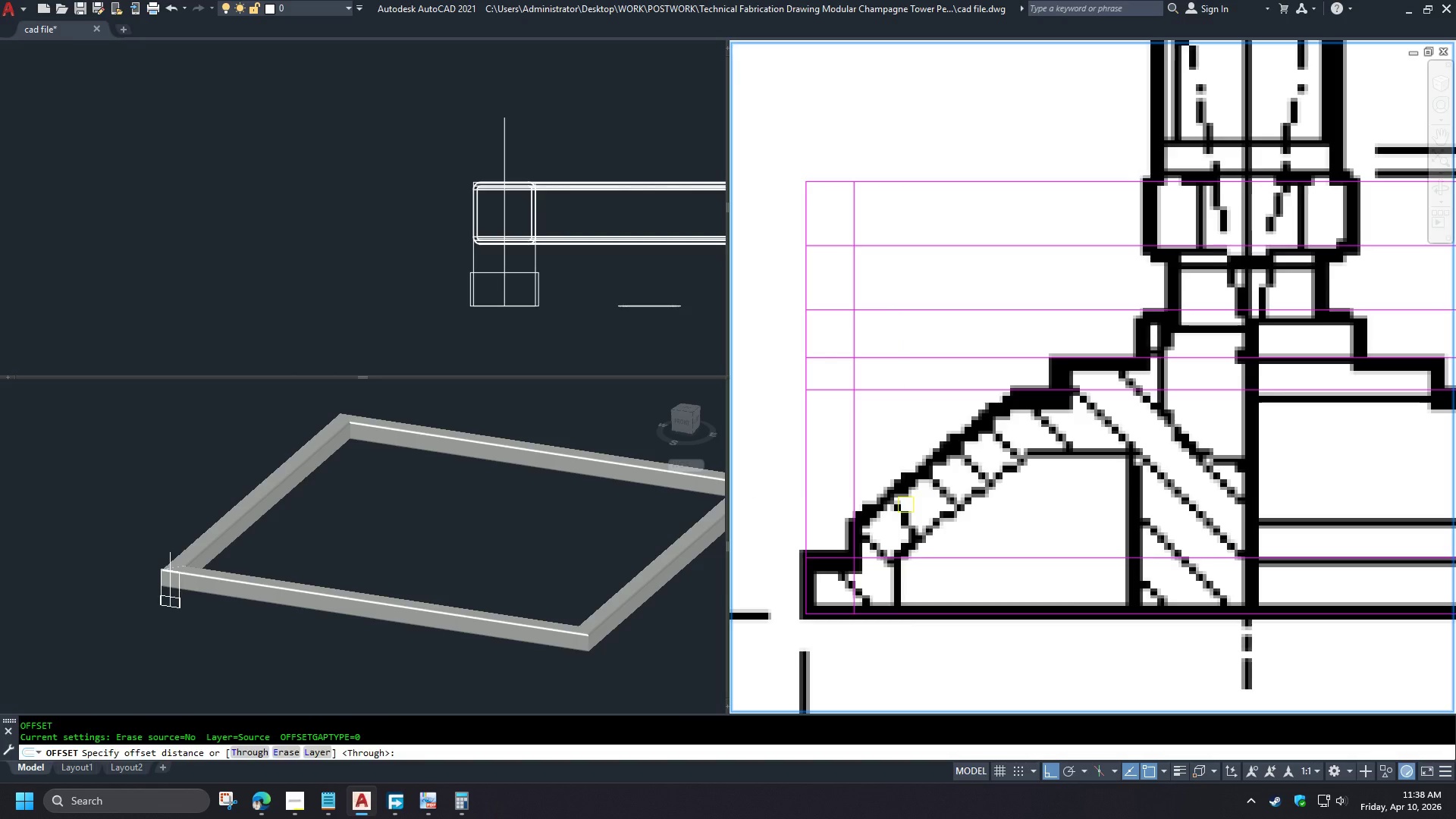 
key(Space)
 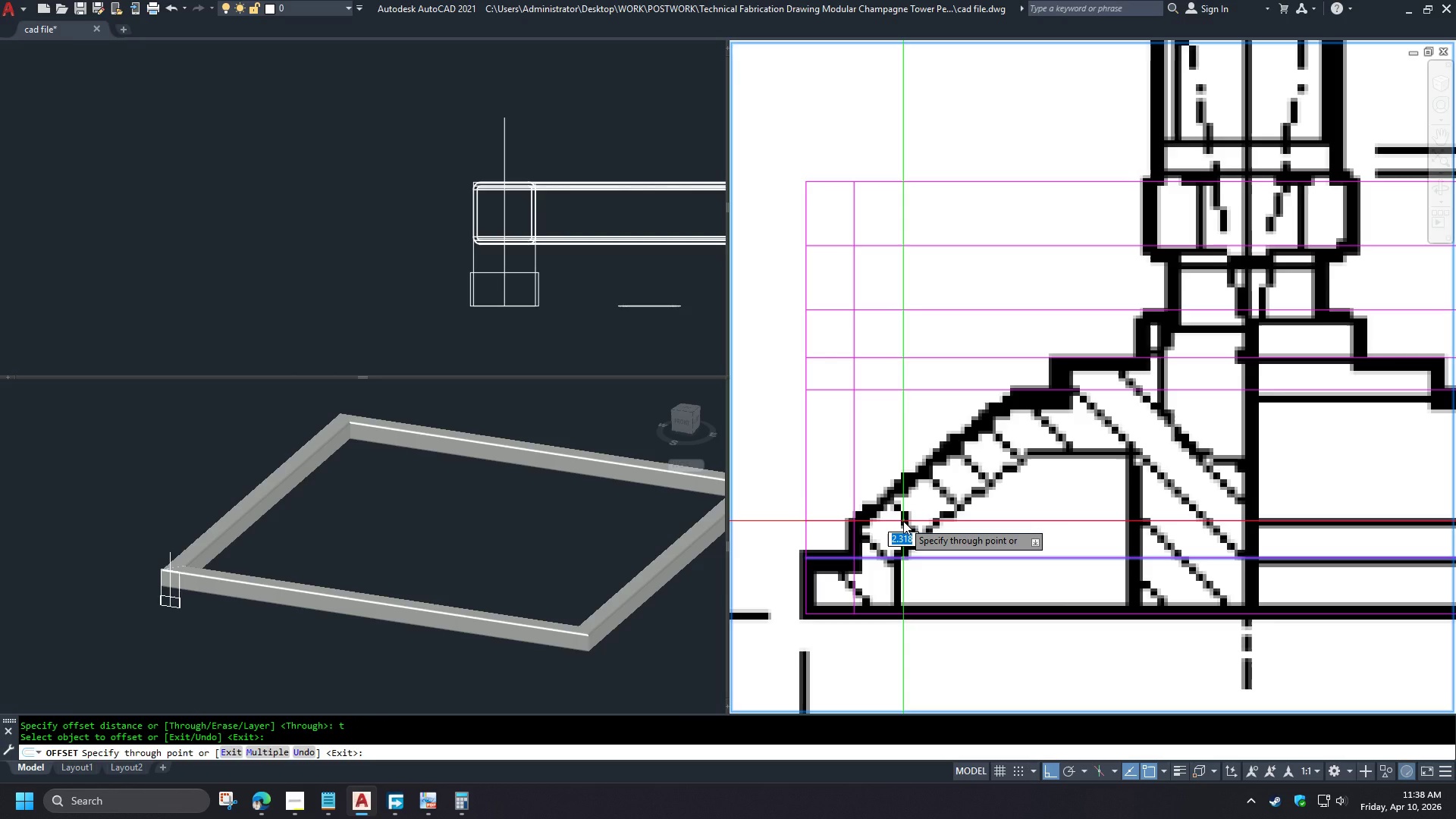 
scroll: coordinate [907, 507], scroll_direction: down, amount: 1.0
 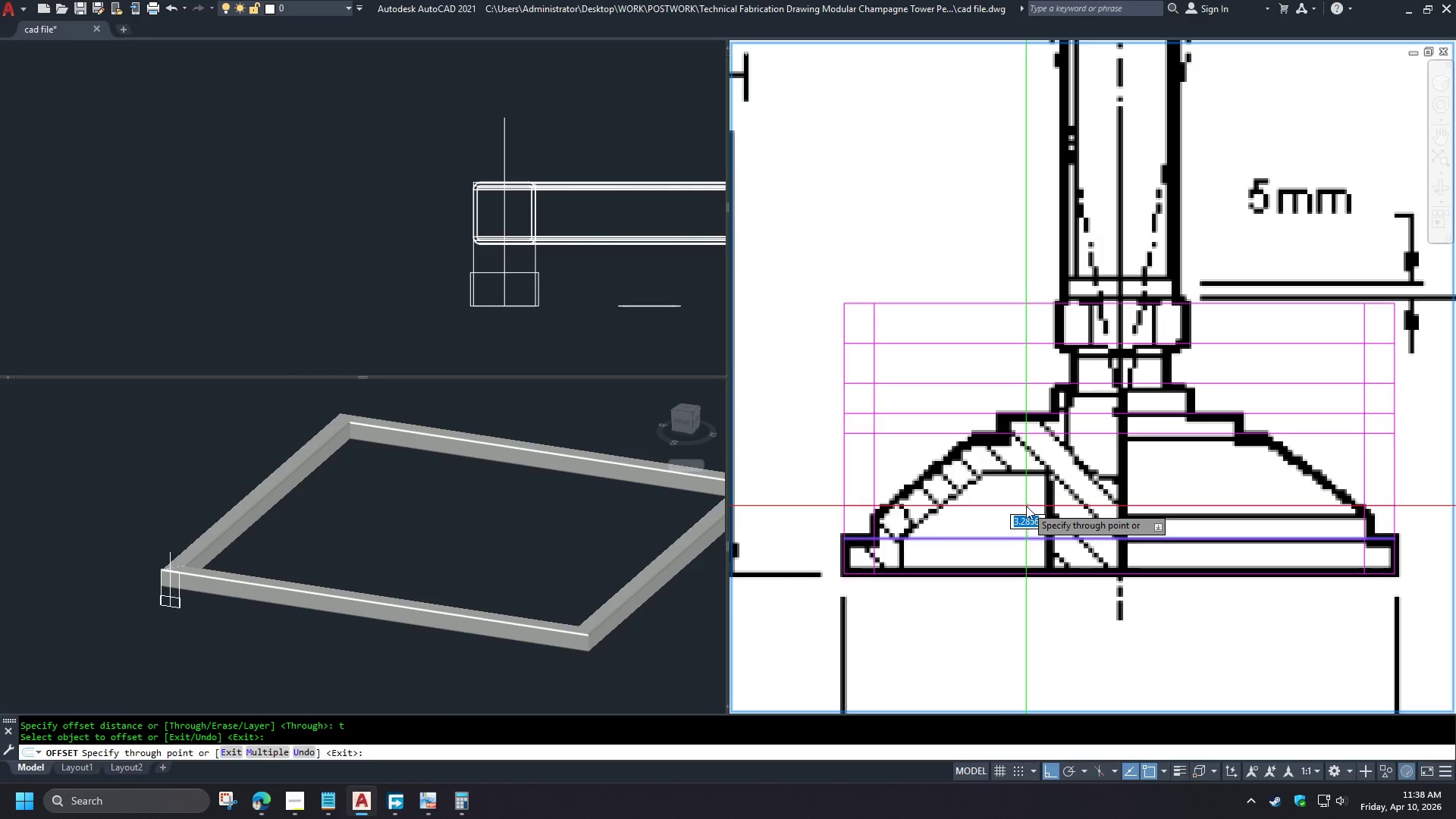 
key(Escape)
 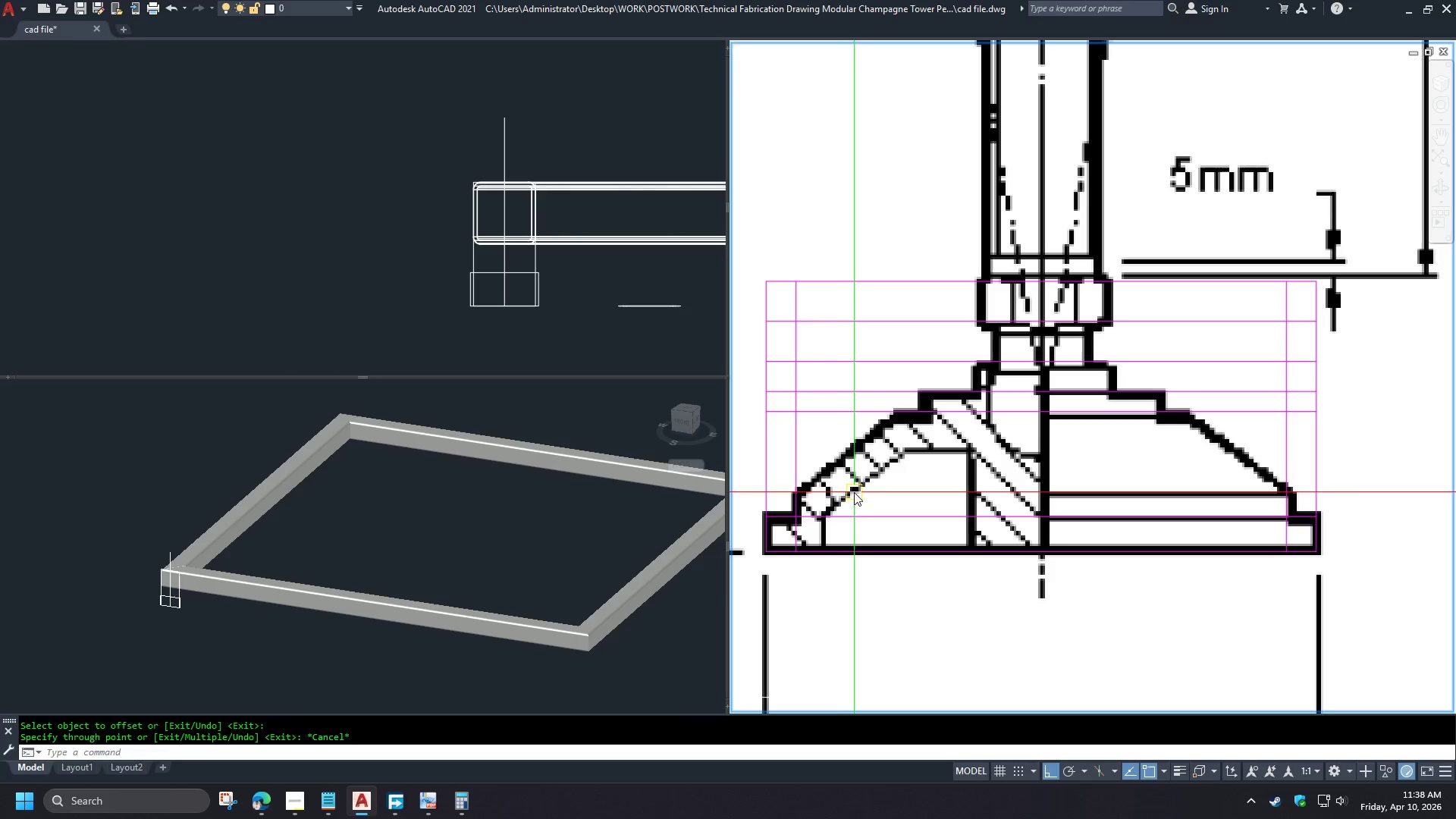 
scroll: coordinate [830, 503], scroll_direction: up, amount: 1.0
 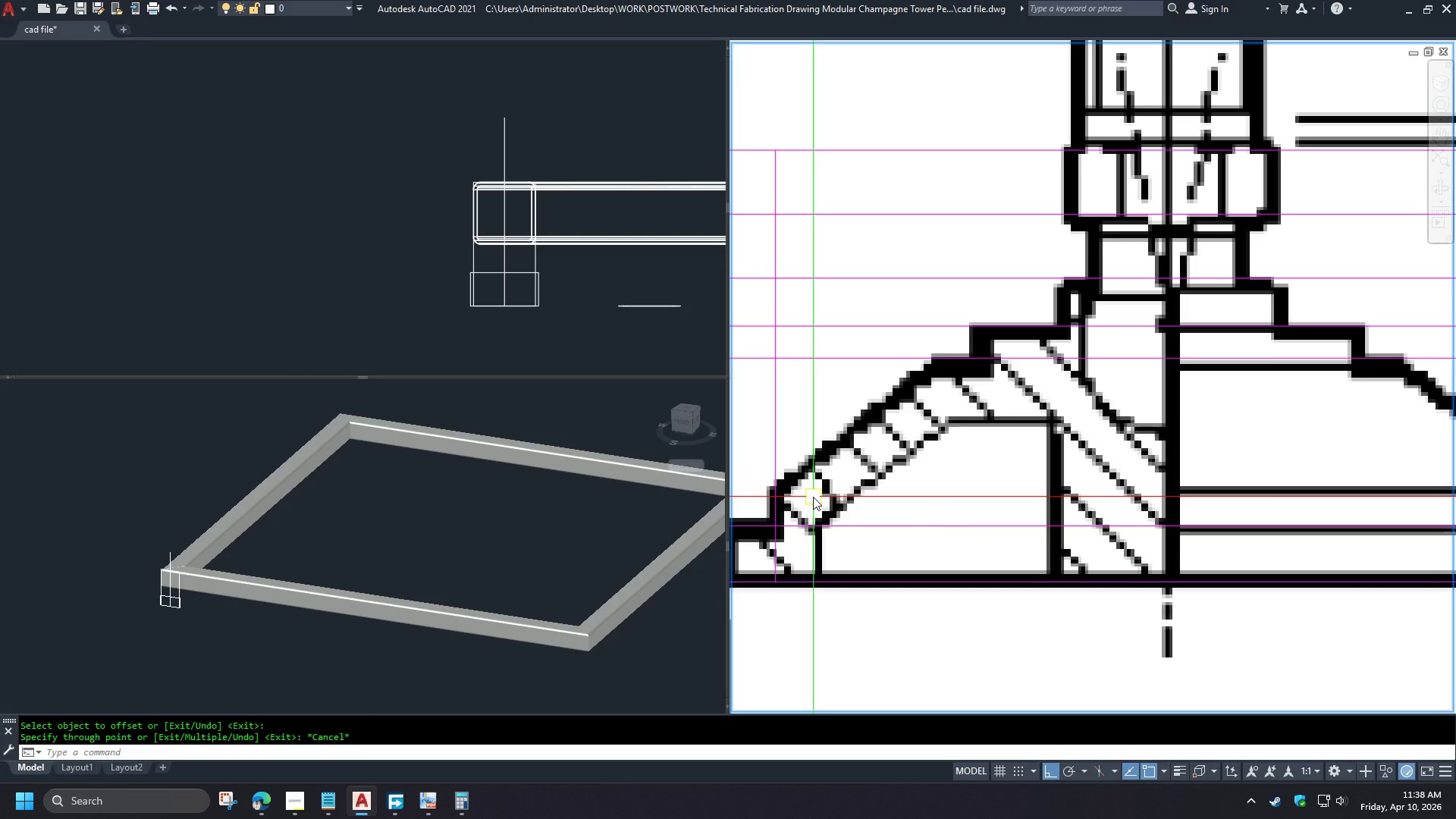 
key(O)
 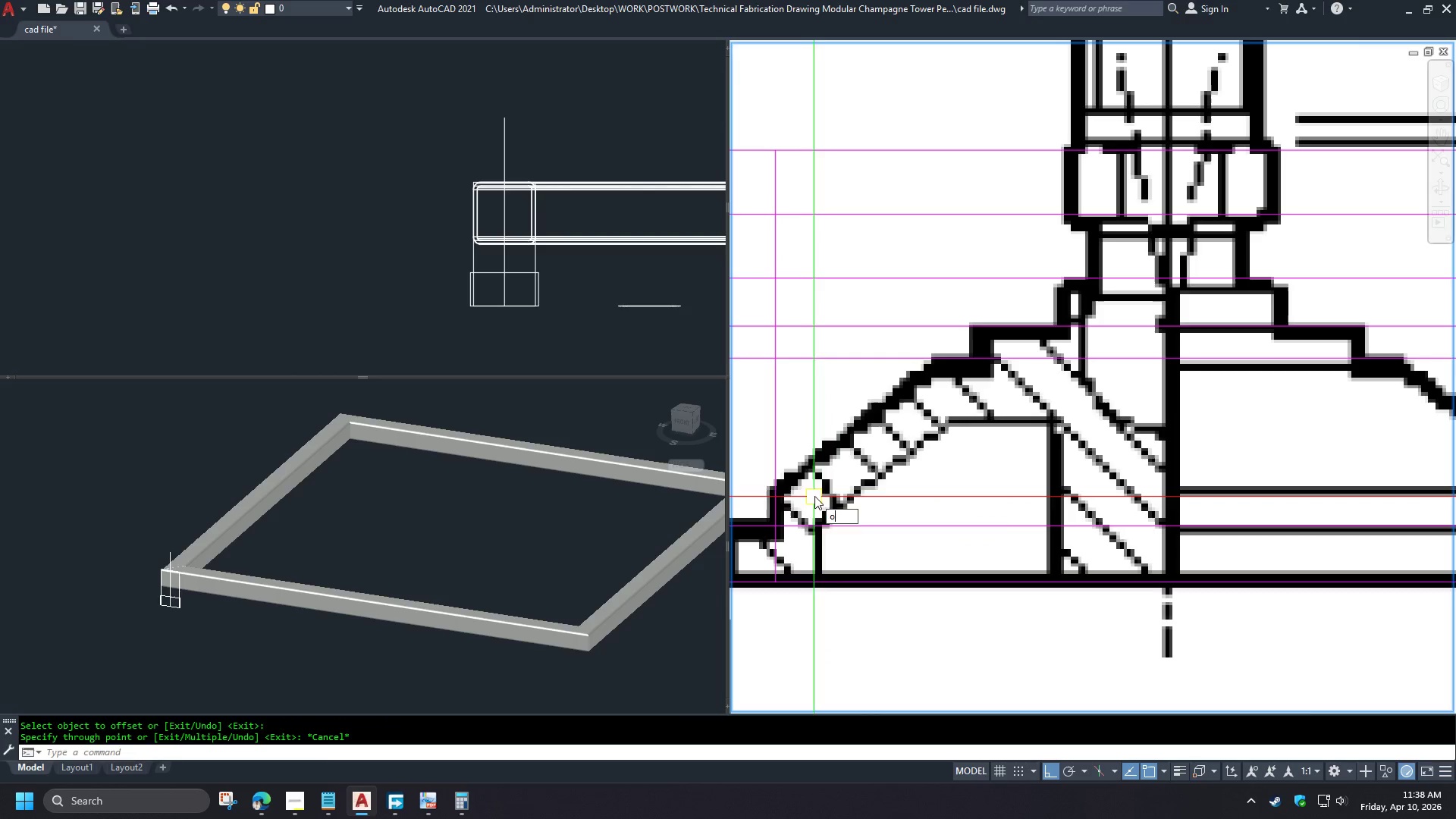 
key(Space)
 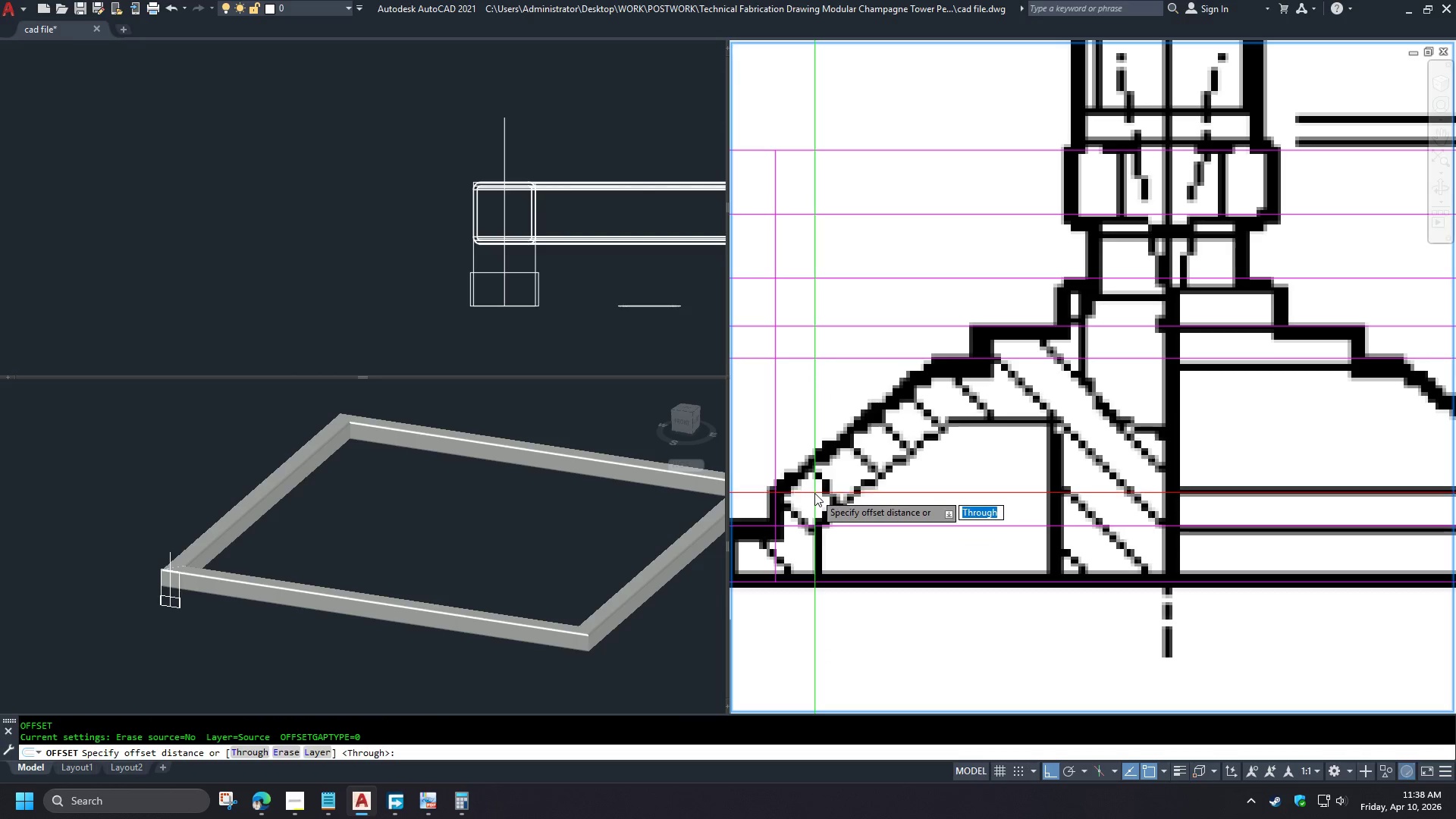 
key(T)
 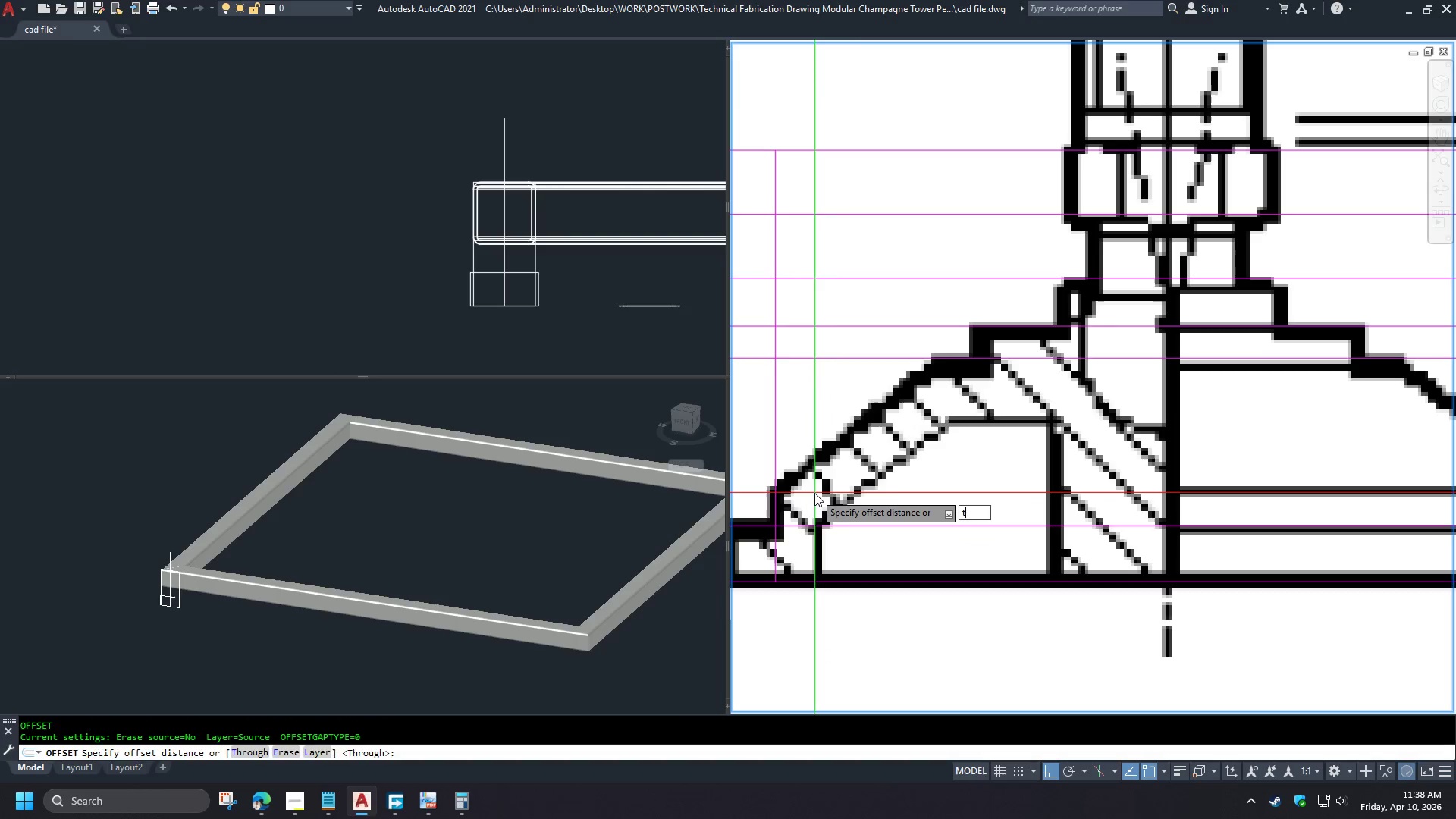 
key(Space)
 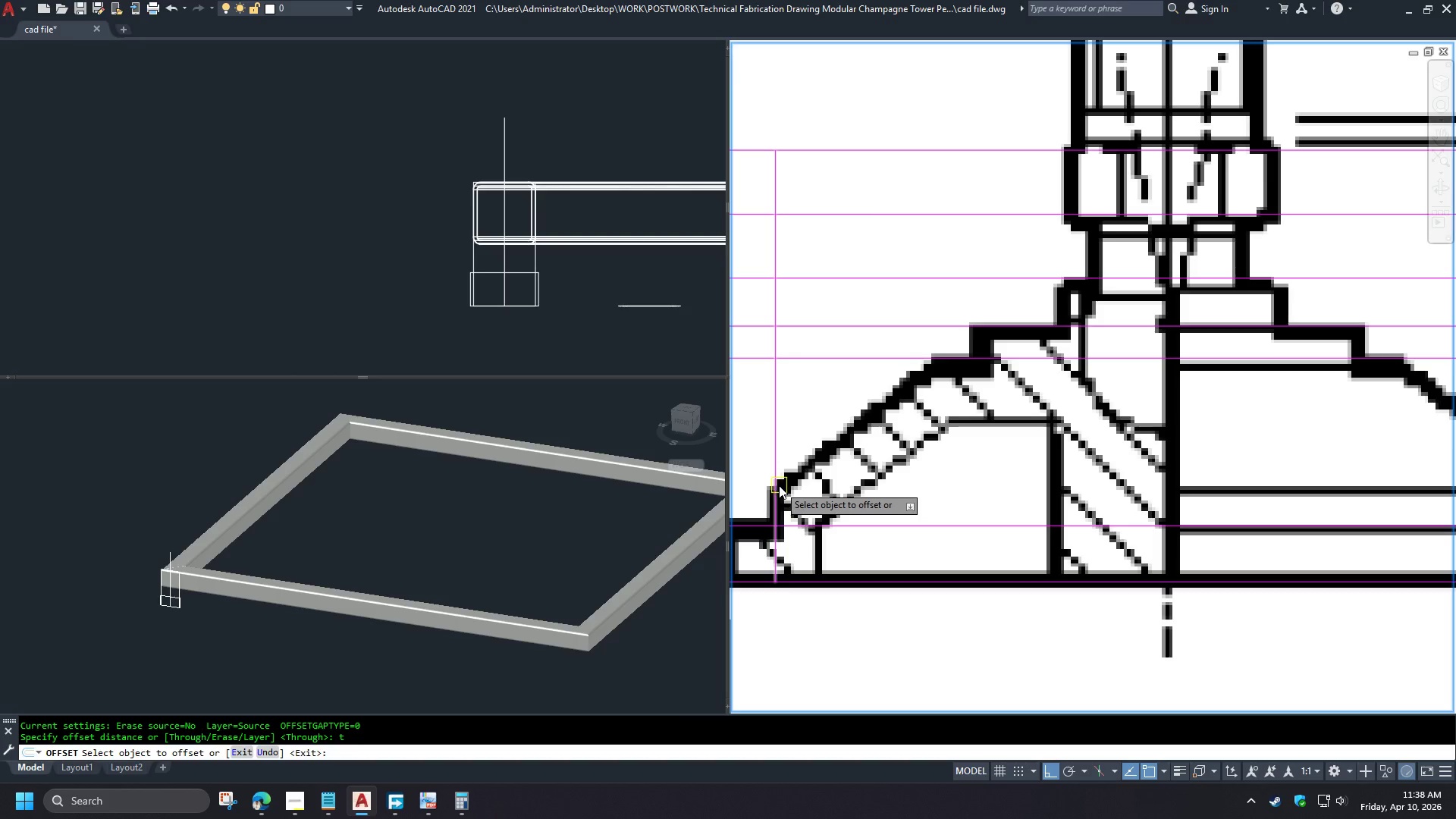 
left_click([776, 484])
 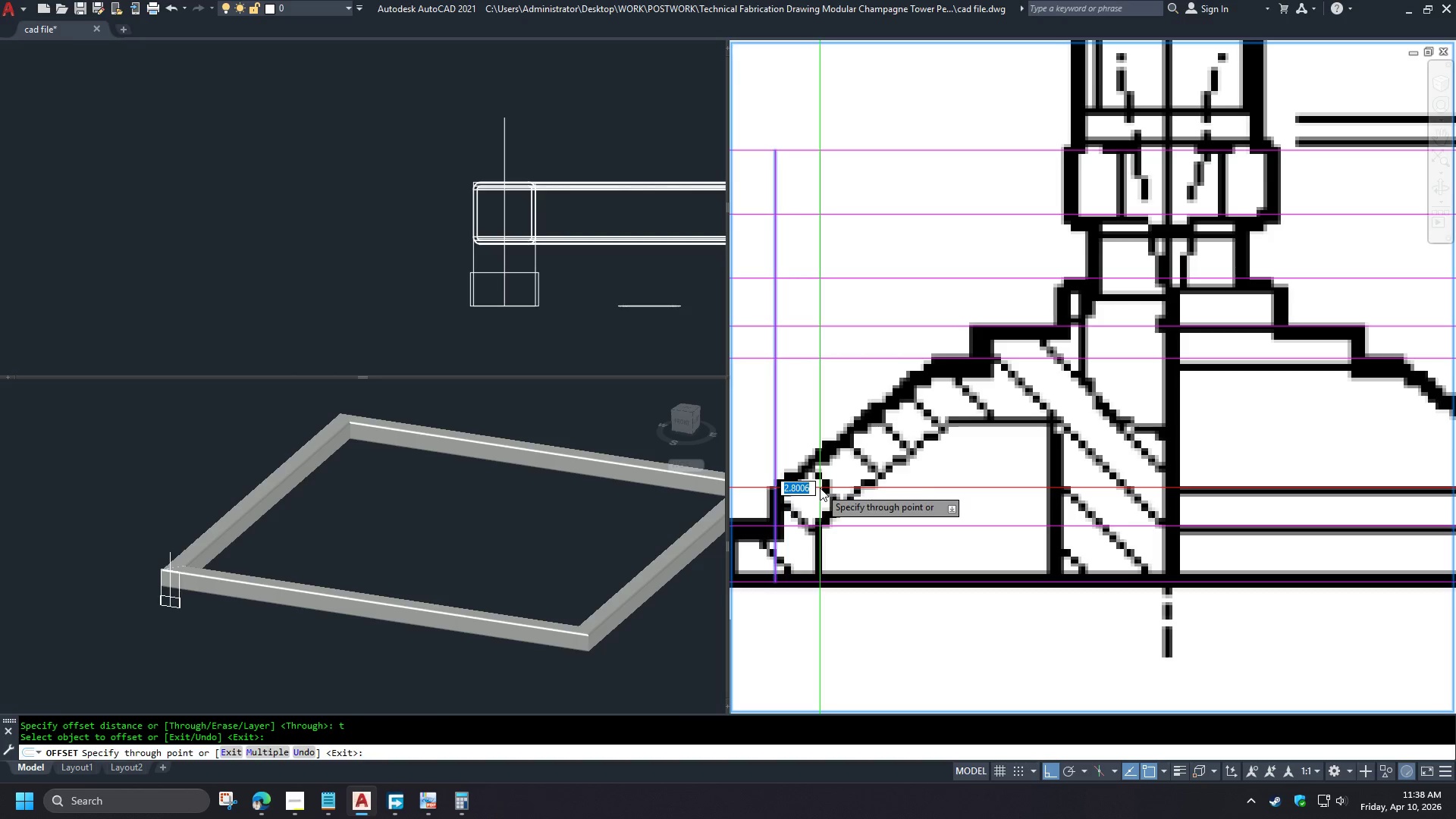 
key(3)
 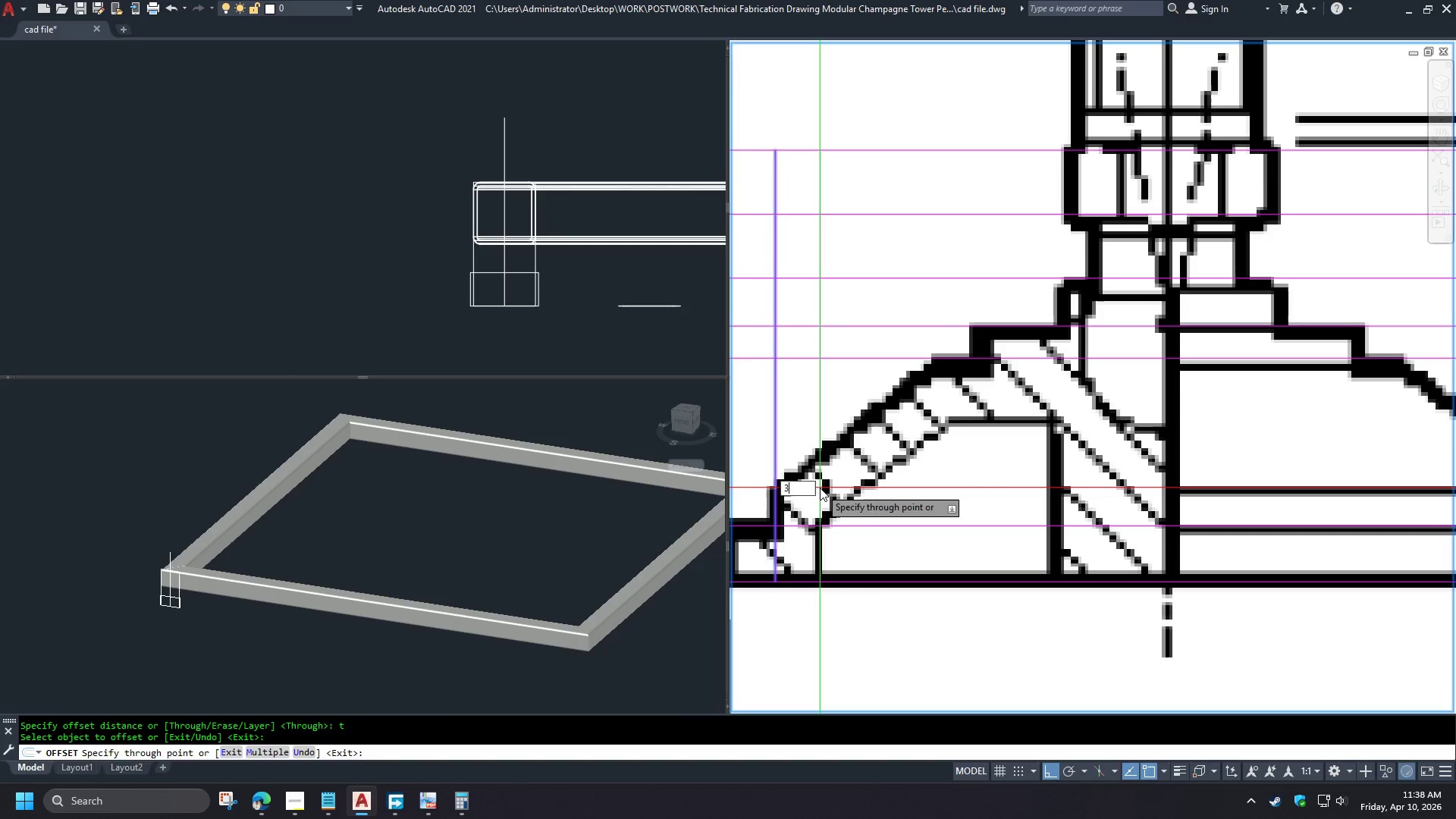 
key(Space)
 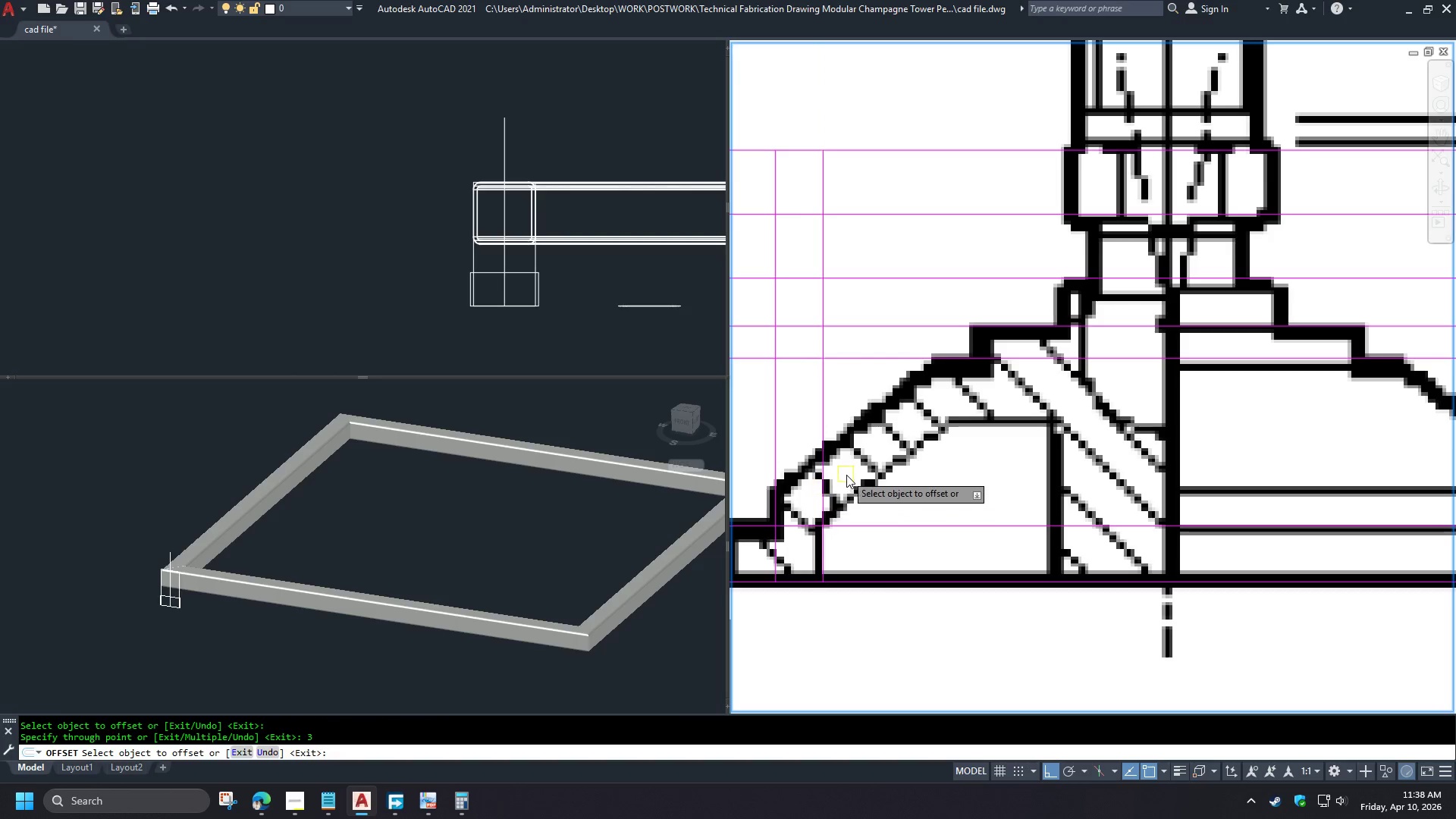 
scroll: coordinate [852, 476], scroll_direction: down, amount: 2.0
 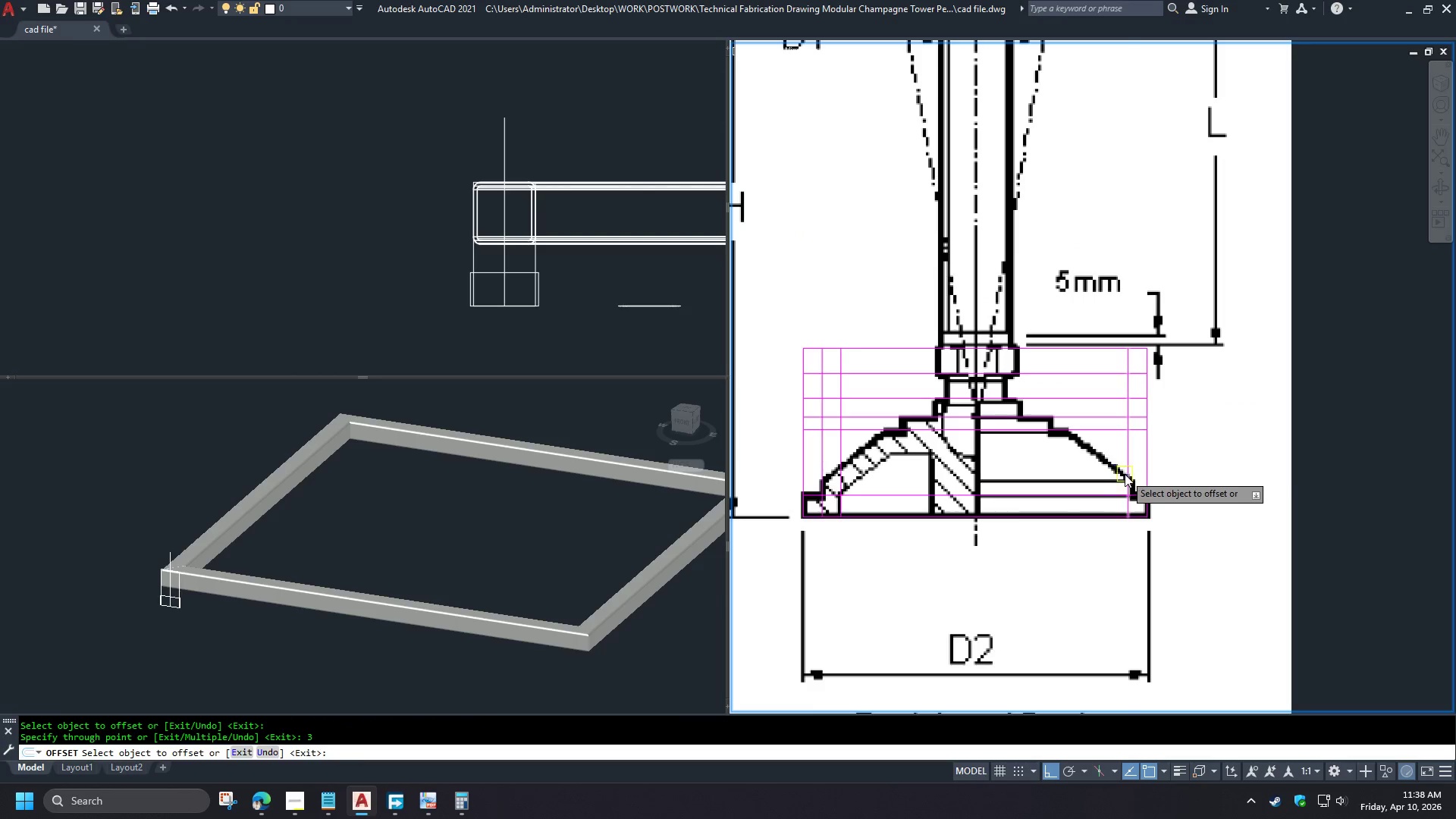 
key(3)
 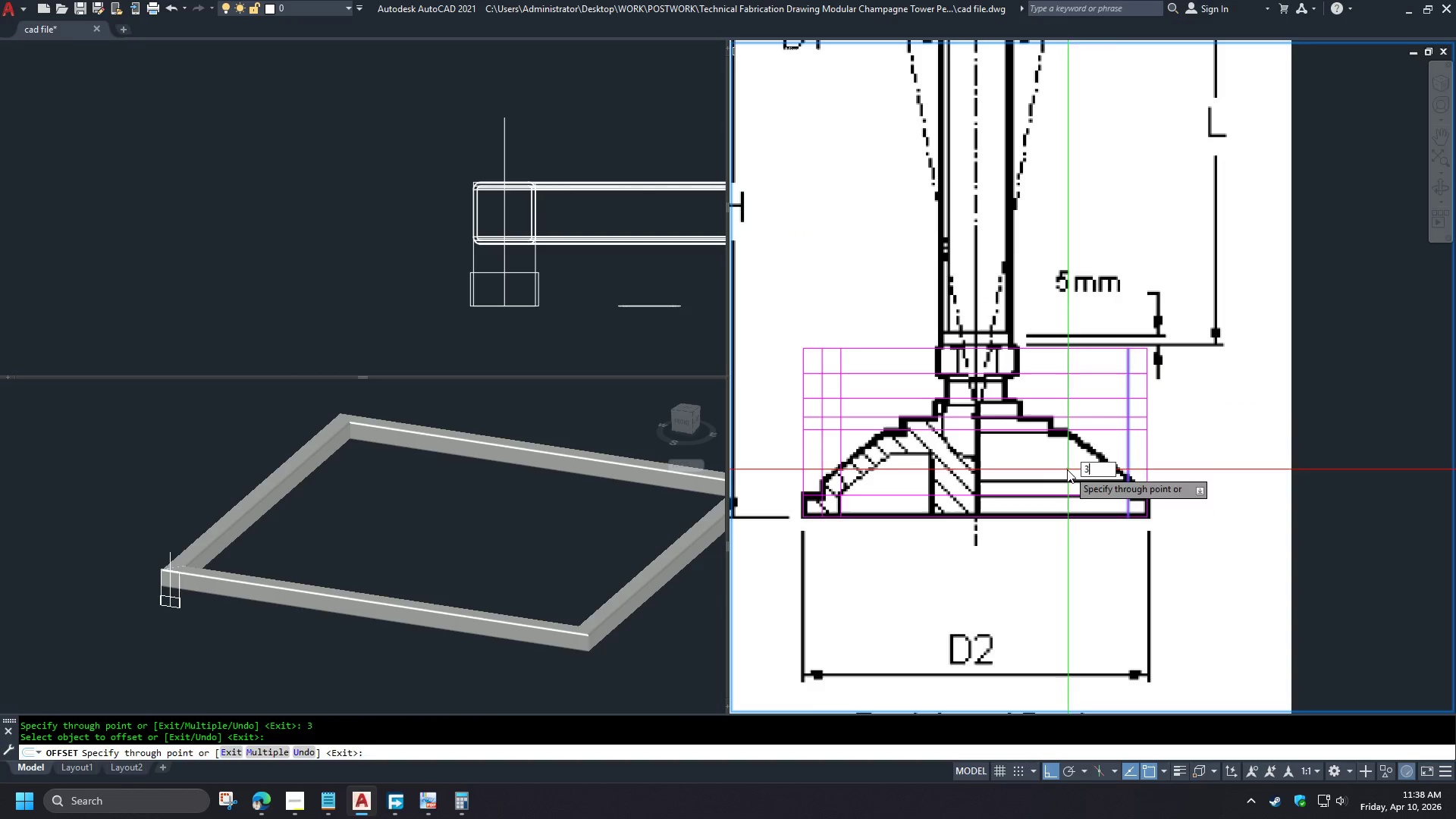 
key(Space)
 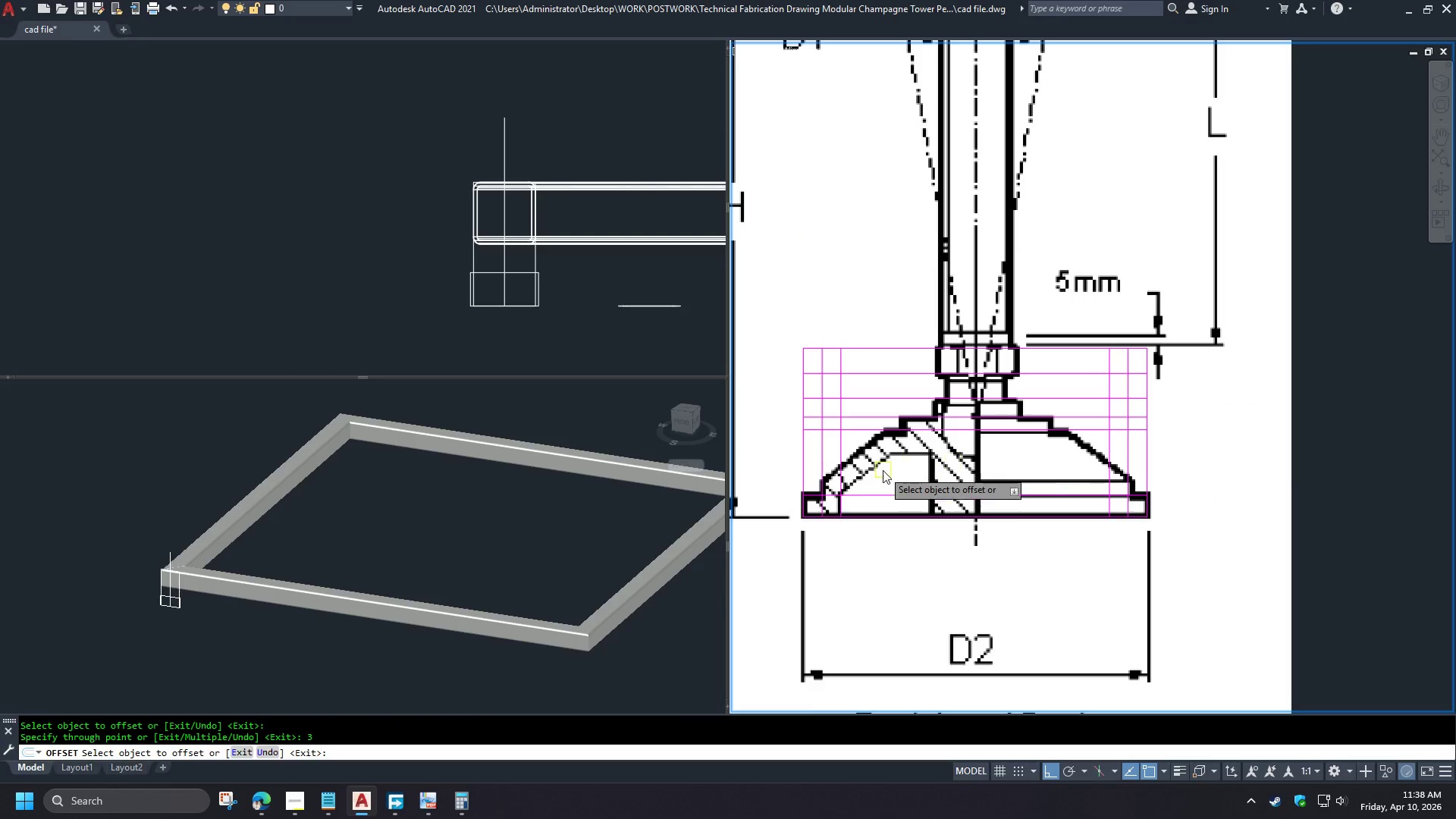 
scroll: coordinate [858, 470], scroll_direction: up, amount: 2.0
 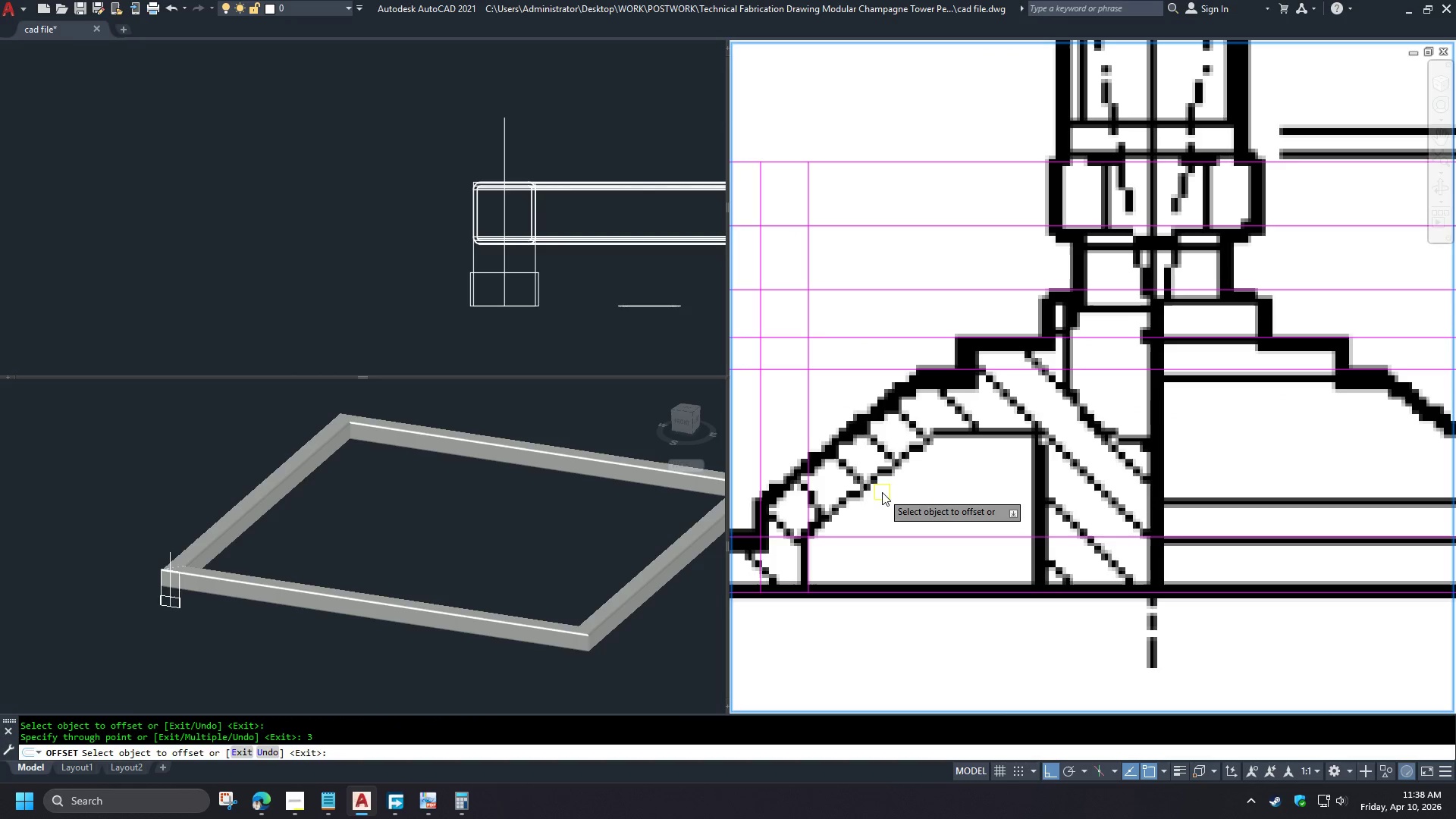 
scroll: coordinate [882, 492], scroll_direction: down, amount: 1.0
 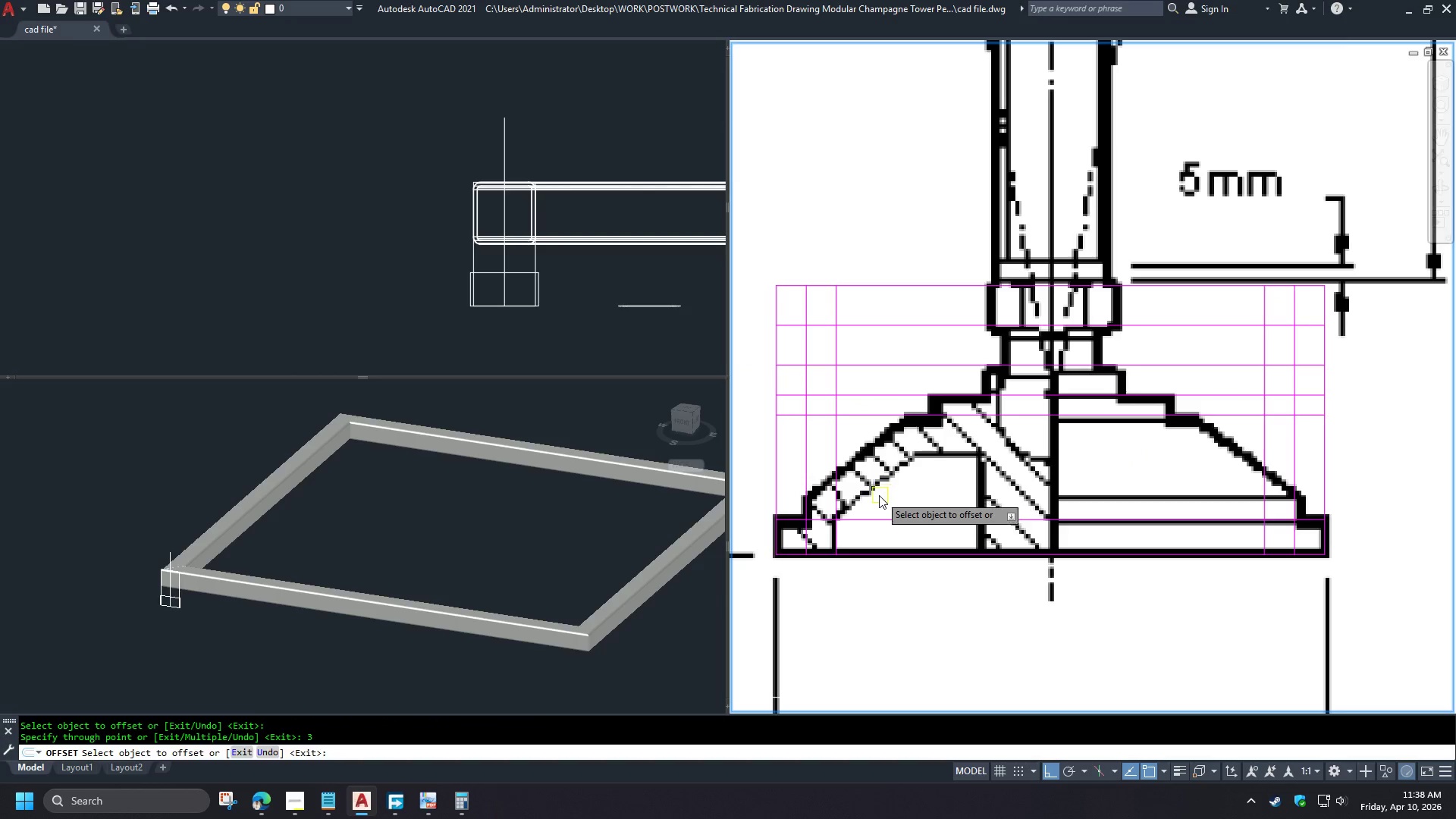 
scroll: coordinate [874, 499], scroll_direction: up, amount: 1.0
 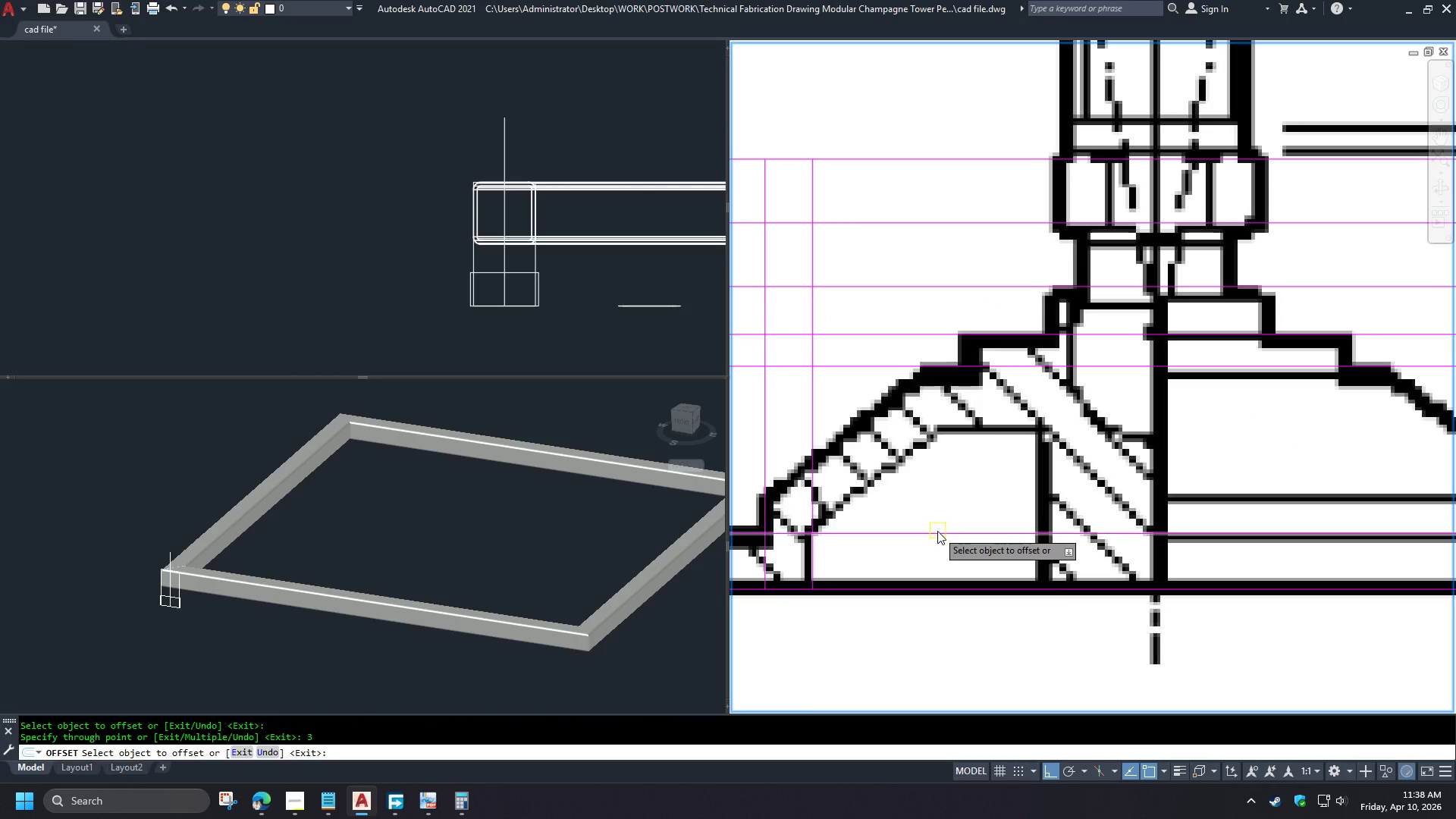 
left_click([937, 532])
 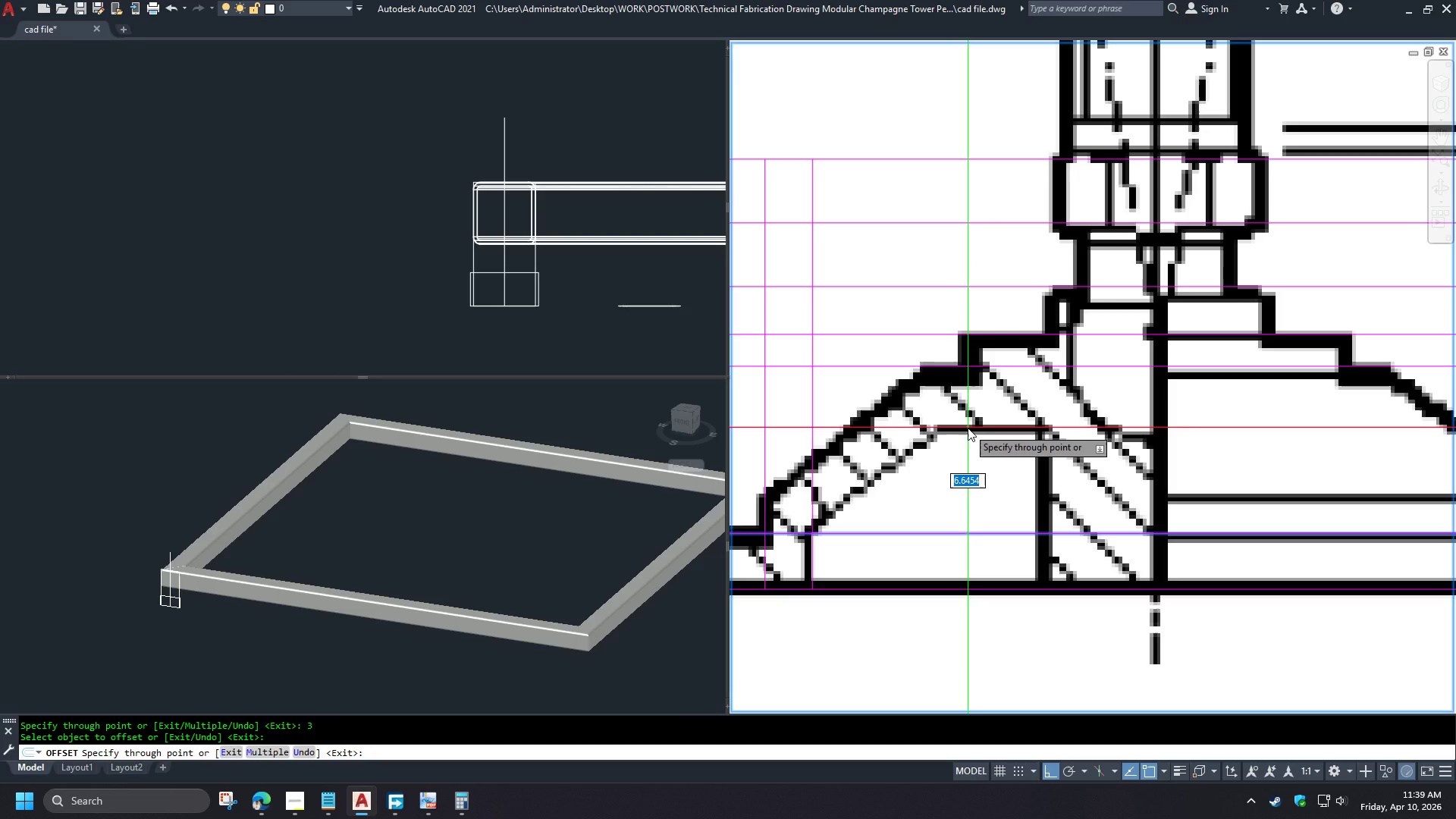 
wait(11.31)
 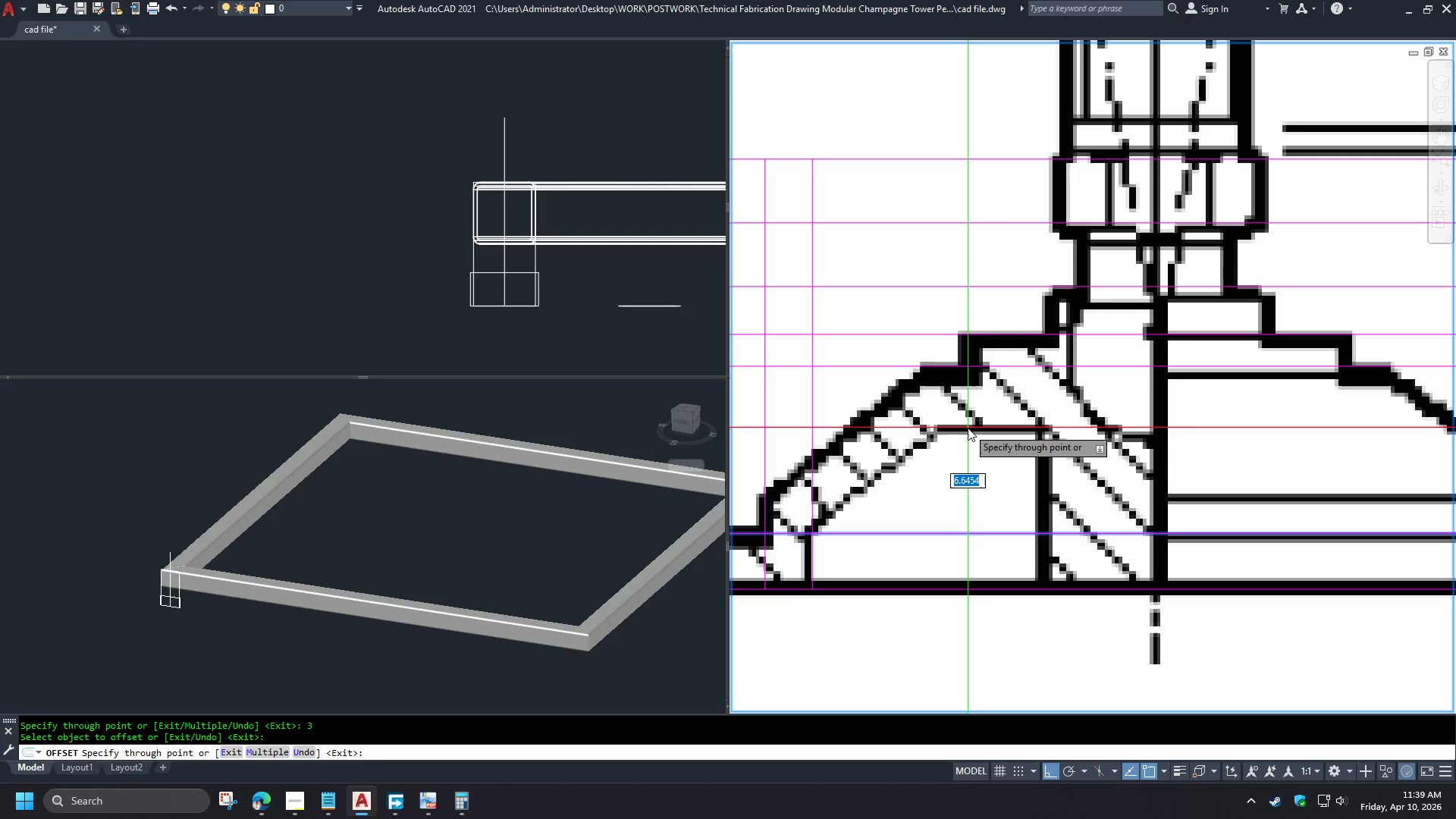 
key(6)
 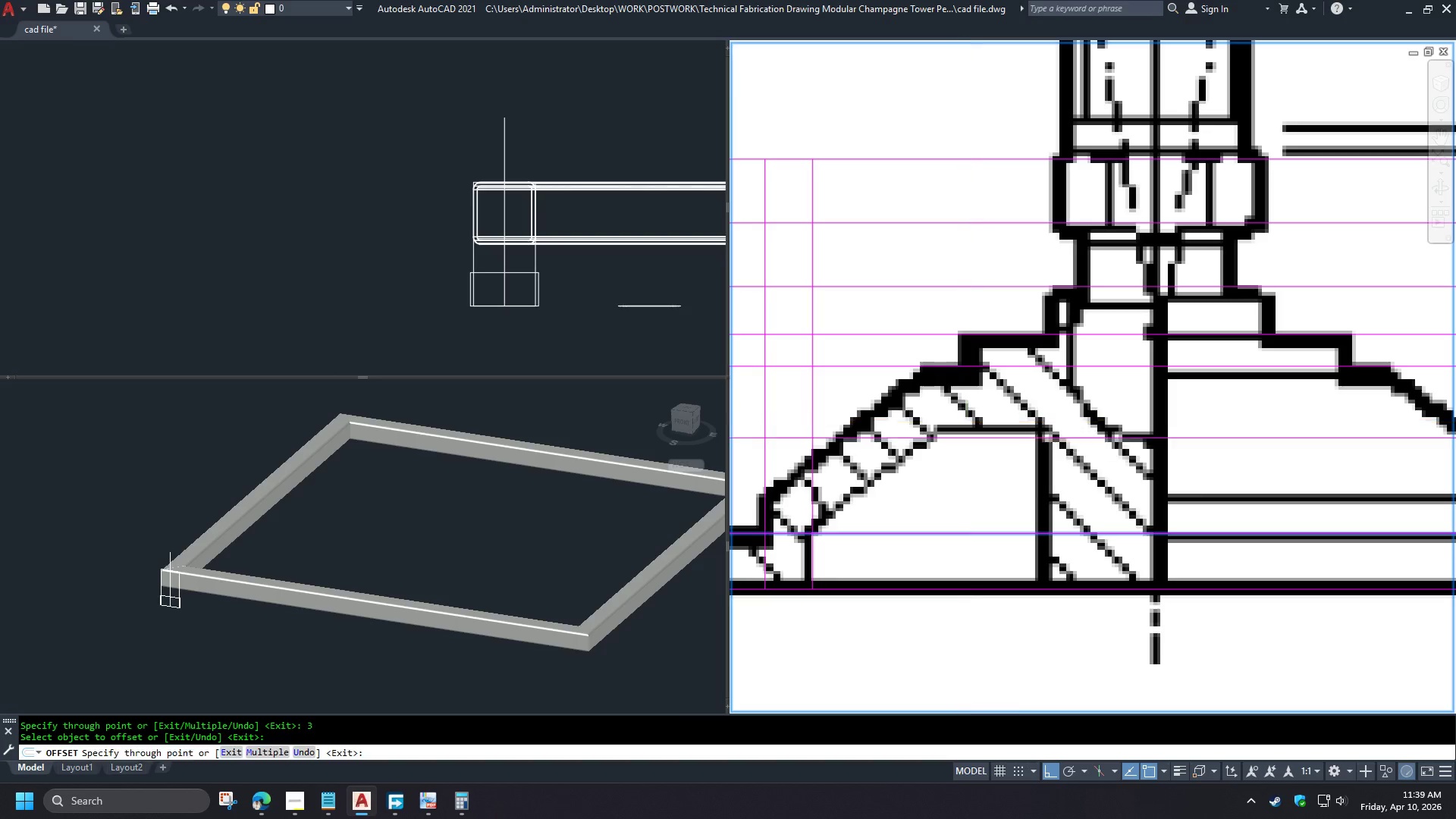 
key(Space)
 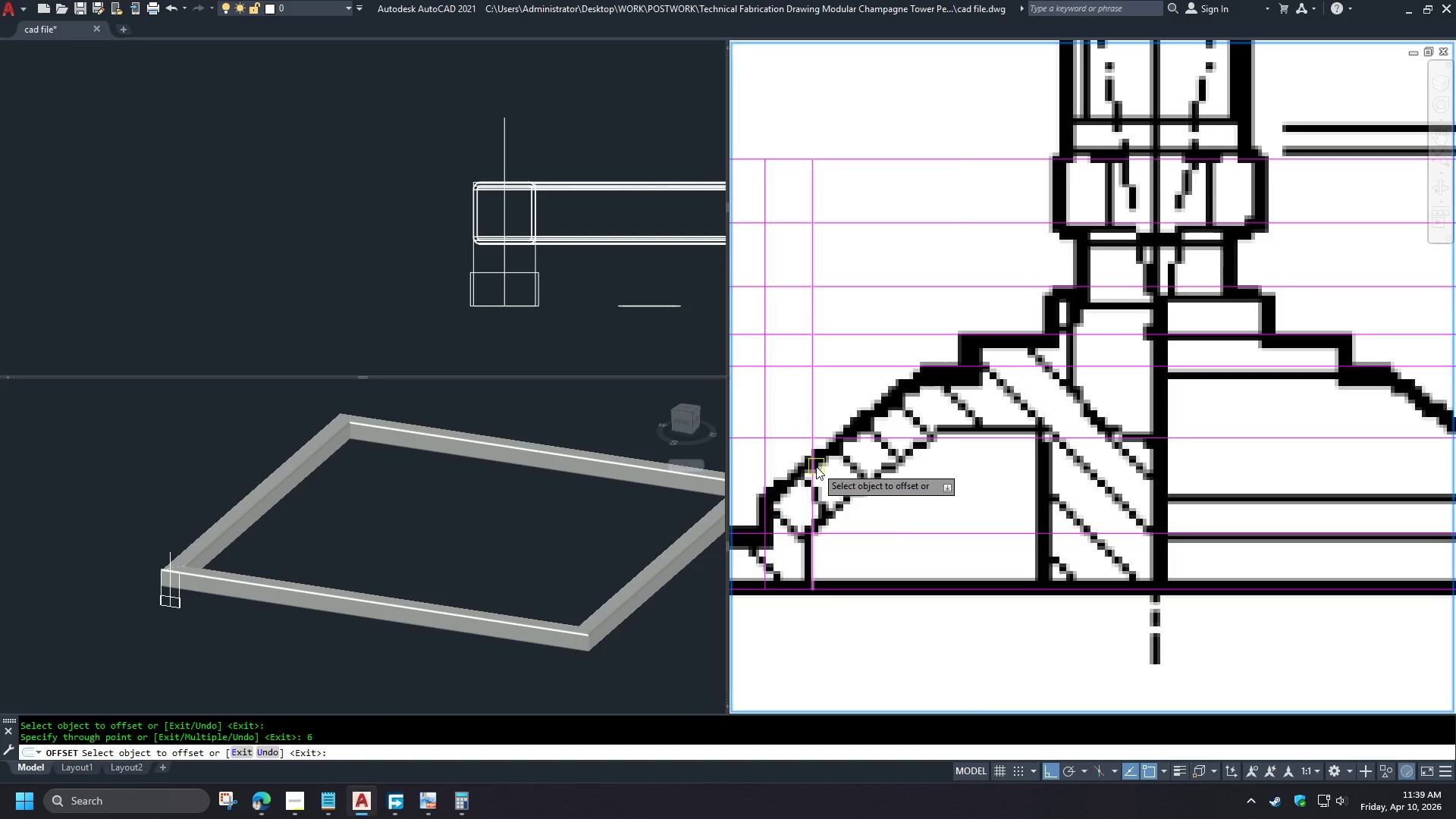 
left_click([816, 466])
 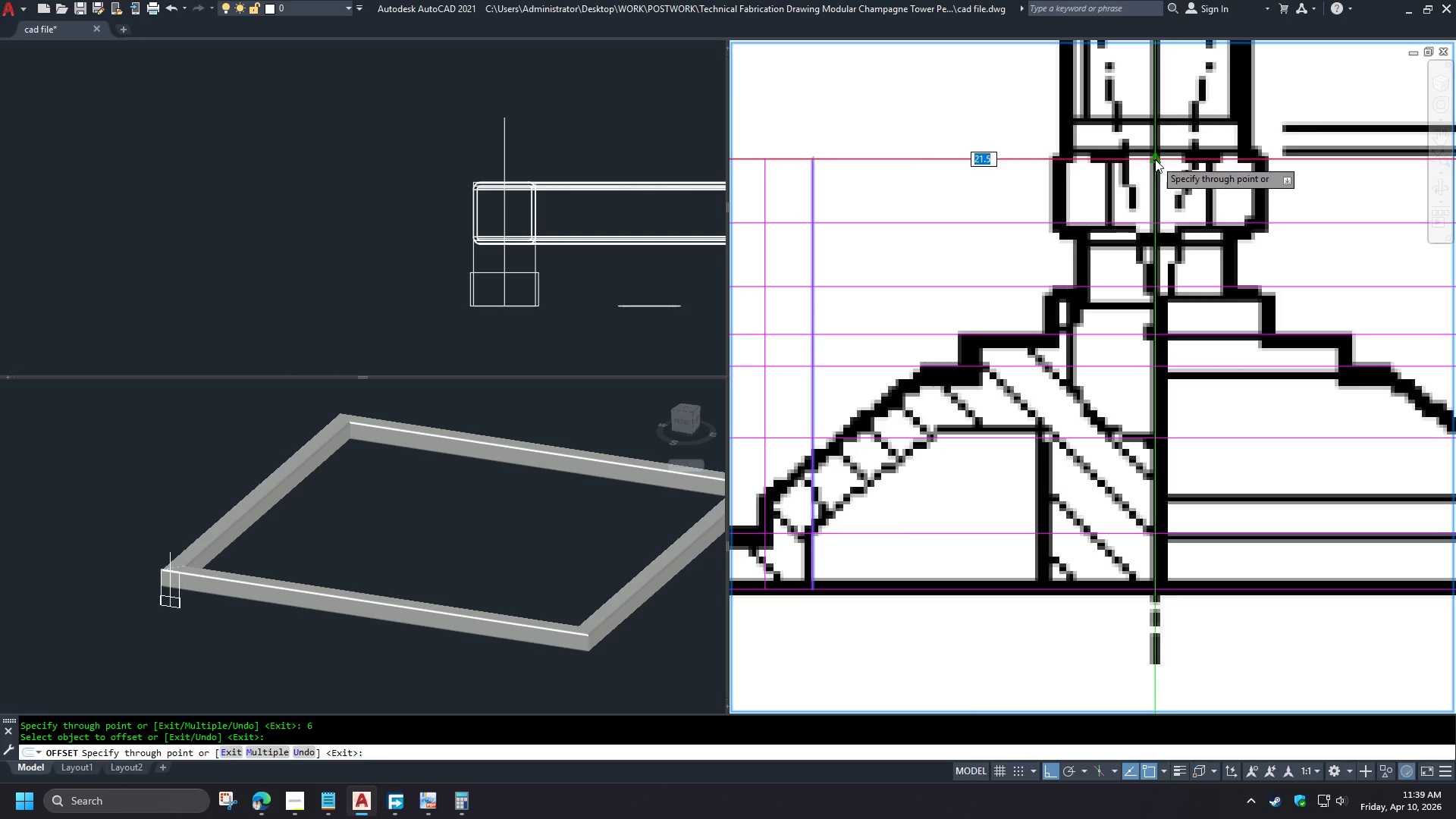 
left_click([1154, 159])
 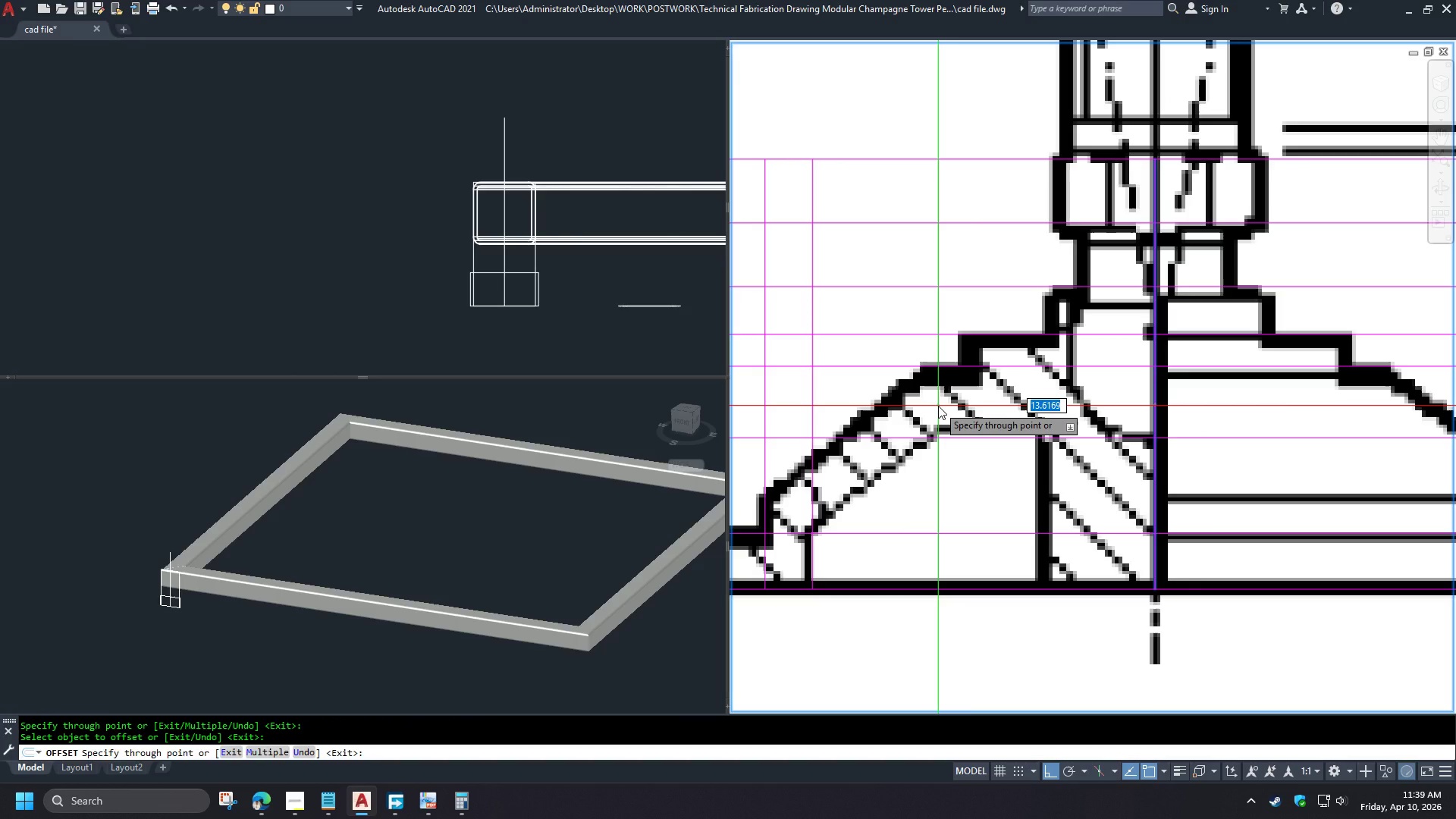 
key(Numpad1)
 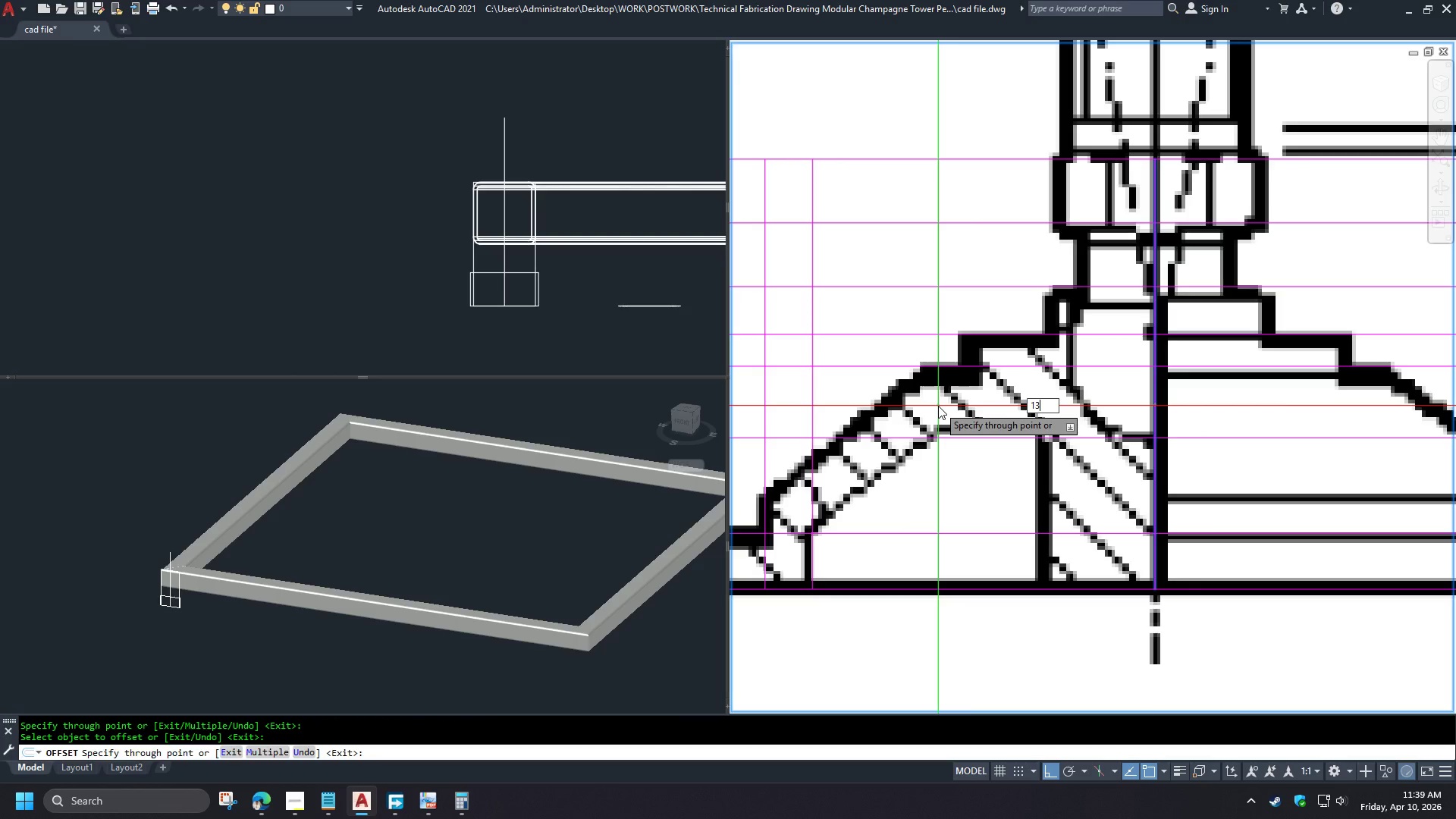 
key(Numpad3)
 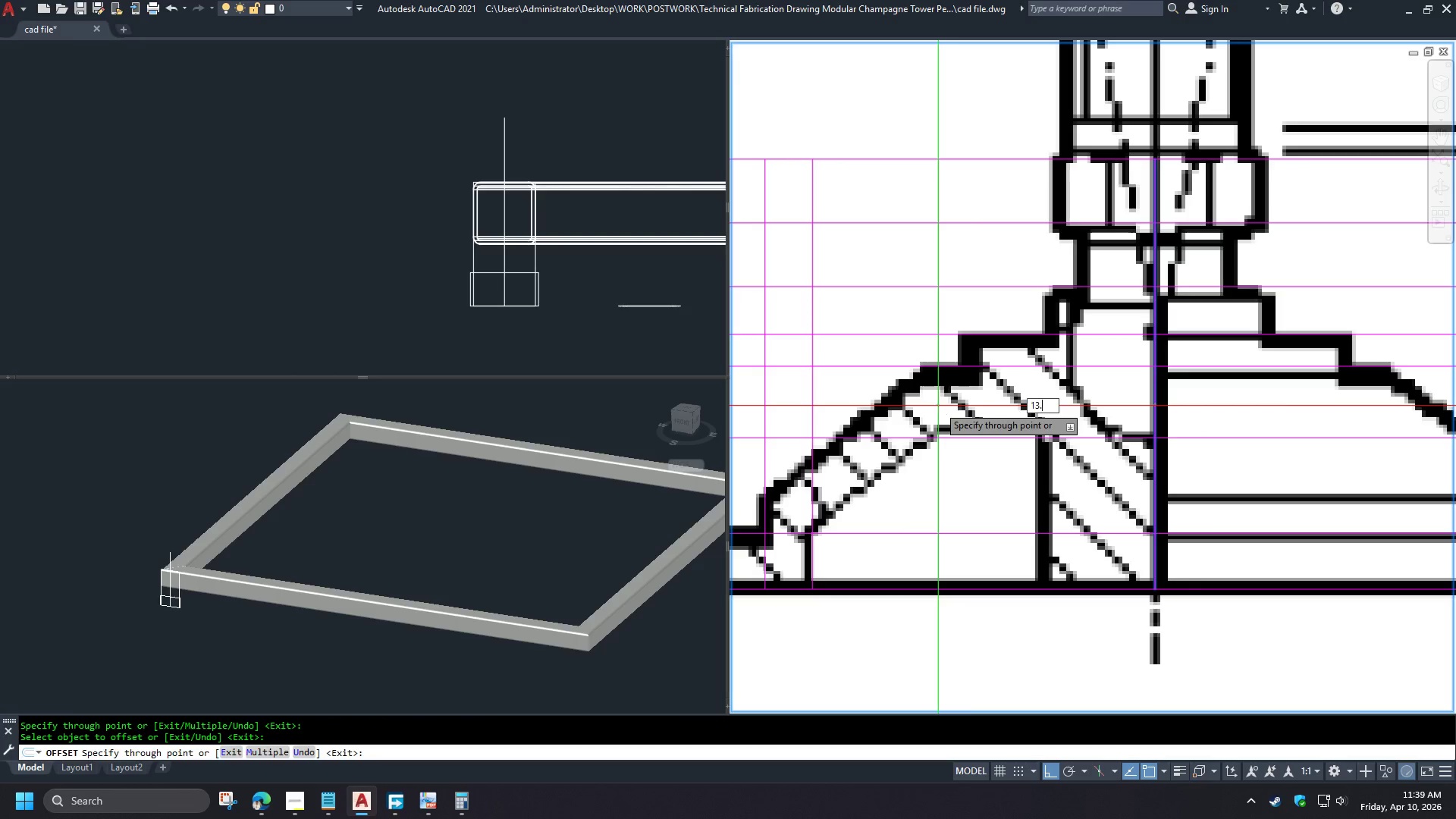 
key(NumpadDecimal)
 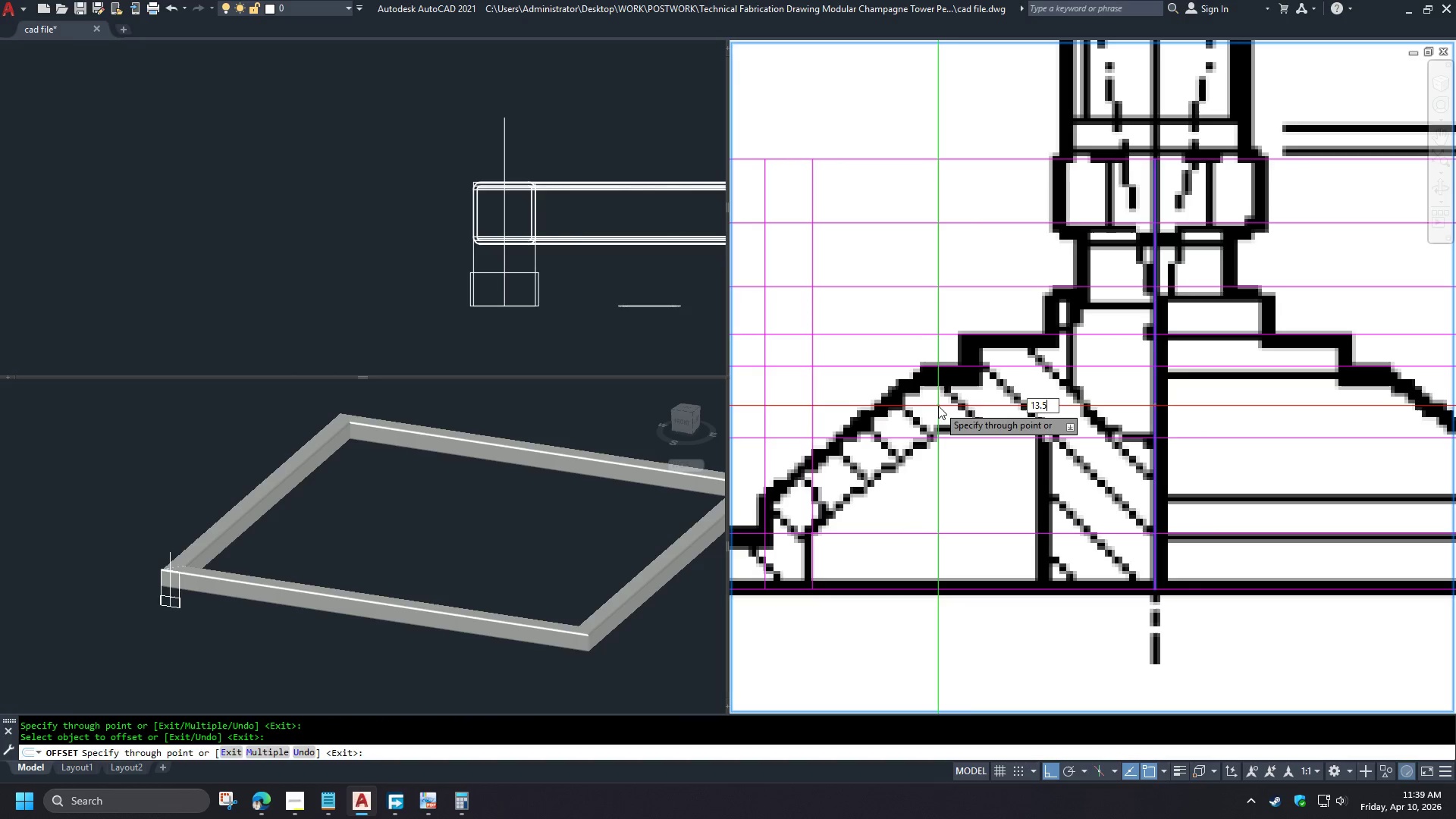 
key(Numpad5)
 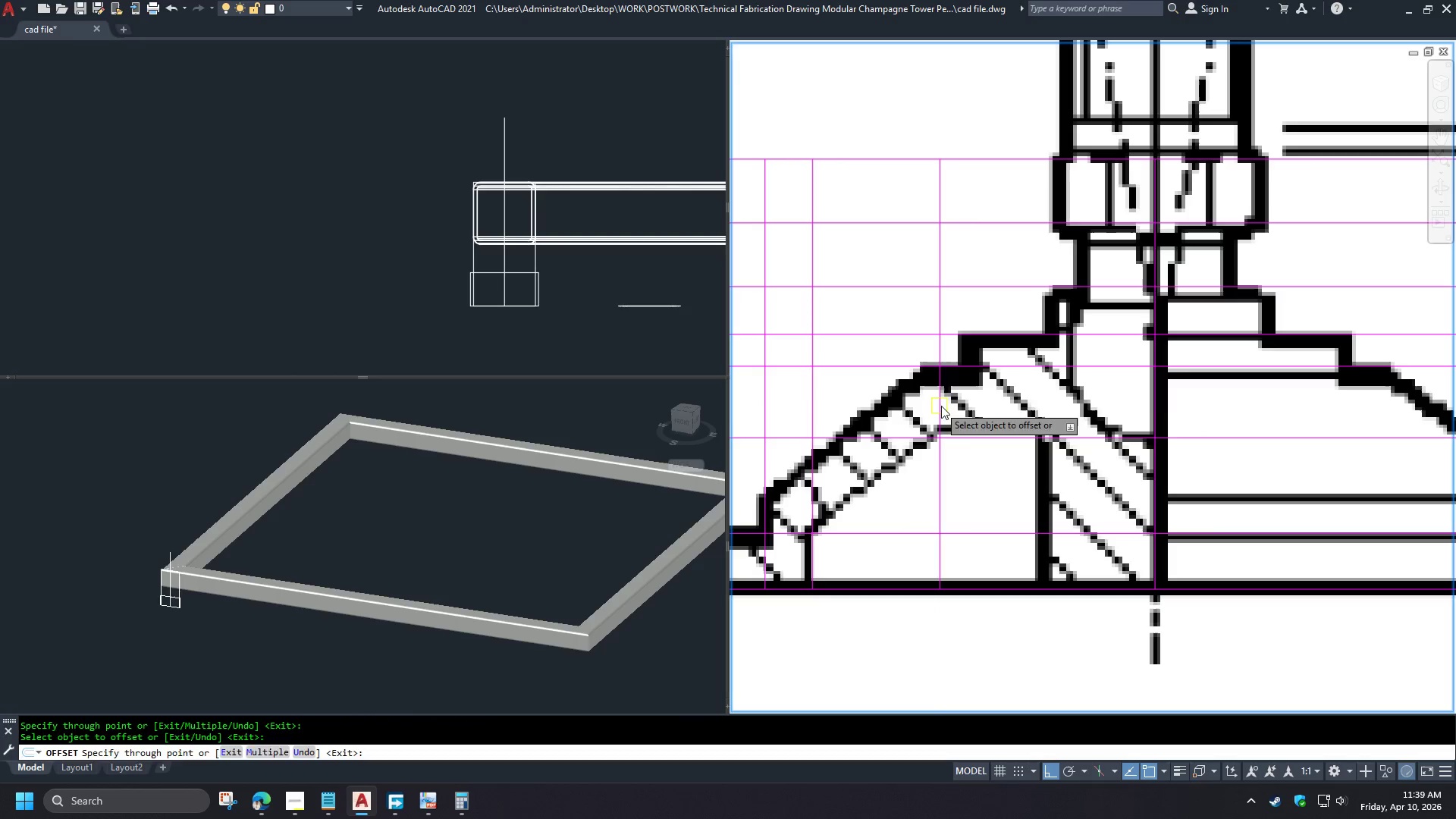 
key(NumpadEnter)
 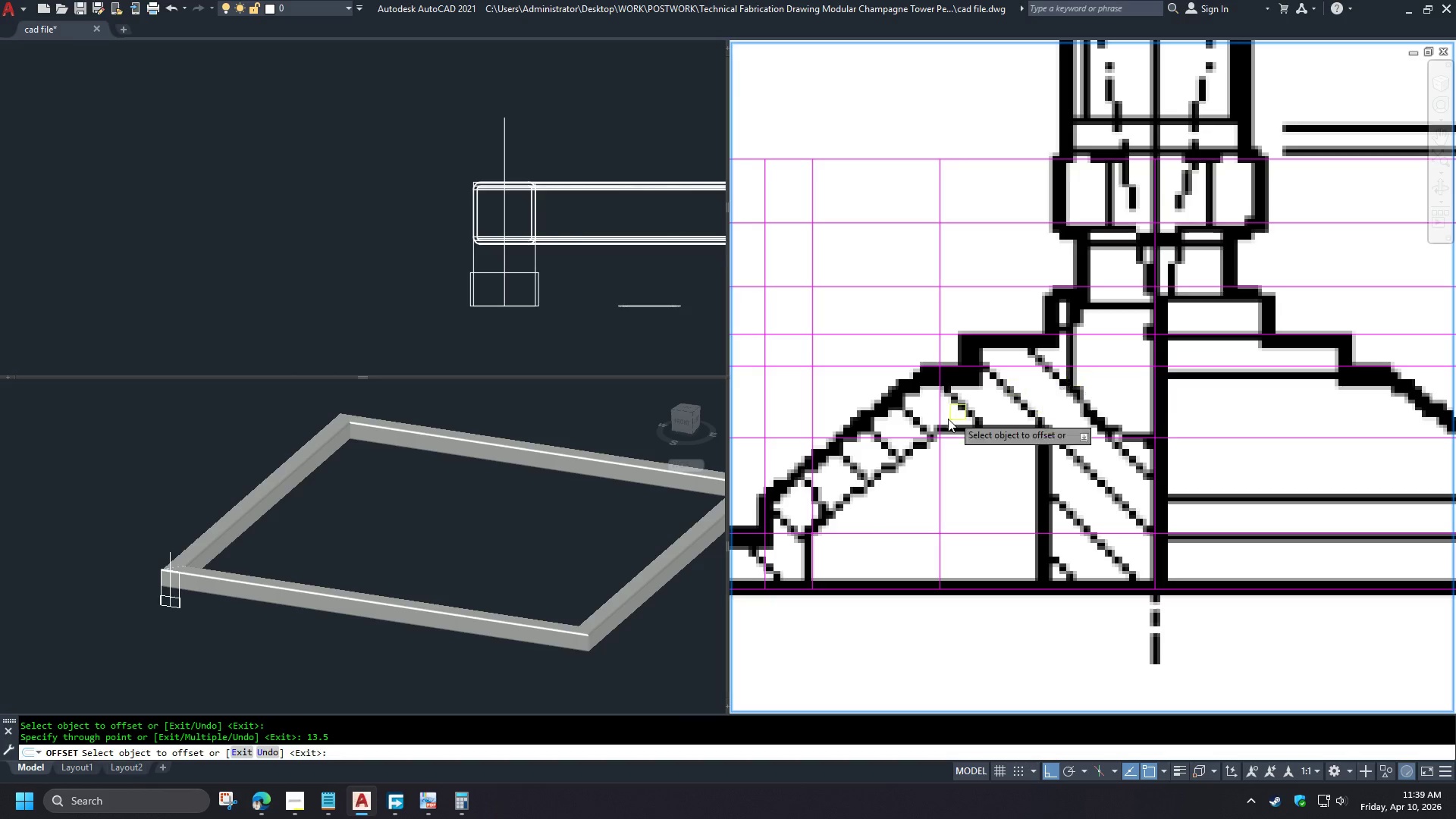 
key(Space)
 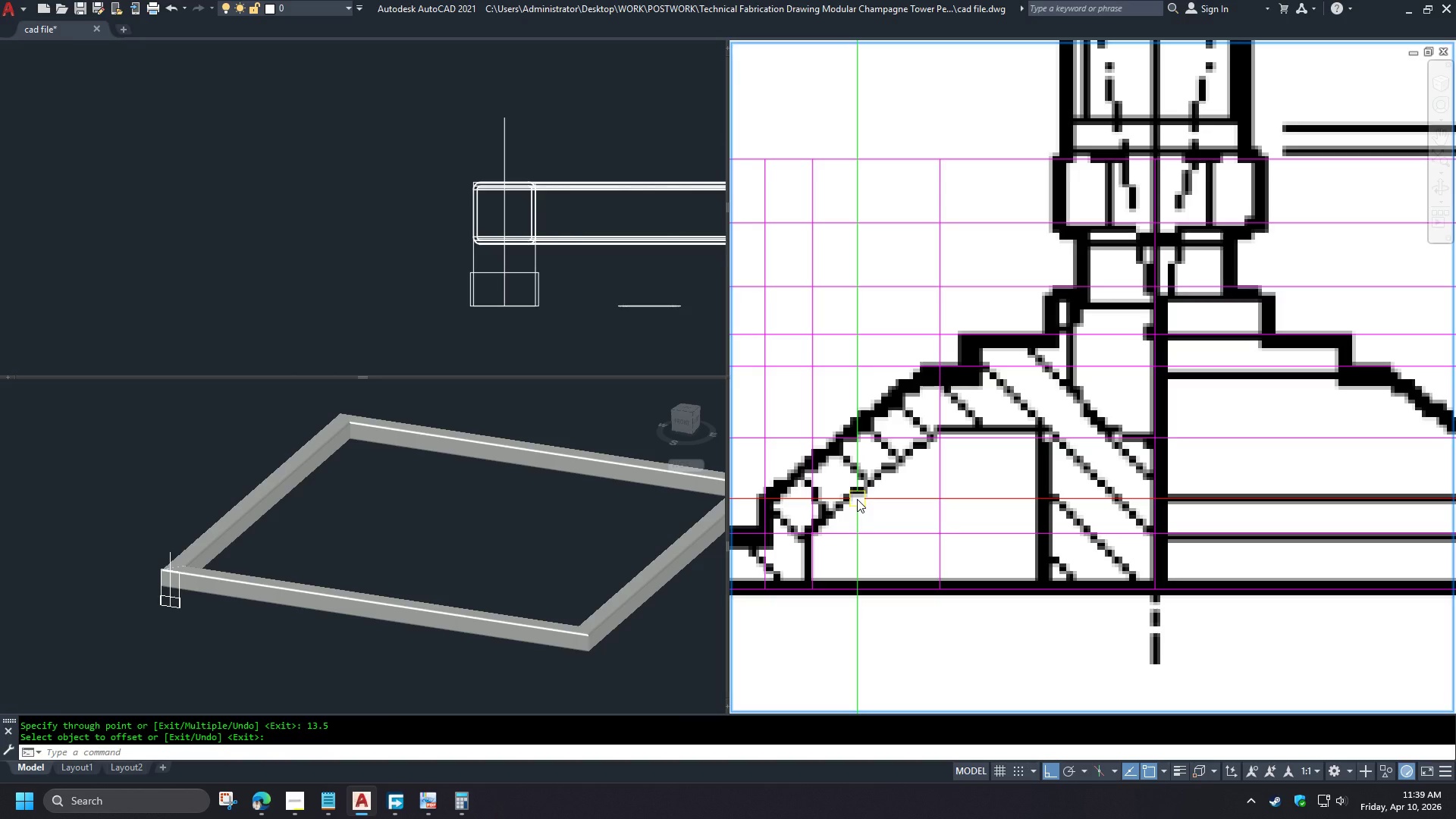 
key(L)
 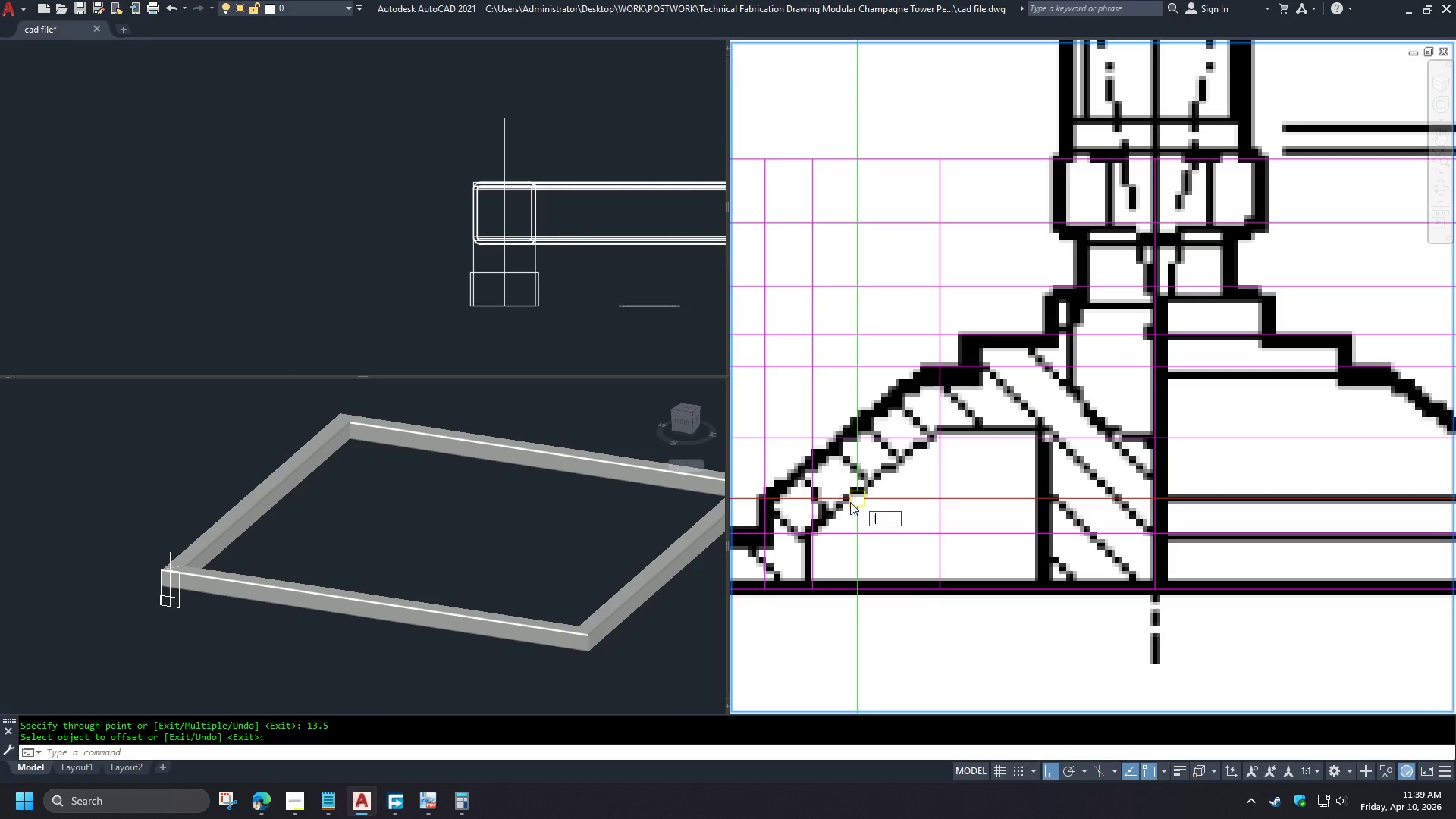 
key(Space)
 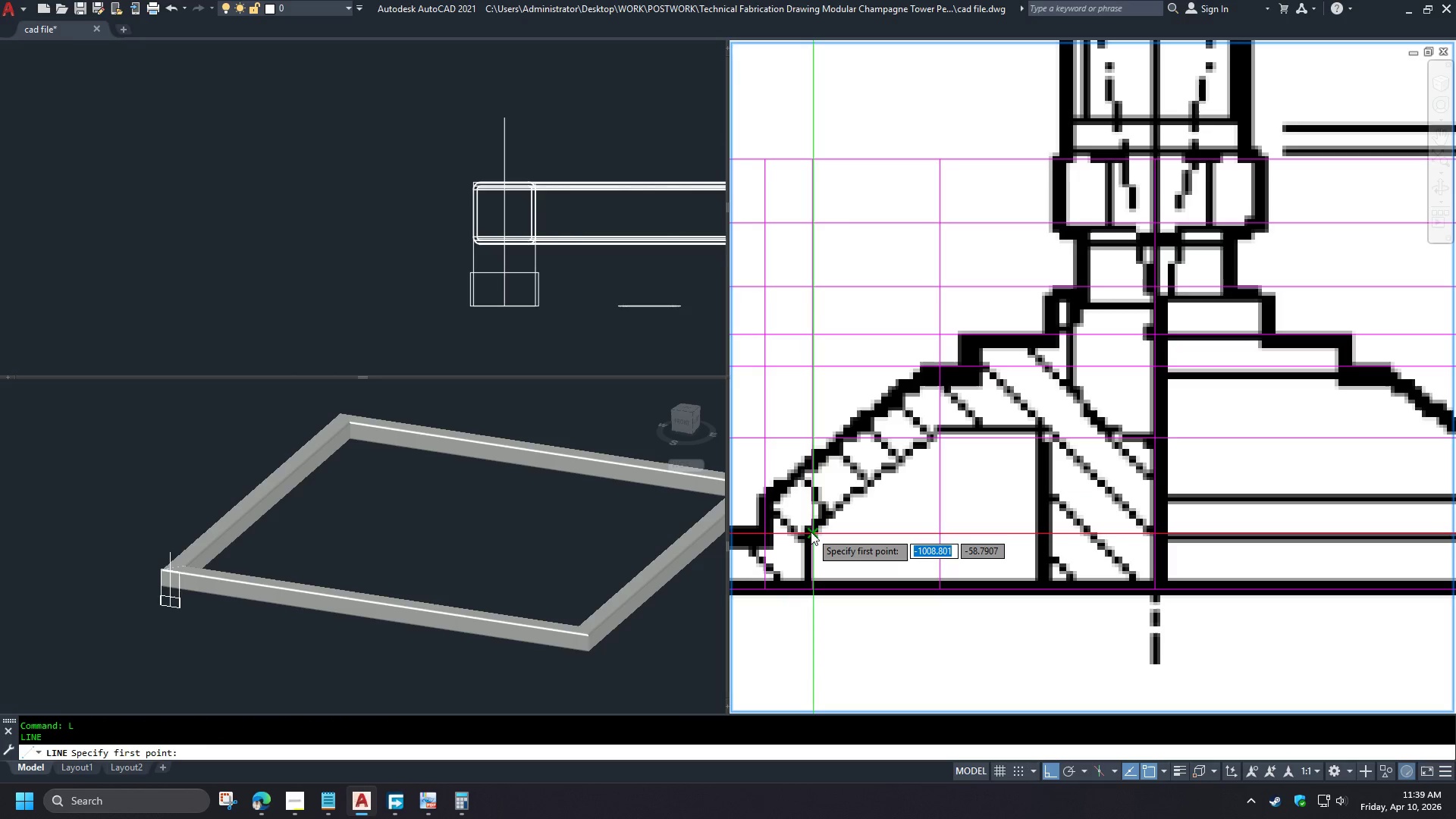 
left_click([811, 532])
 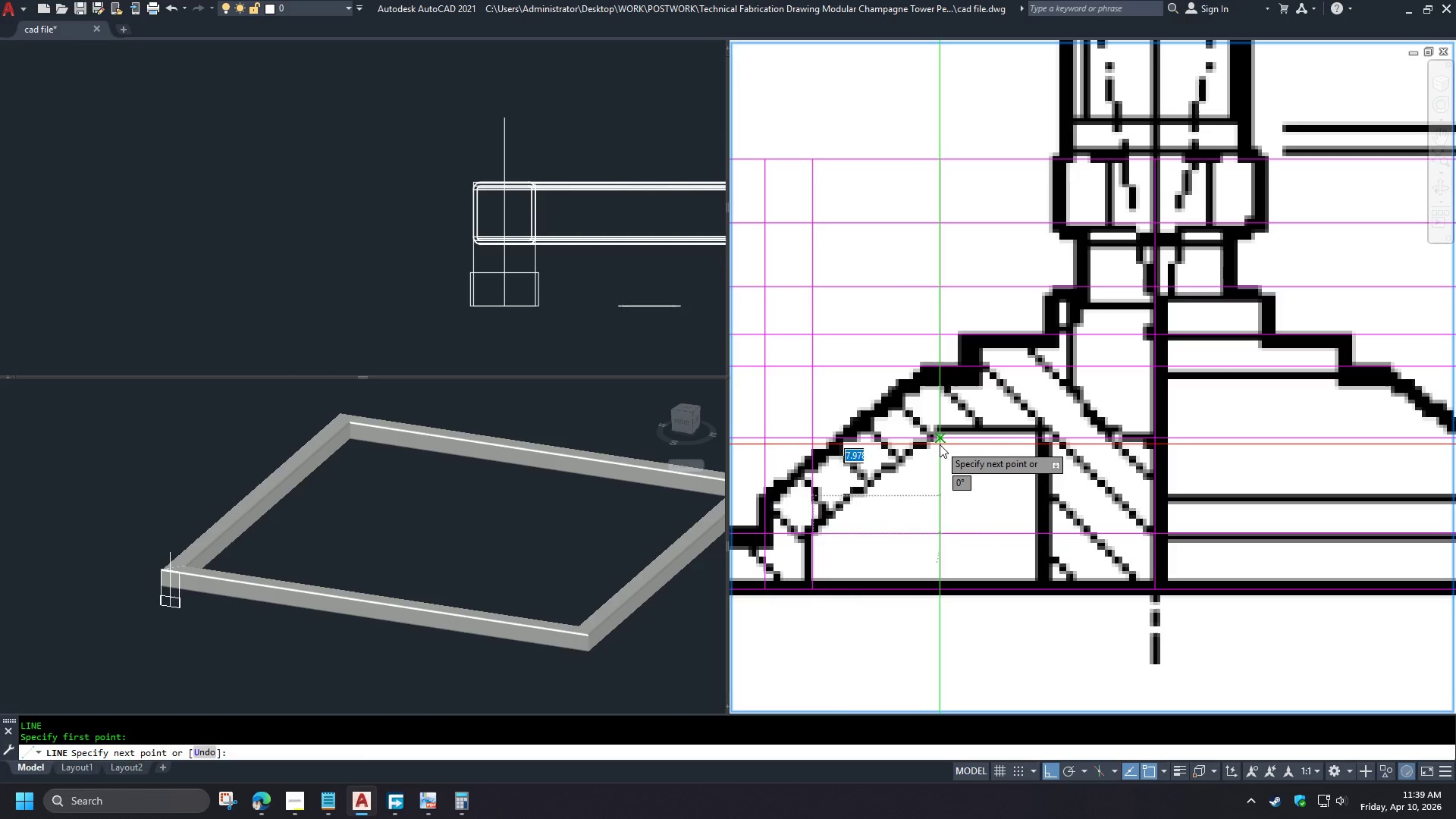 
left_click([940, 443])
 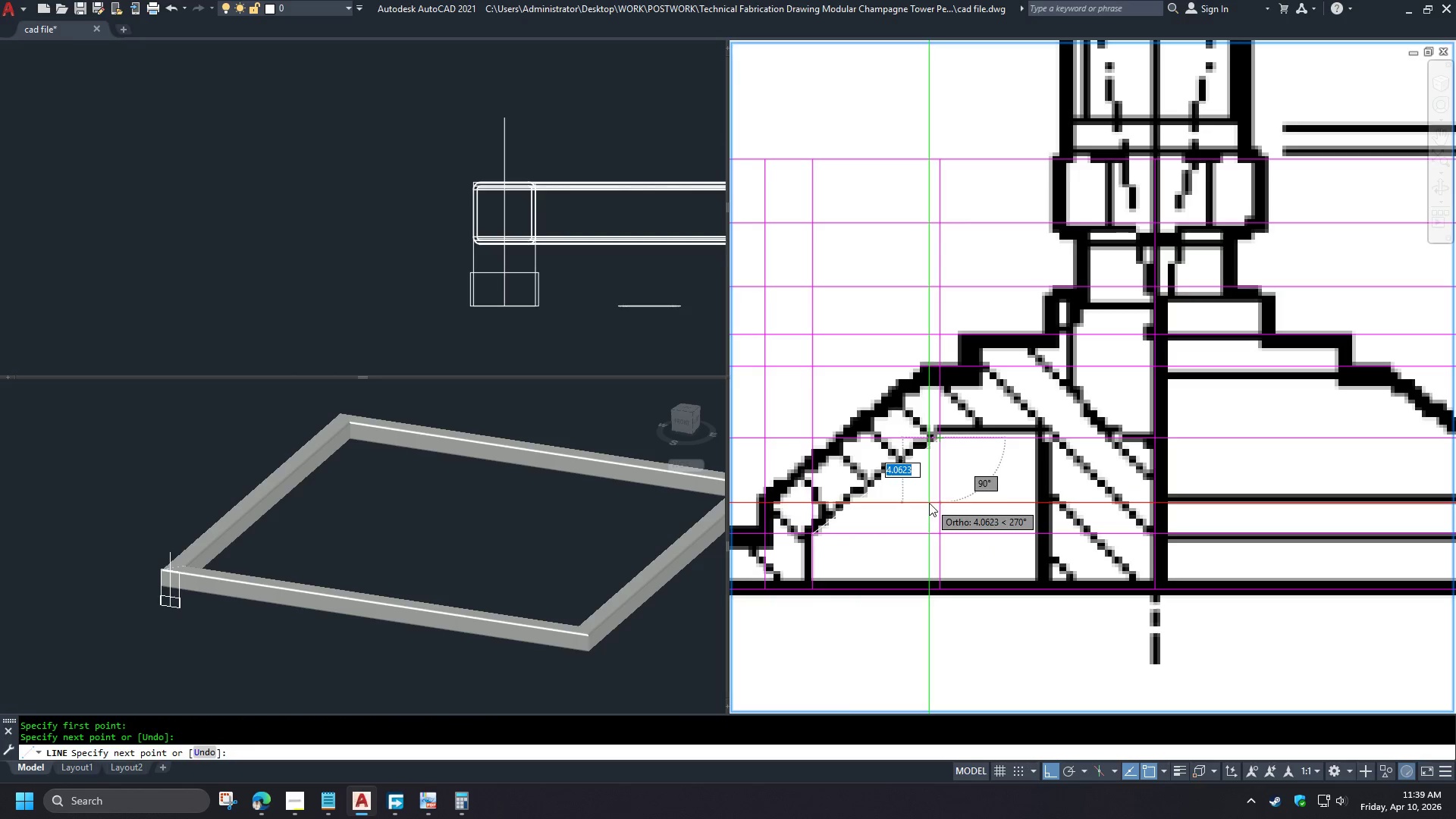 
type( ma )
 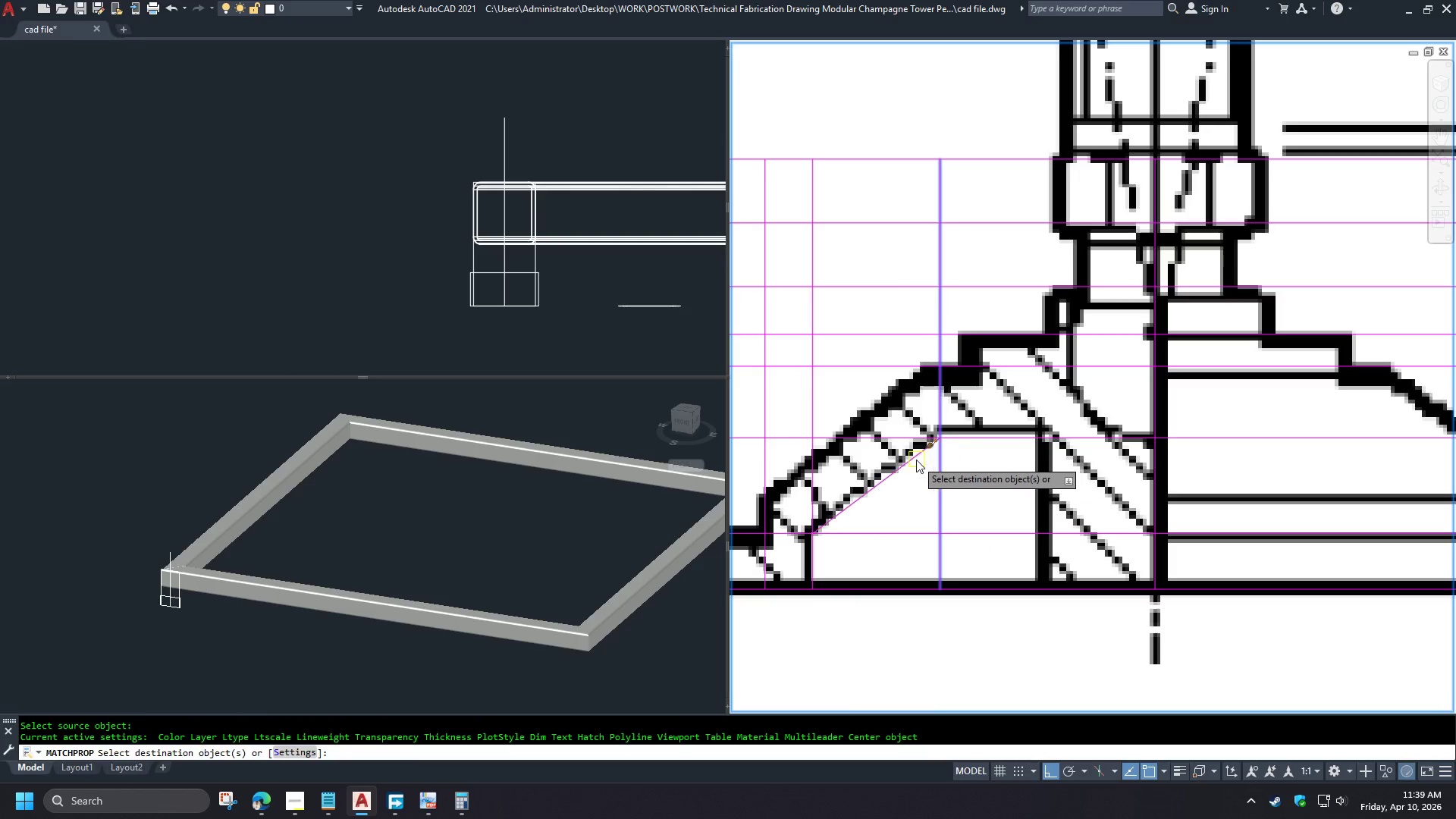 
double_click([916, 460])
 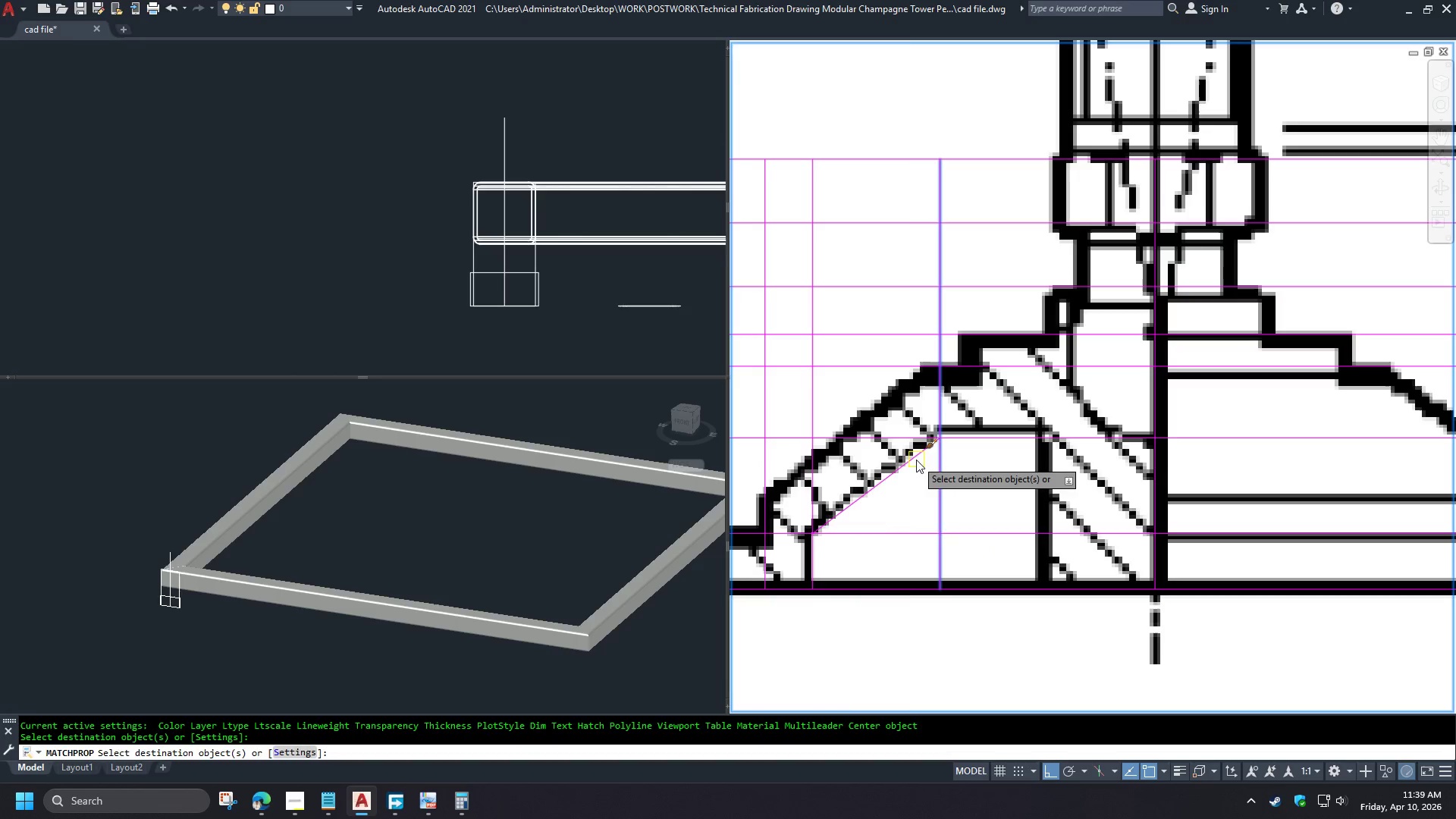 
key(Space)
 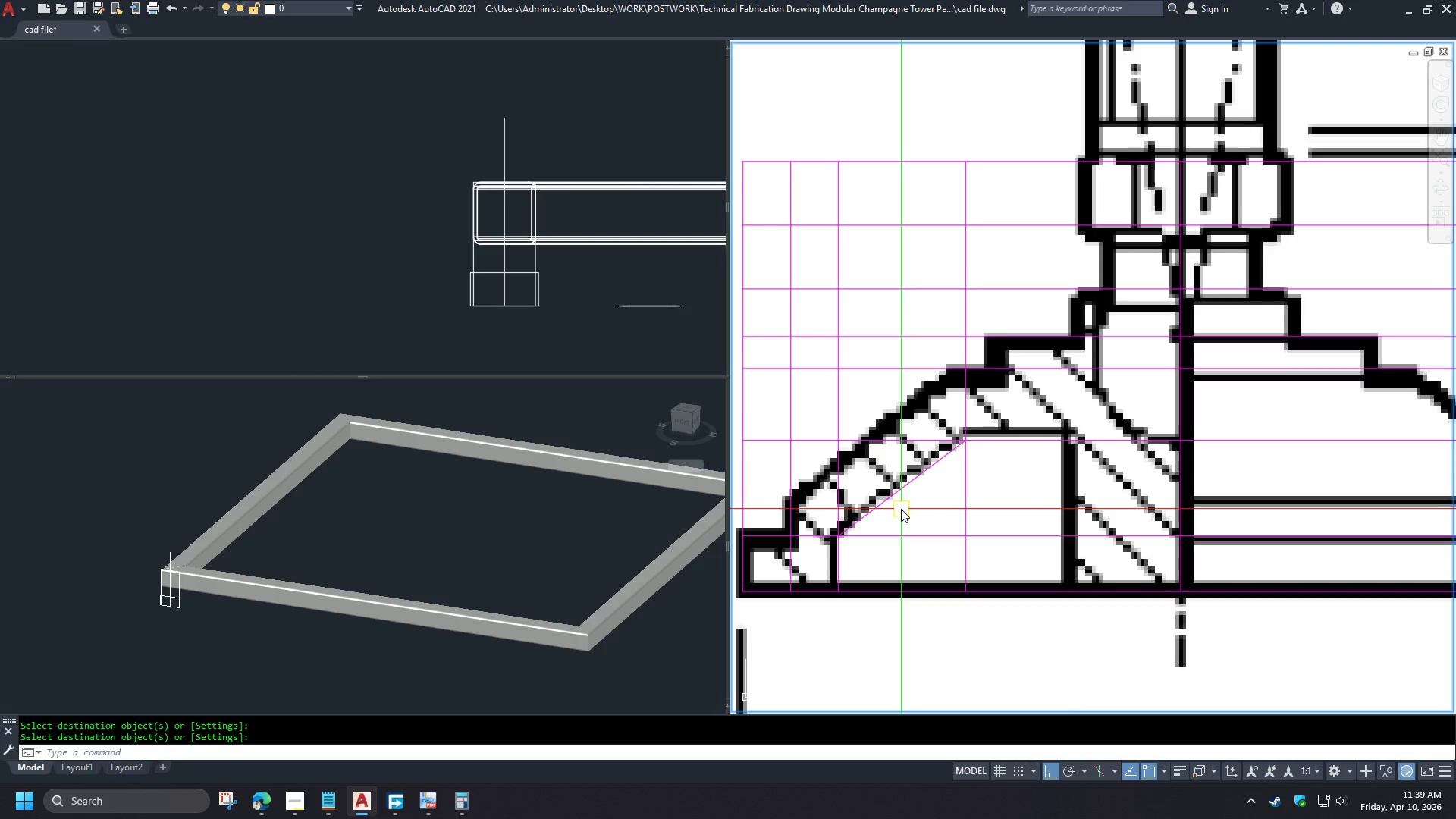 
key(O)
 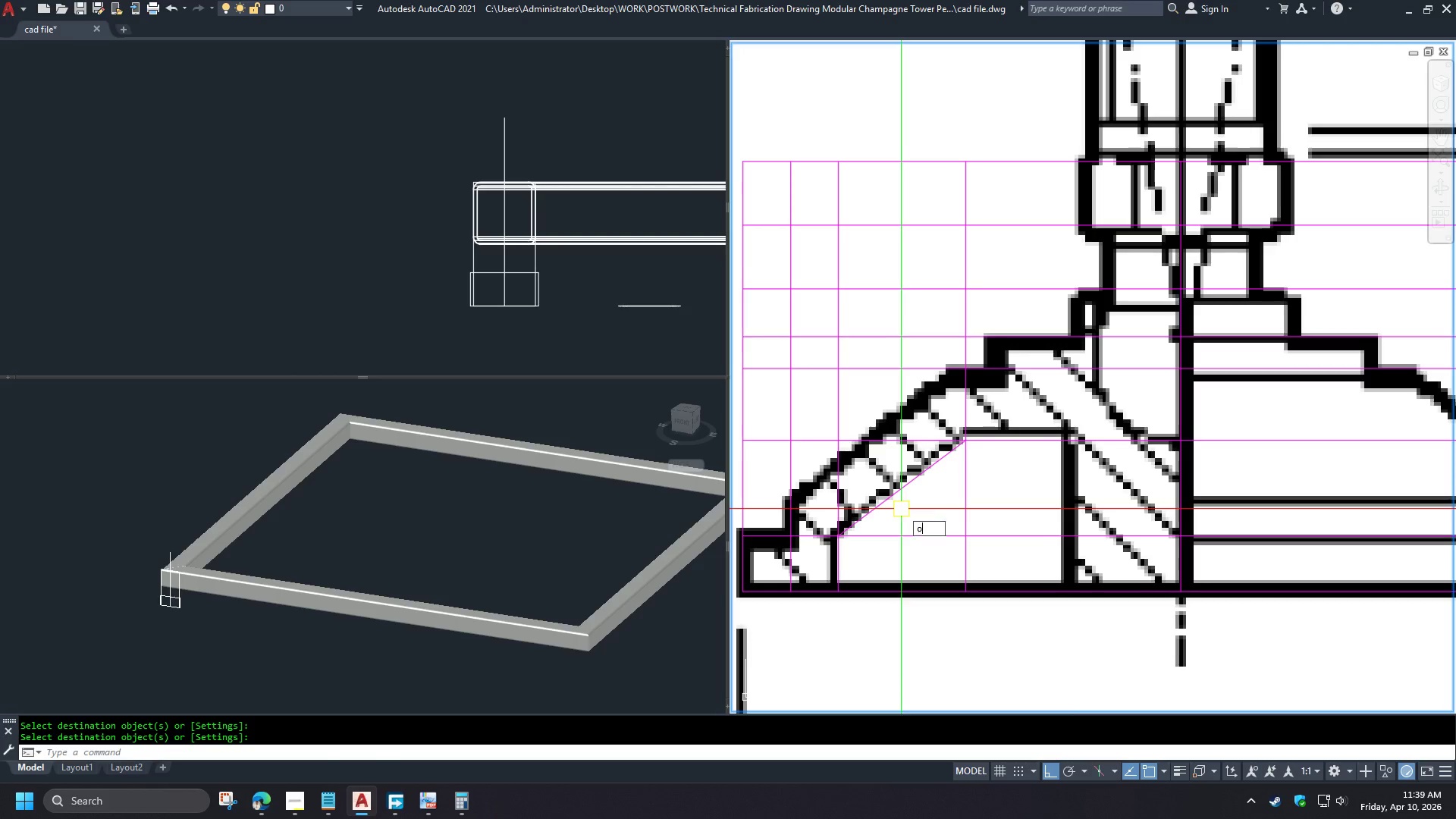 
key(Space)
 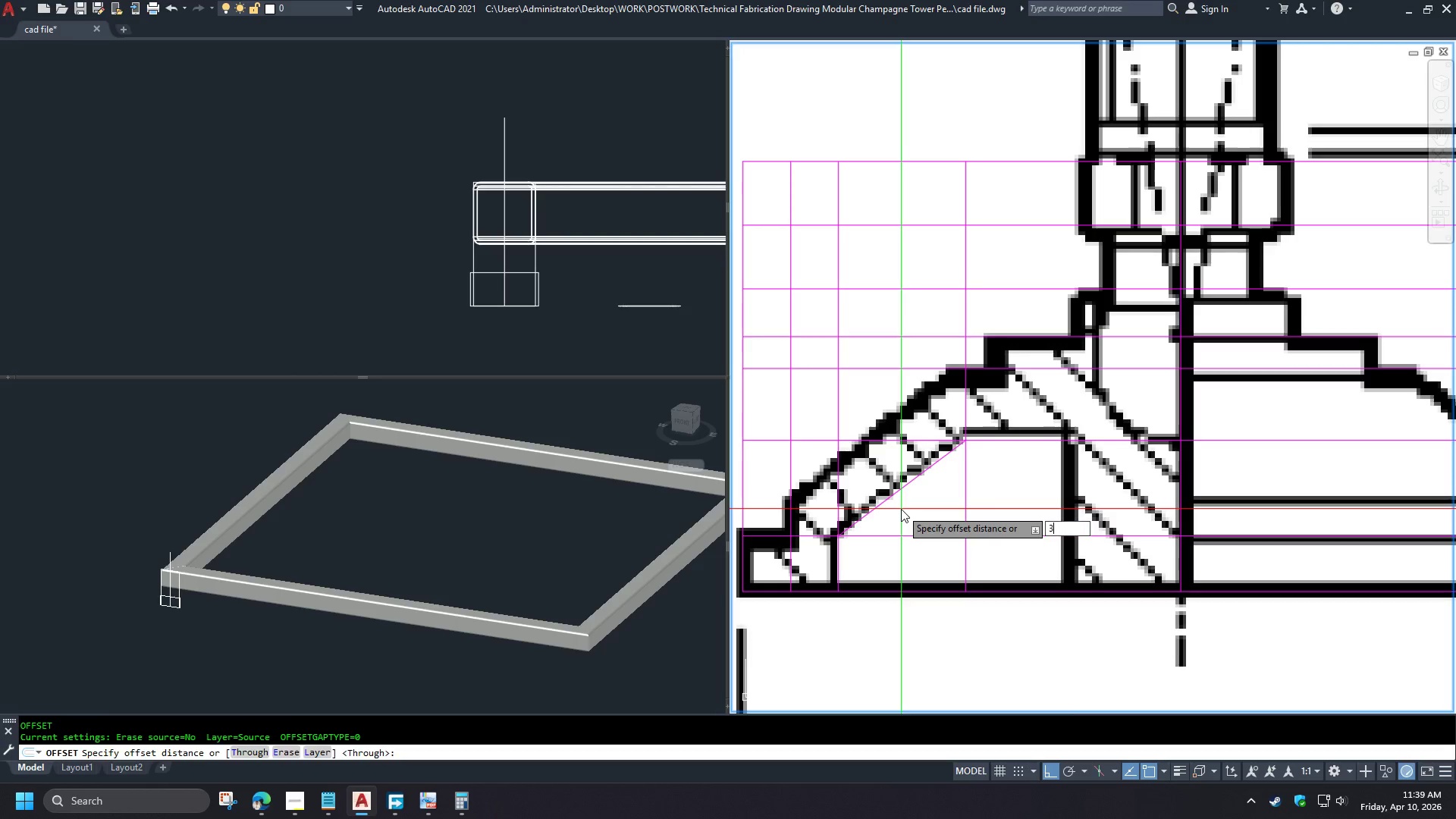 
key(Space)
 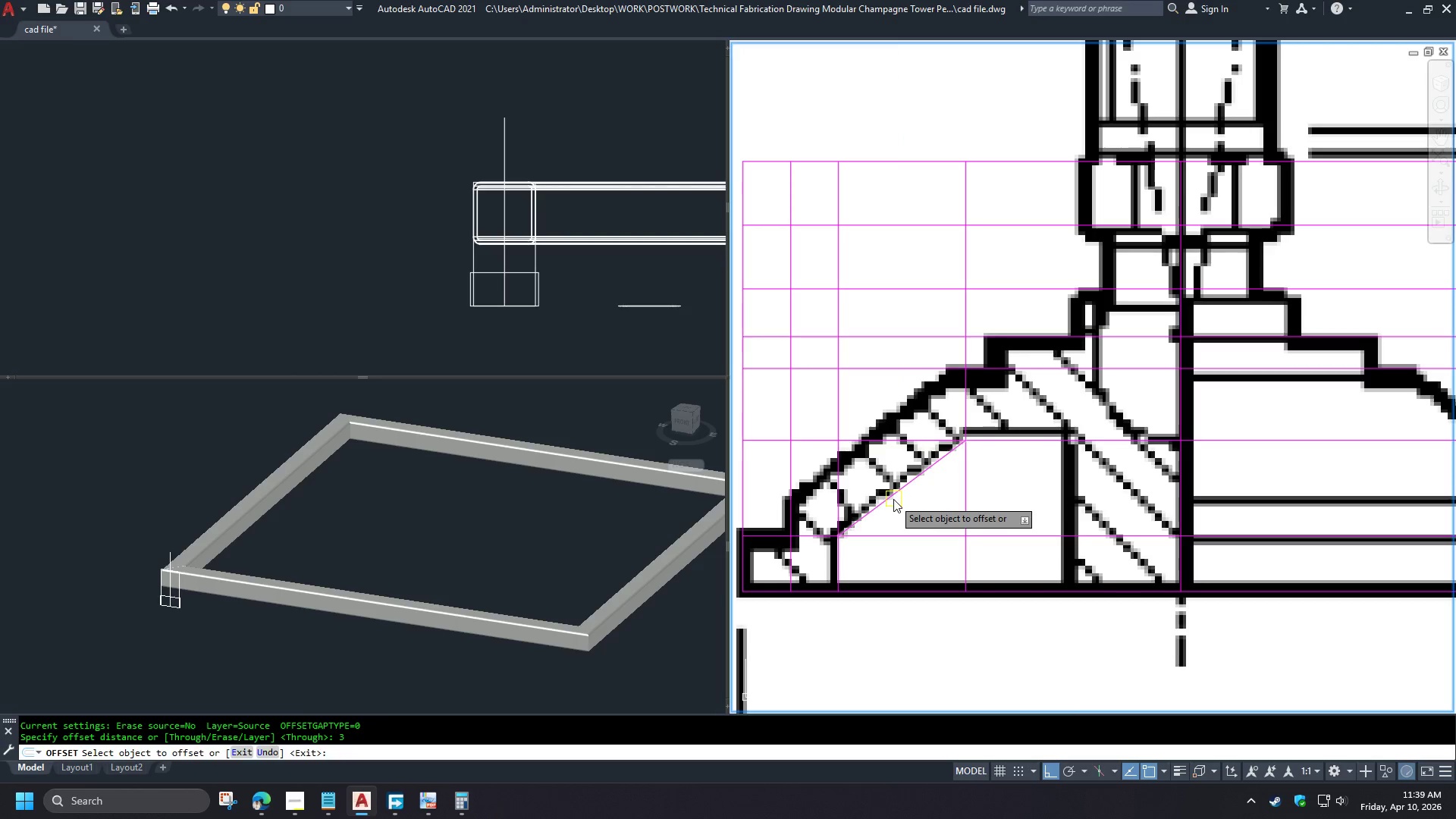 
left_click([893, 499])
 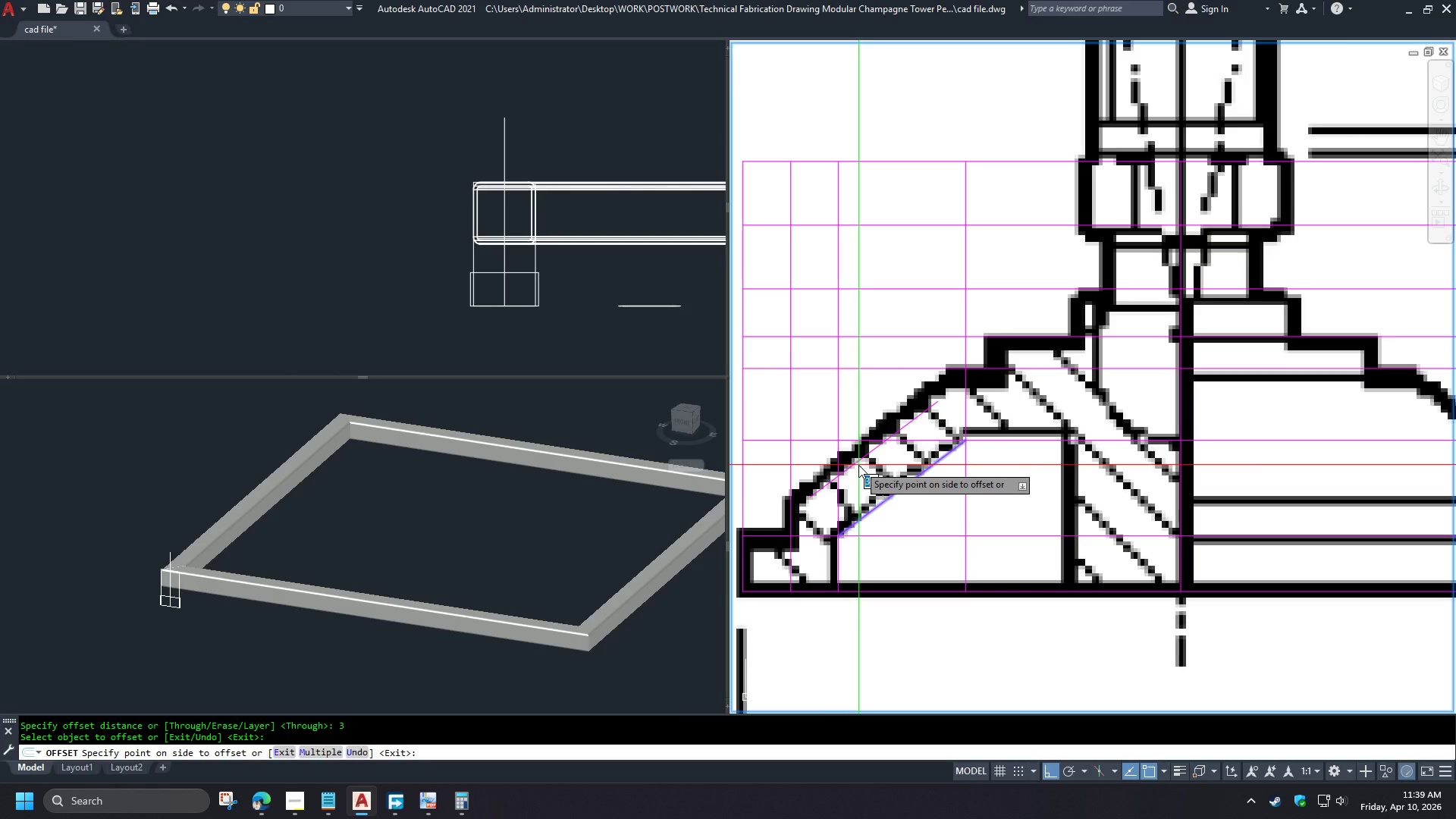 
wait(8.86)
 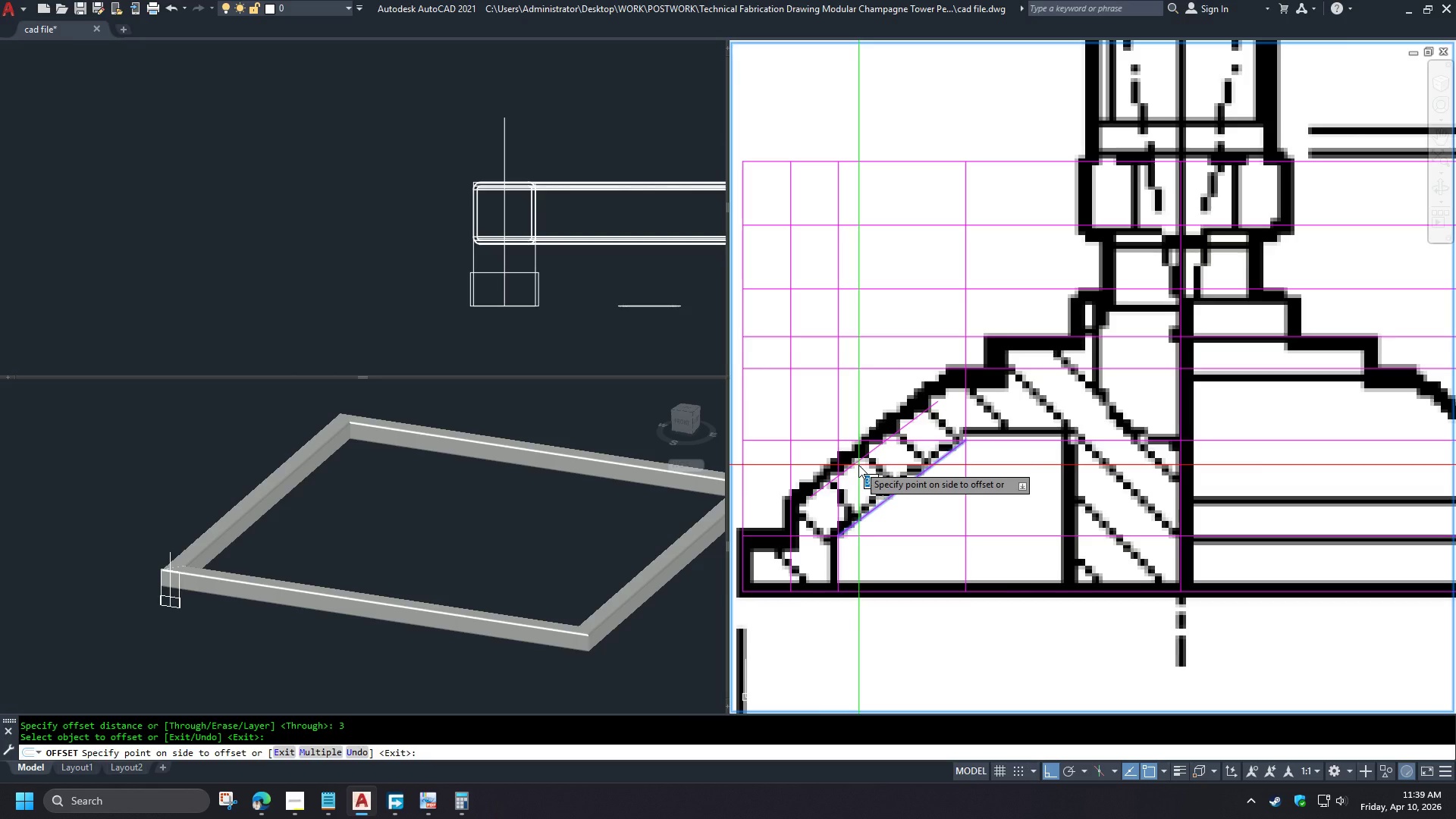 
scroll: coordinate [858, 457], scroll_direction: down, amount: 1.0
 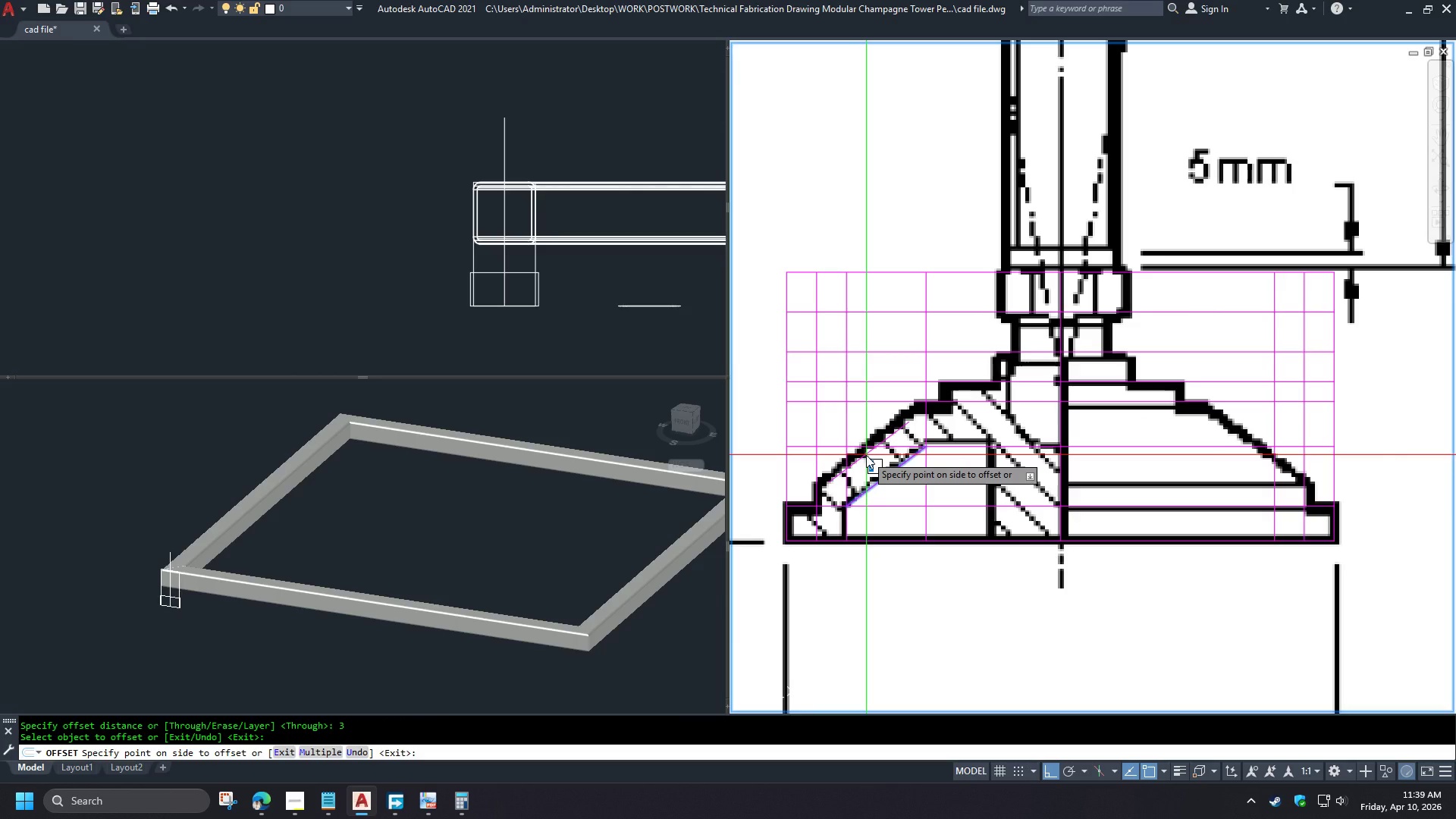 
left_click([866, 455])
 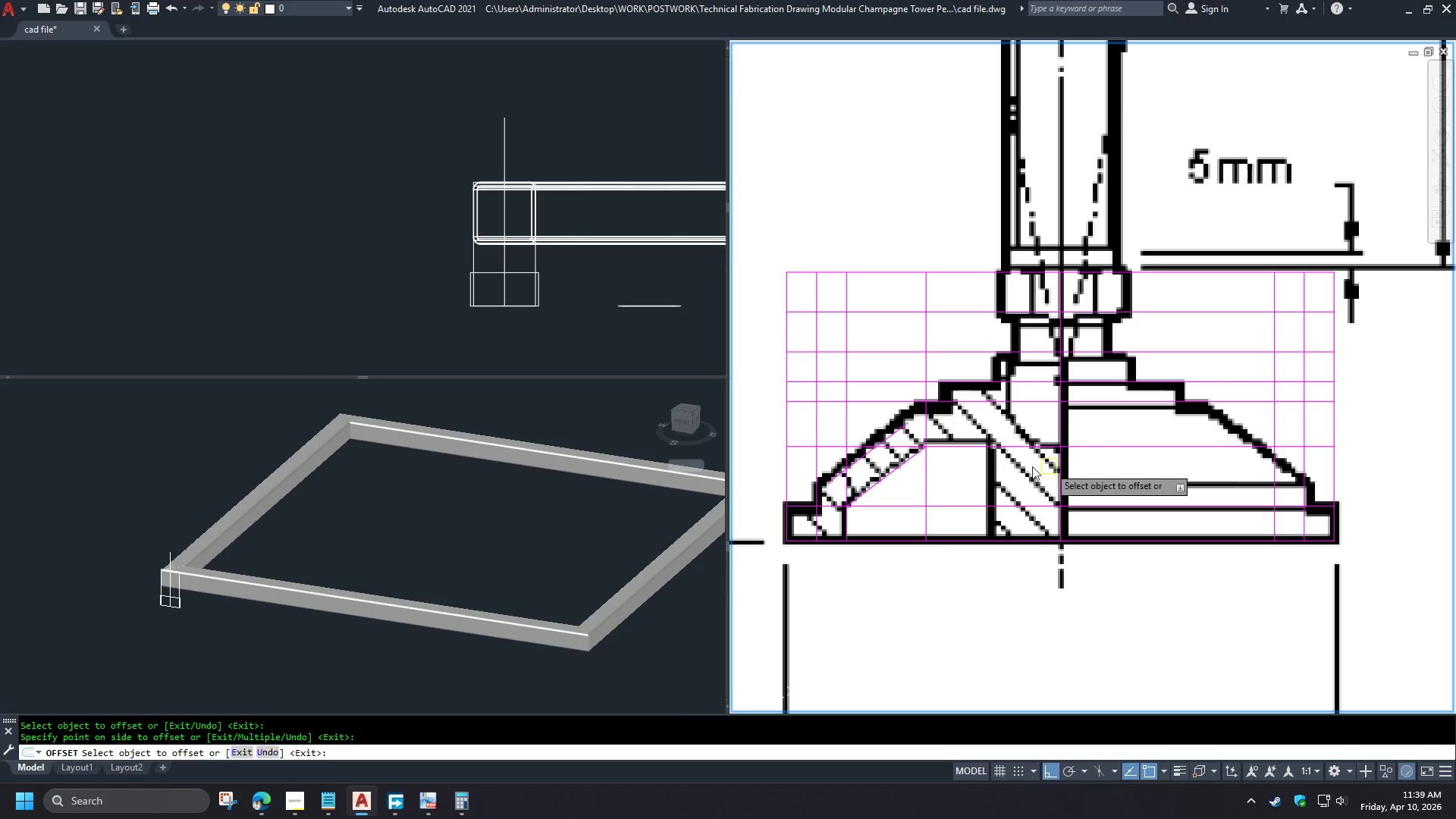 
key(Space)
 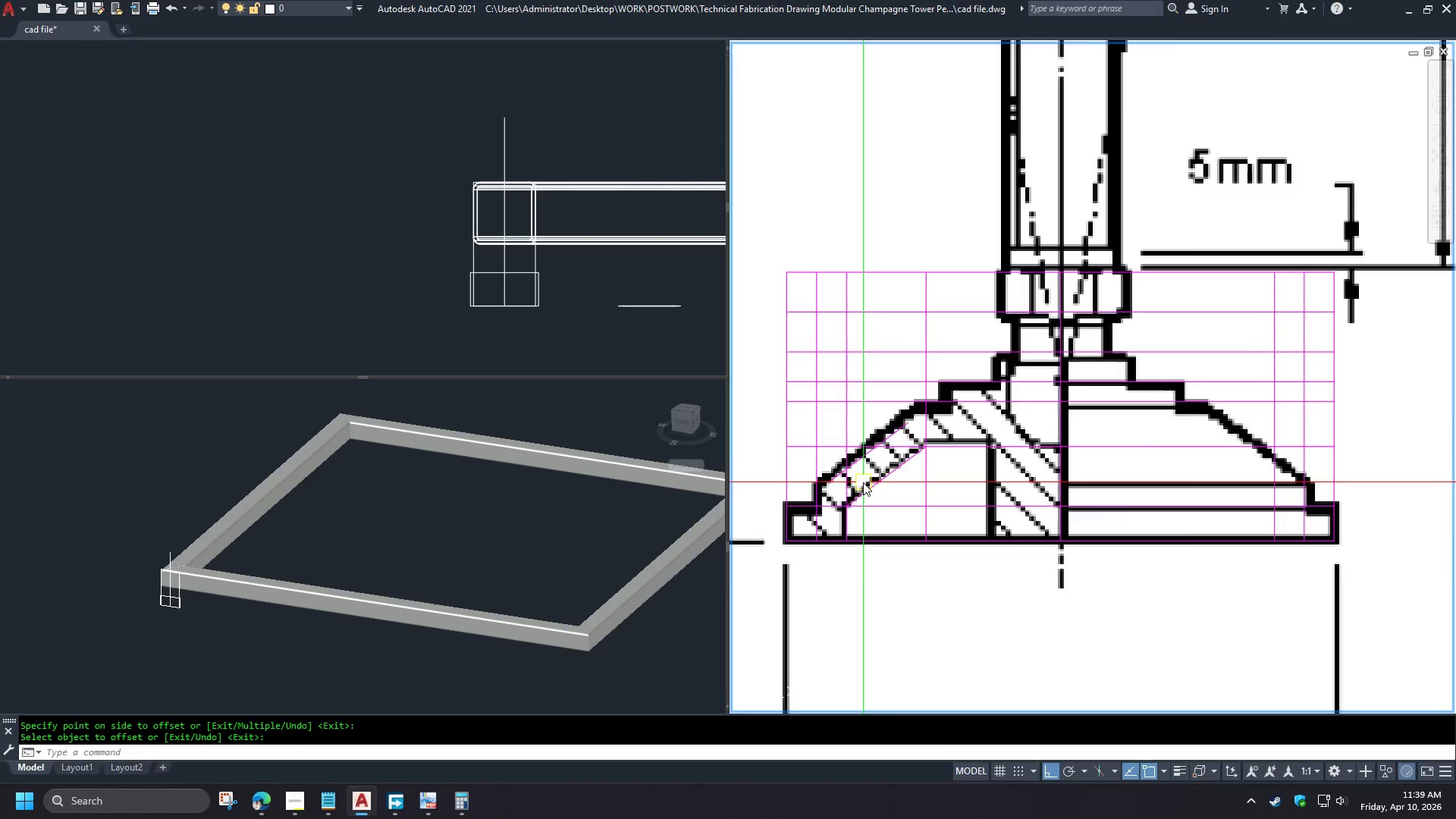 
scroll: coordinate [859, 487], scroll_direction: up, amount: 2.0
 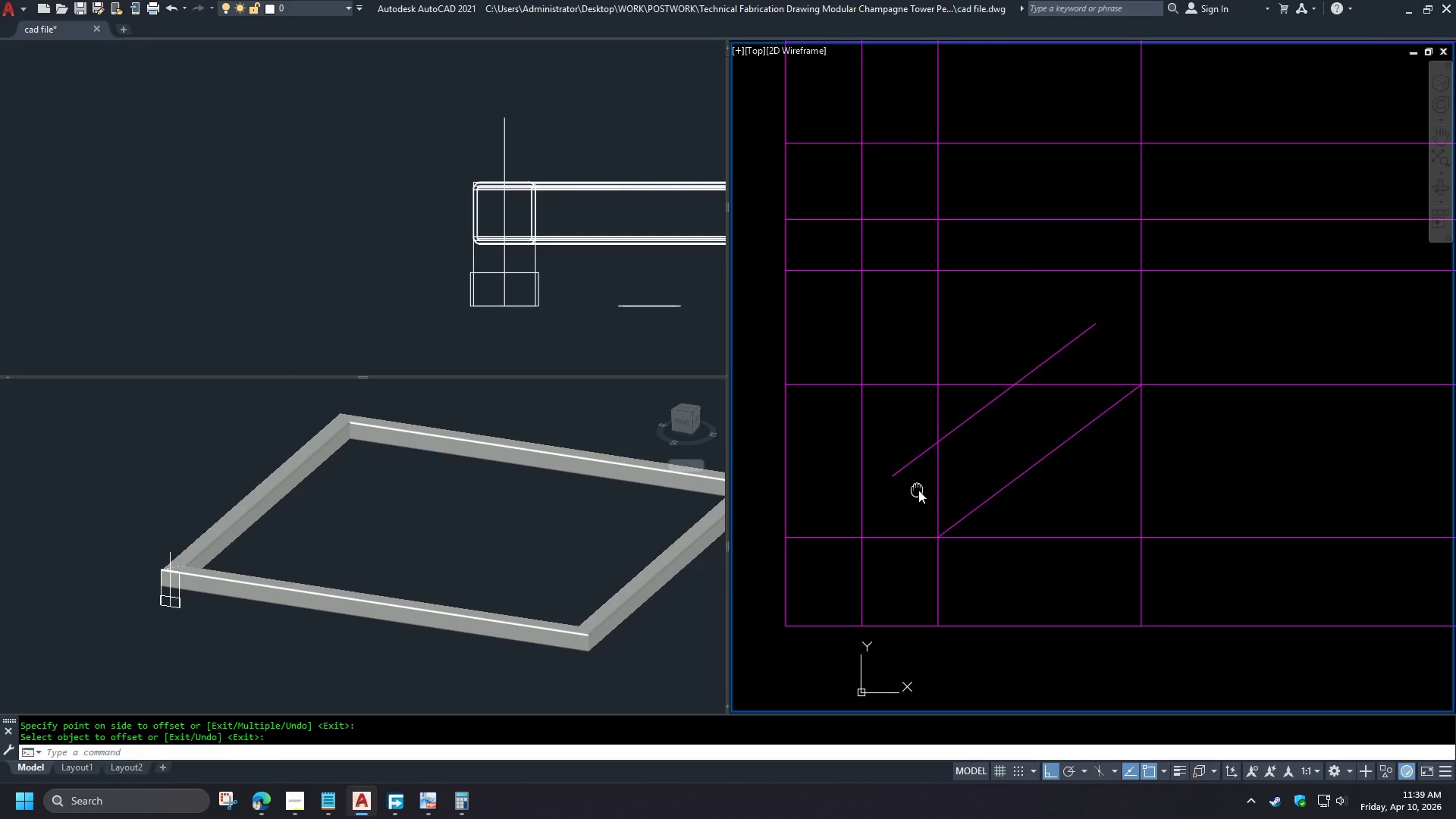 
key(F)
 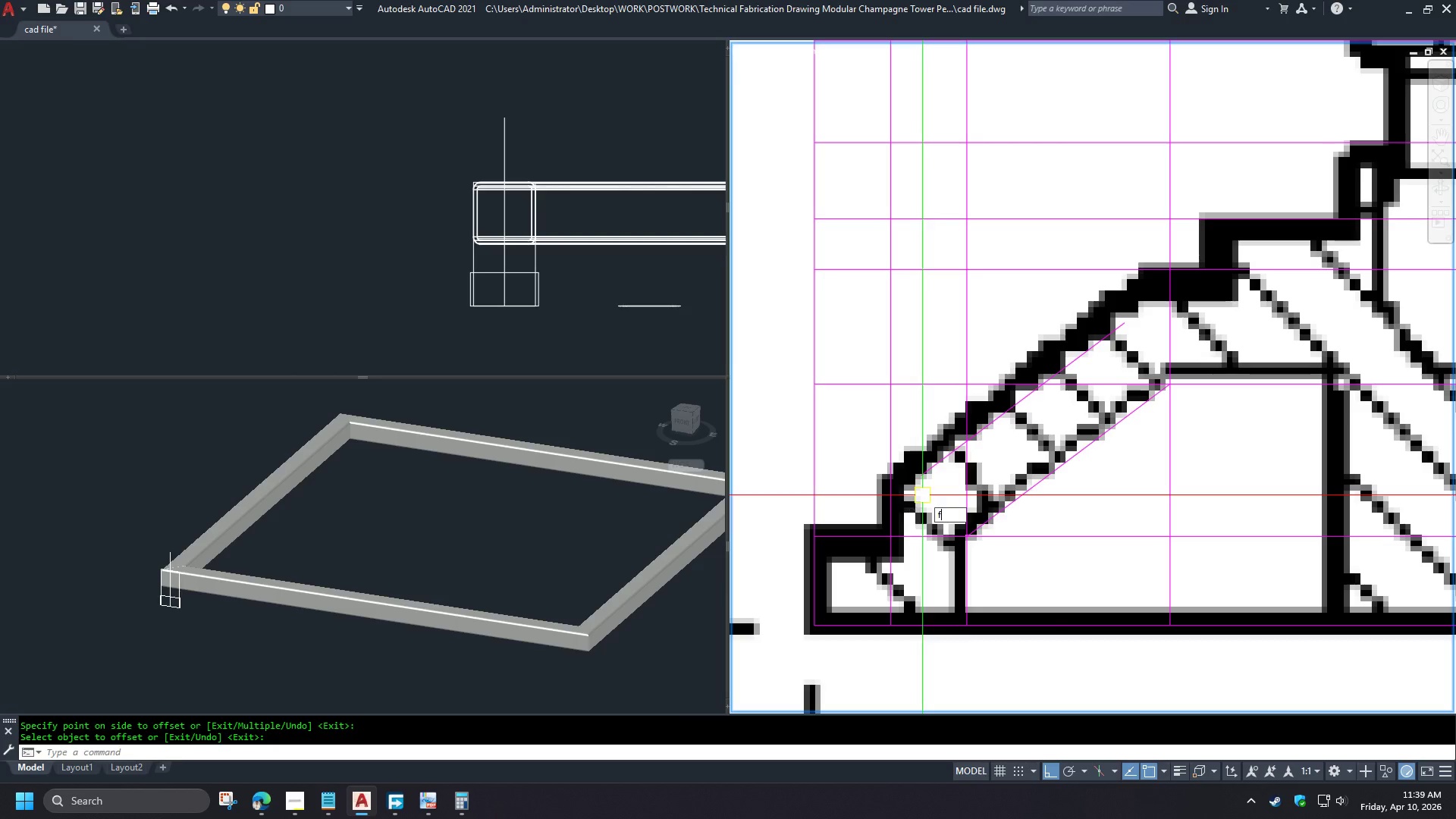 
key(Space)
 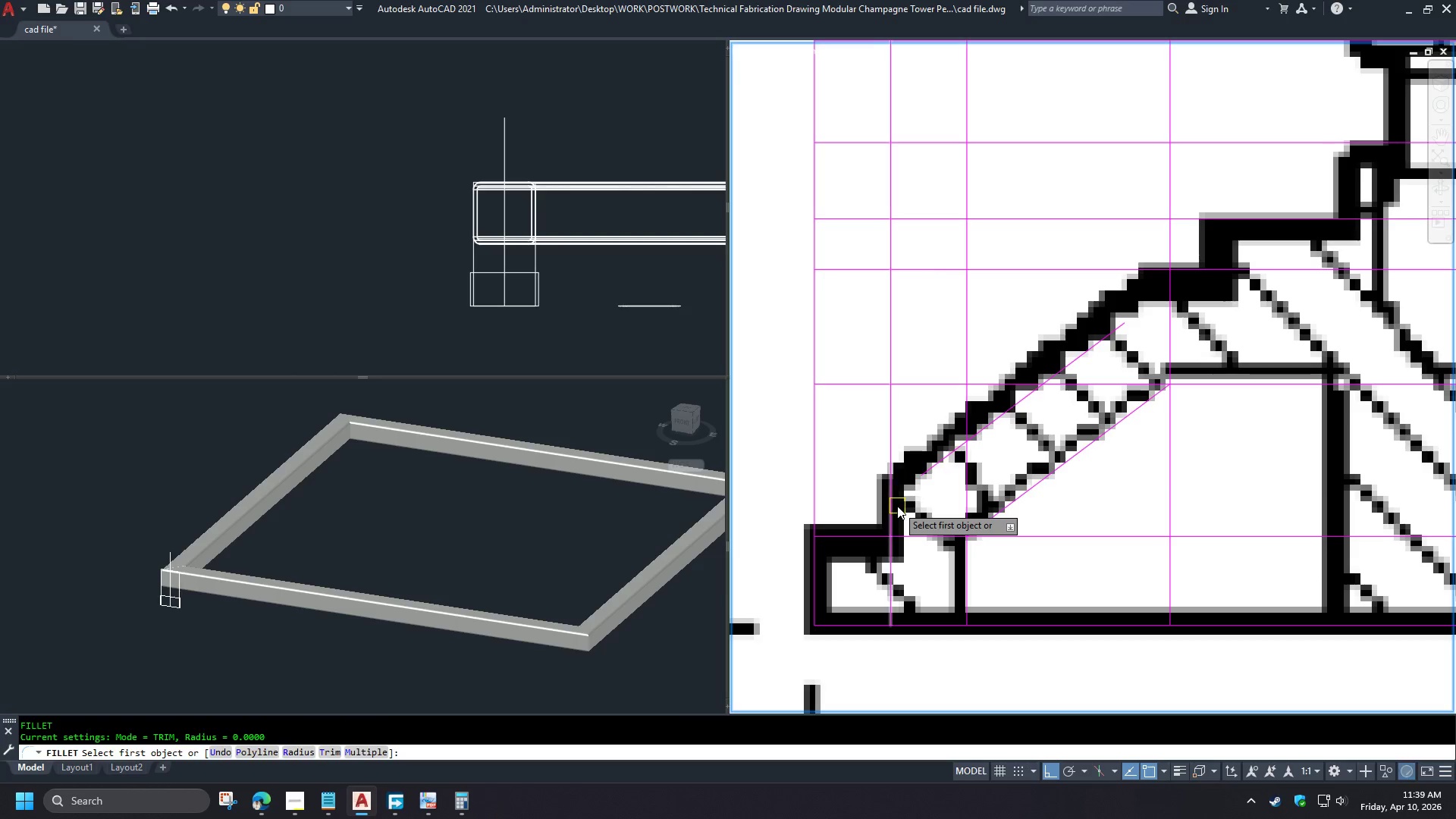 
left_click([896, 506])
 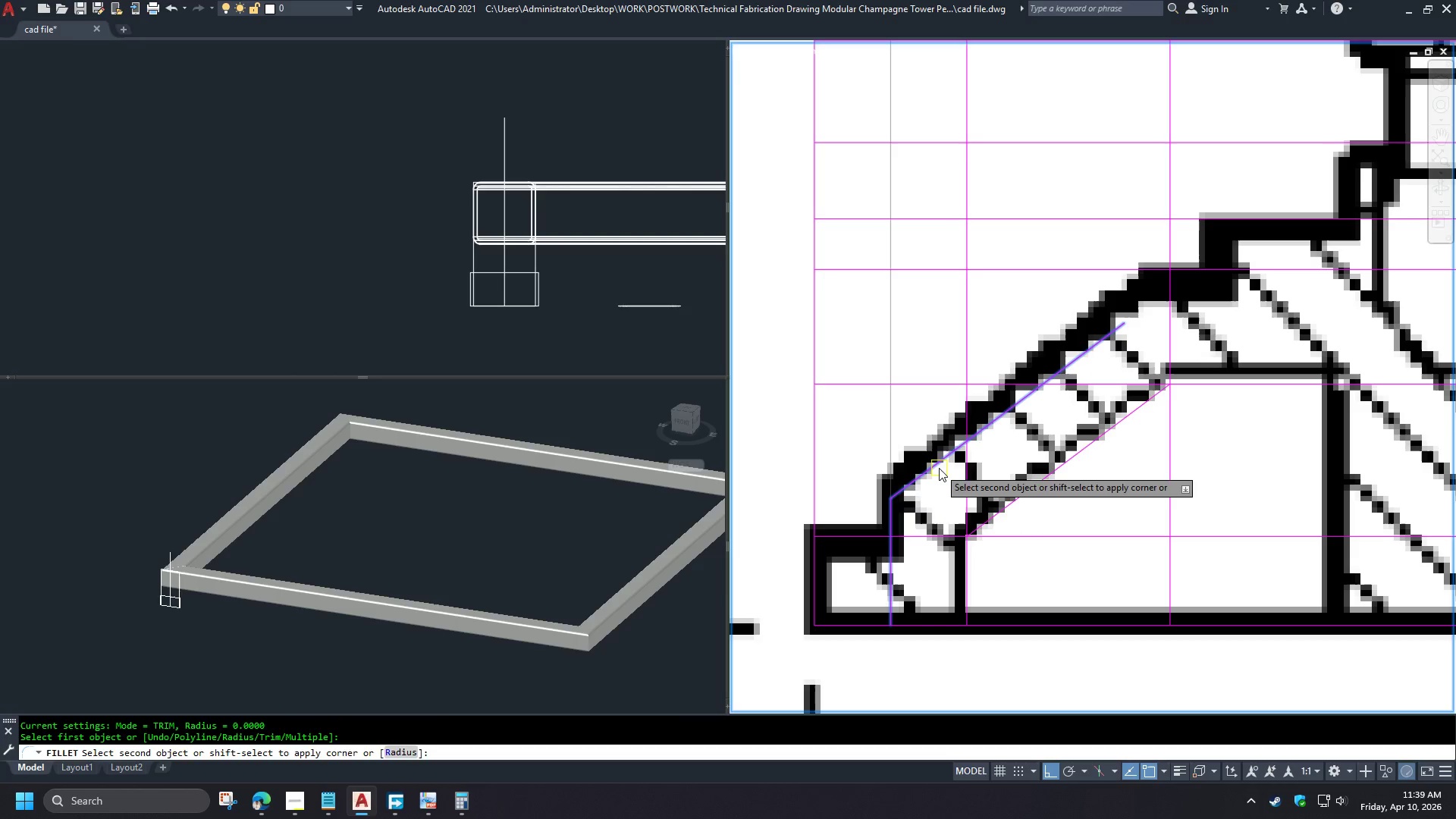 
left_click([939, 468])
 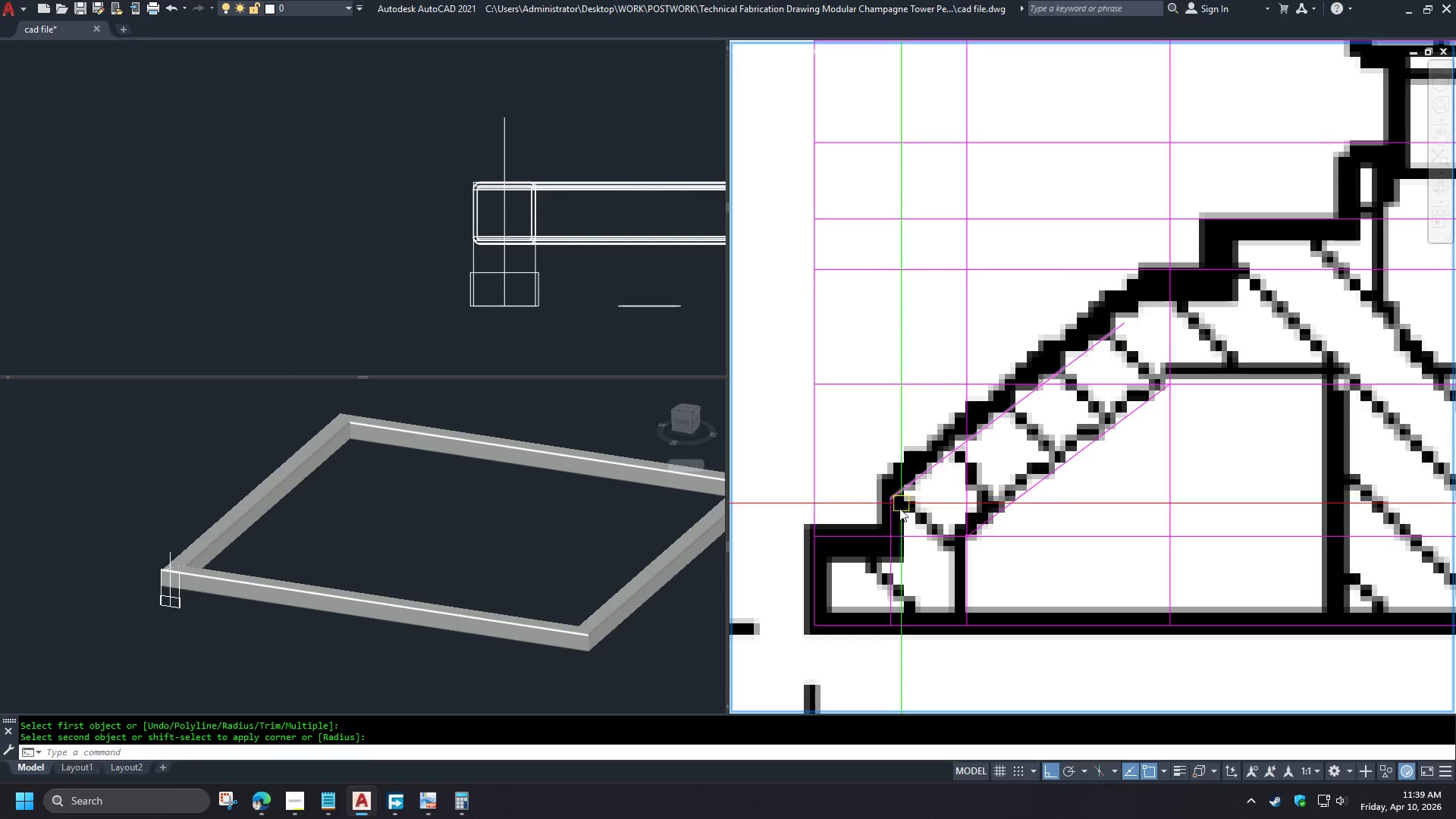 
key(F)
 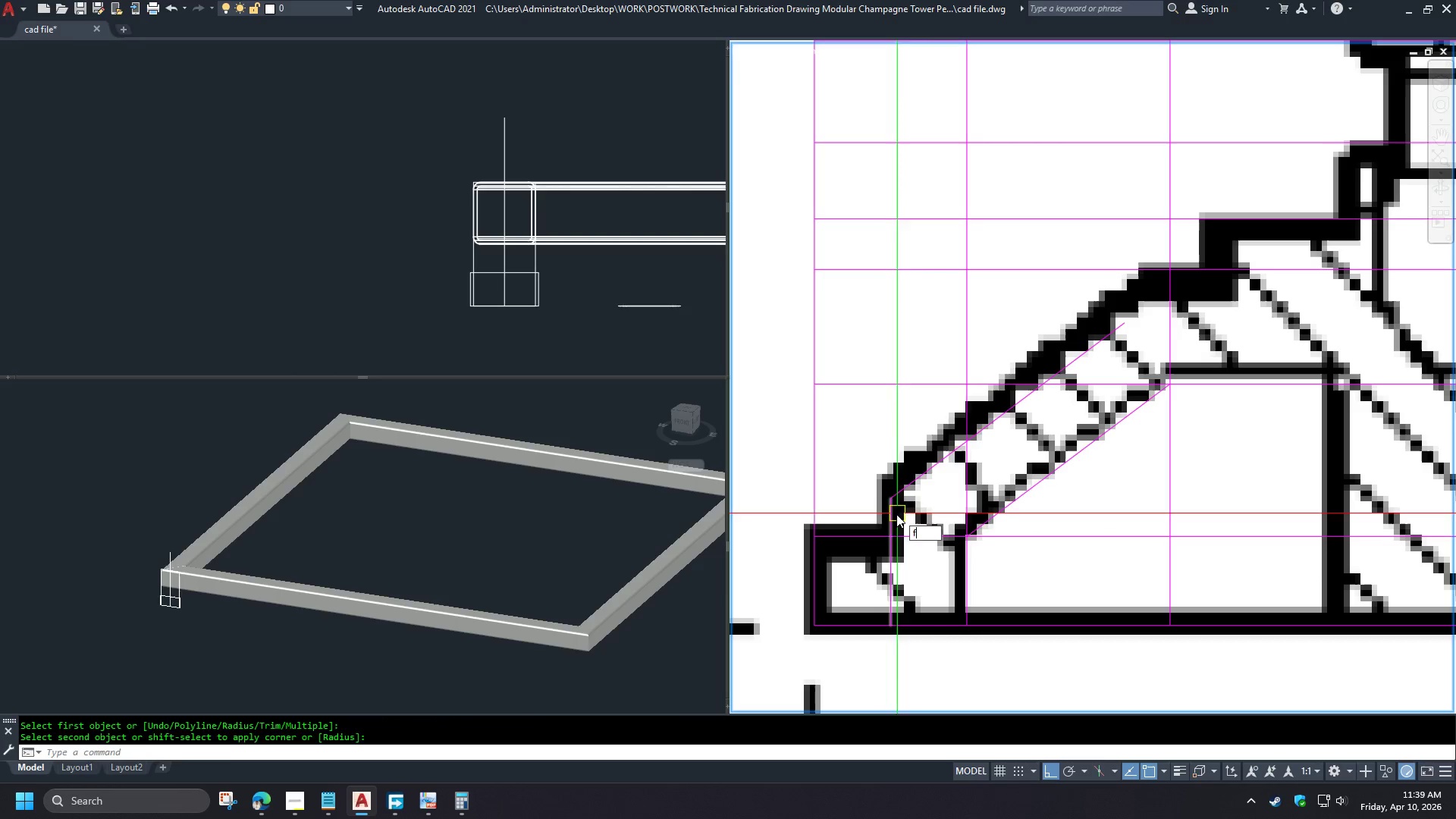 
key(Space)
 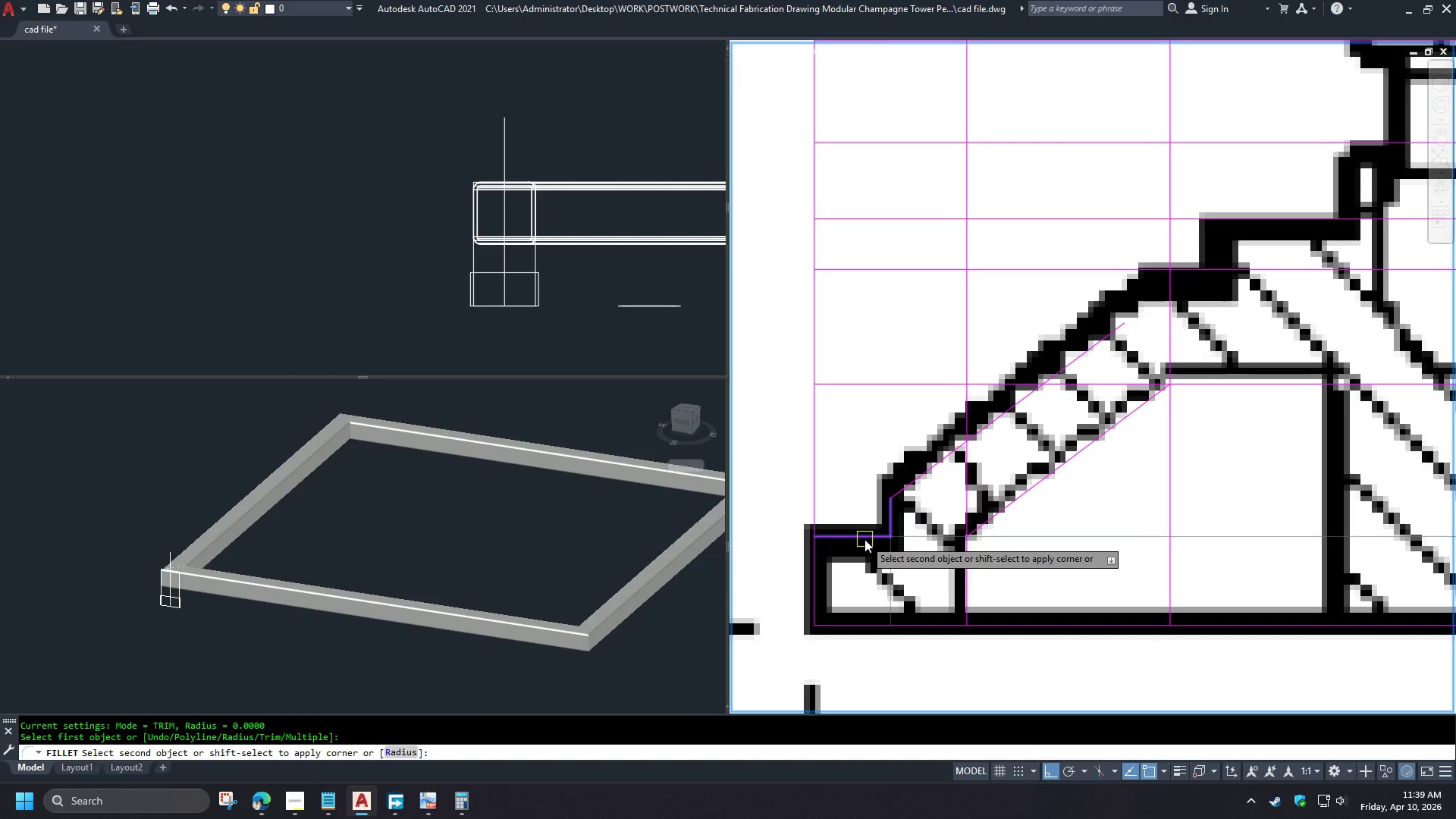 
left_click([864, 539])
 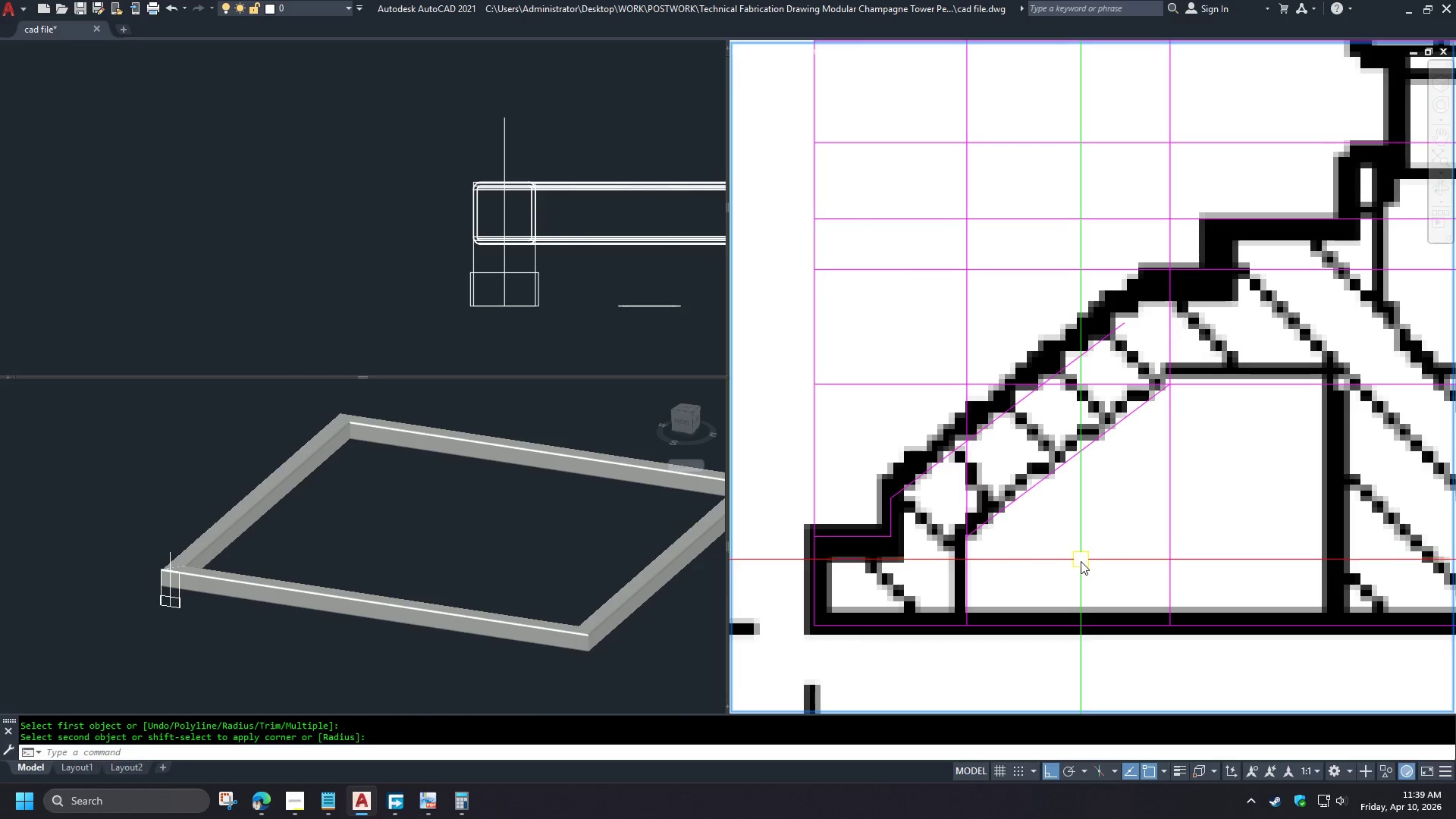 
wait(8.2)
 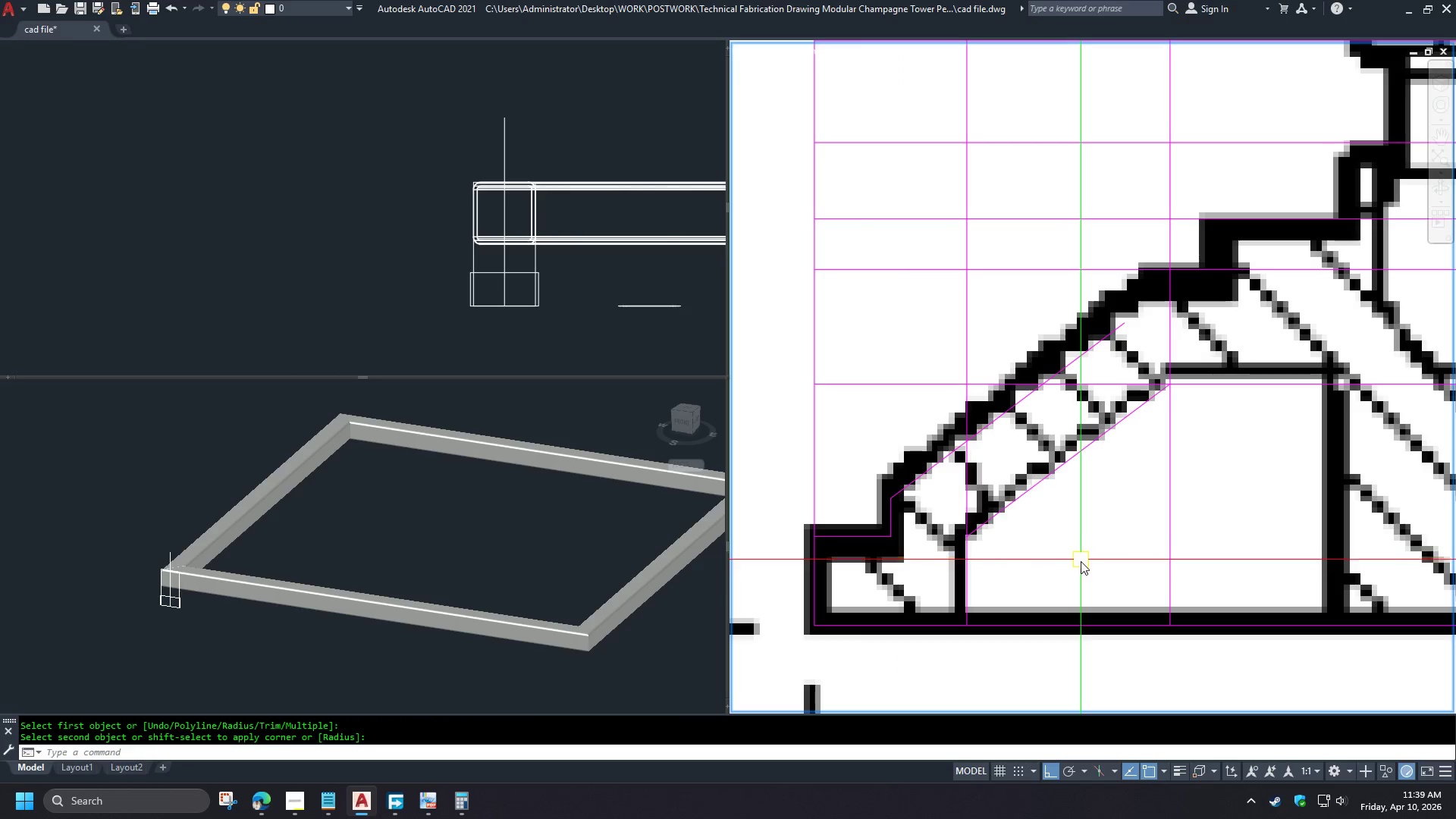 
scroll: coordinate [807, 516], scroll_direction: down, amount: 2.0
 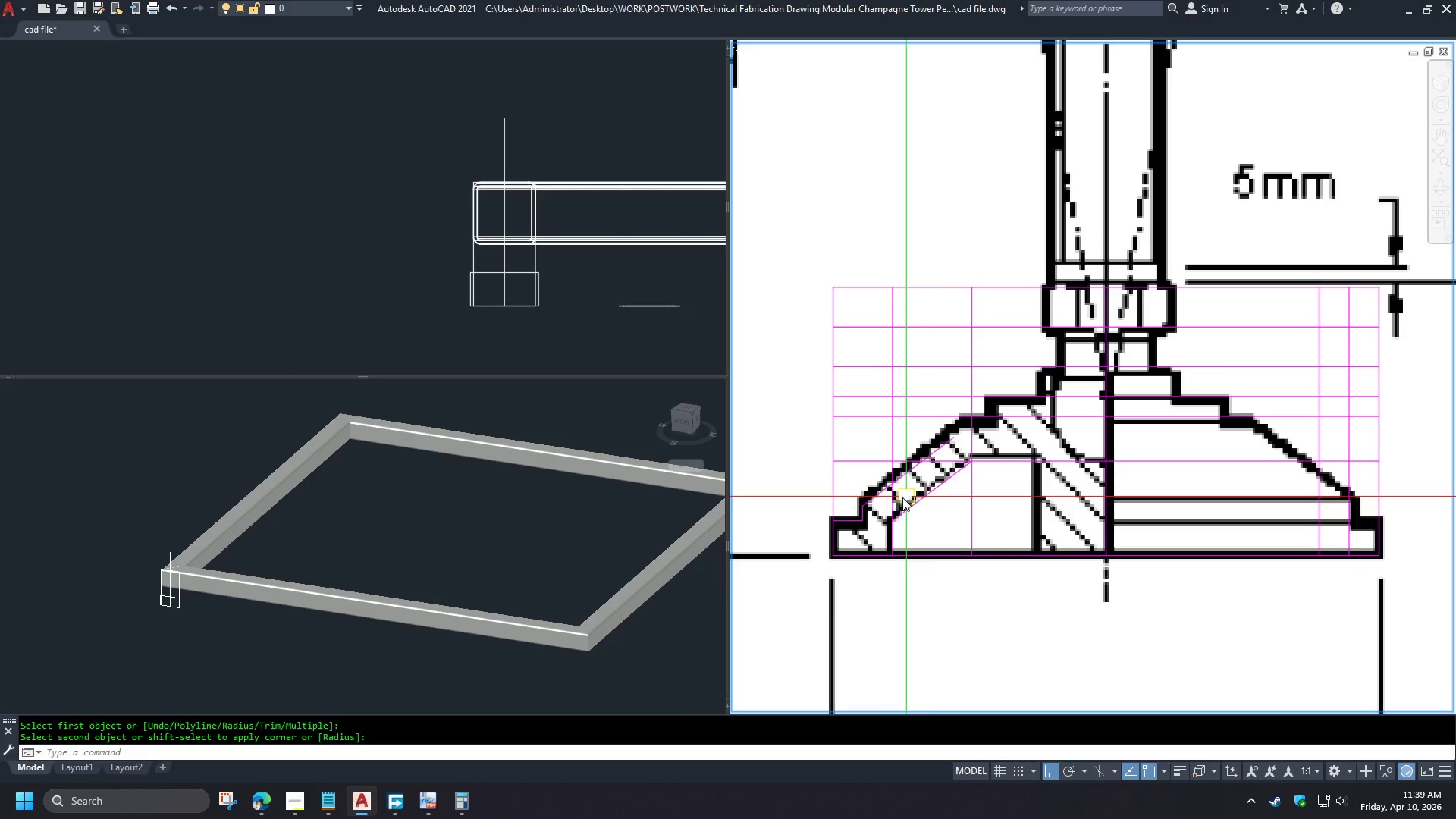 
scroll: coordinate [886, 541], scroll_direction: up, amount: 3.0
 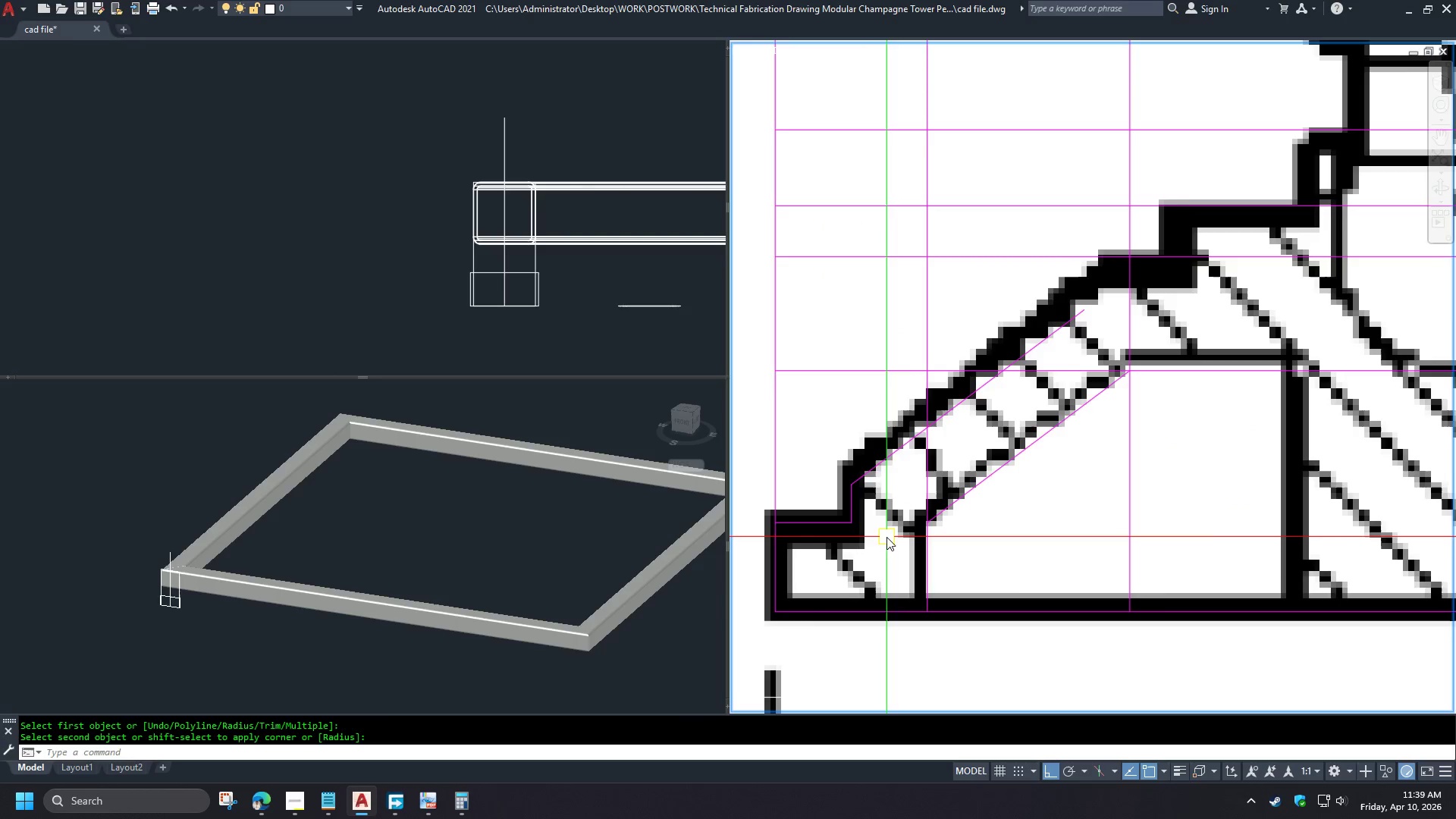 
scroll: coordinate [886, 537], scroll_direction: down, amount: 2.0
 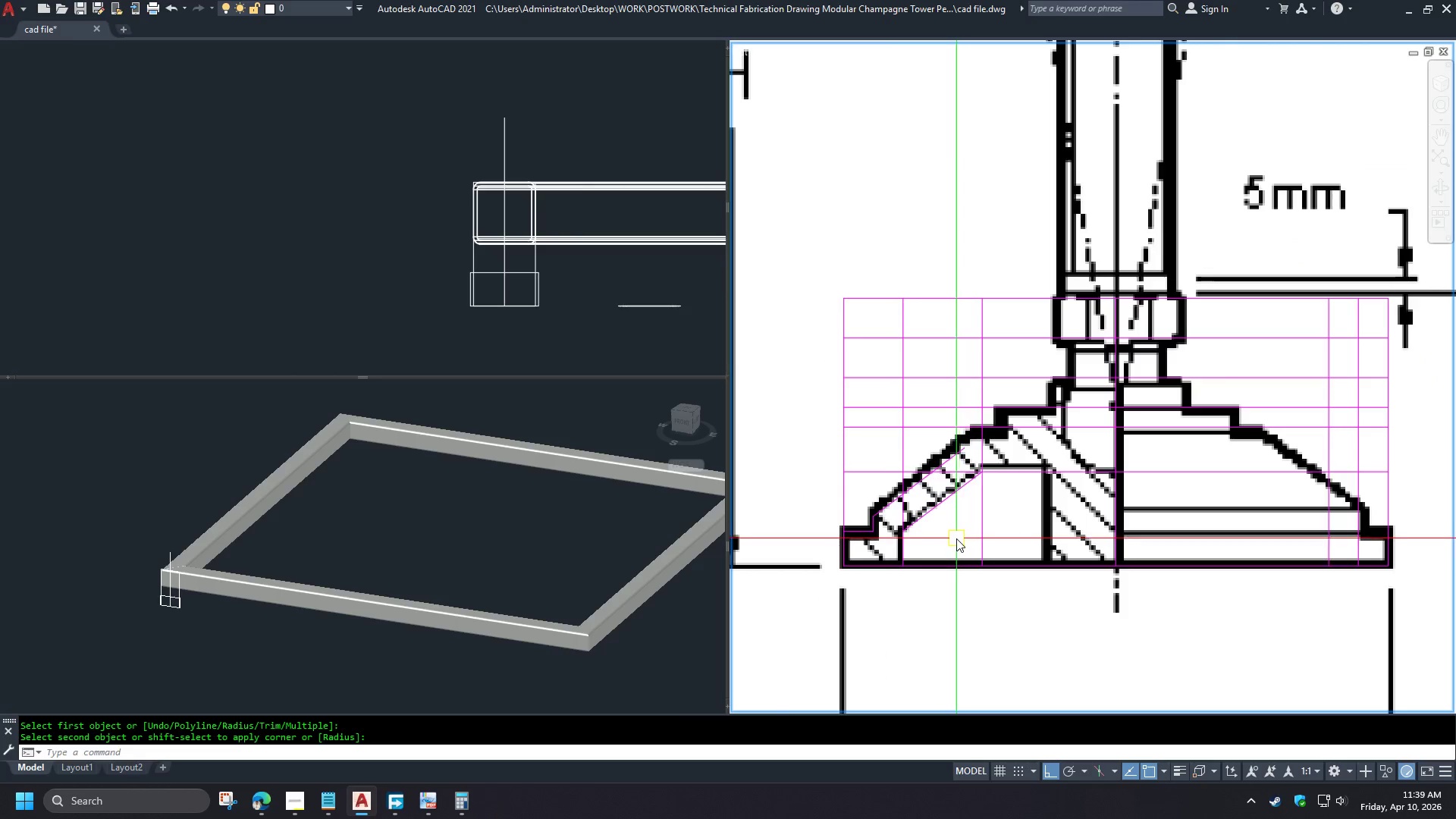 
scroll: coordinate [956, 538], scroll_direction: up, amount: 1.0
 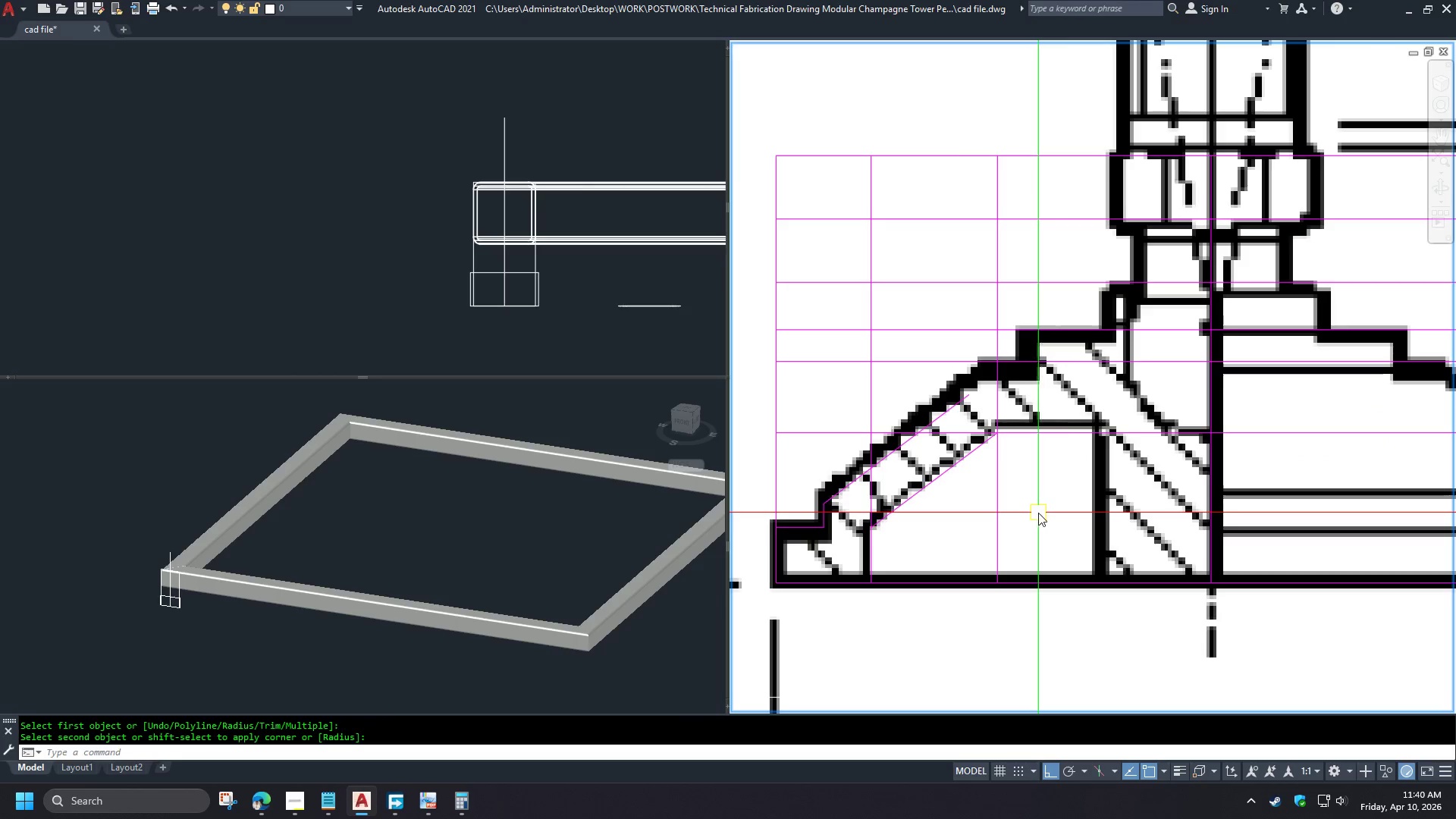 
type(di )
 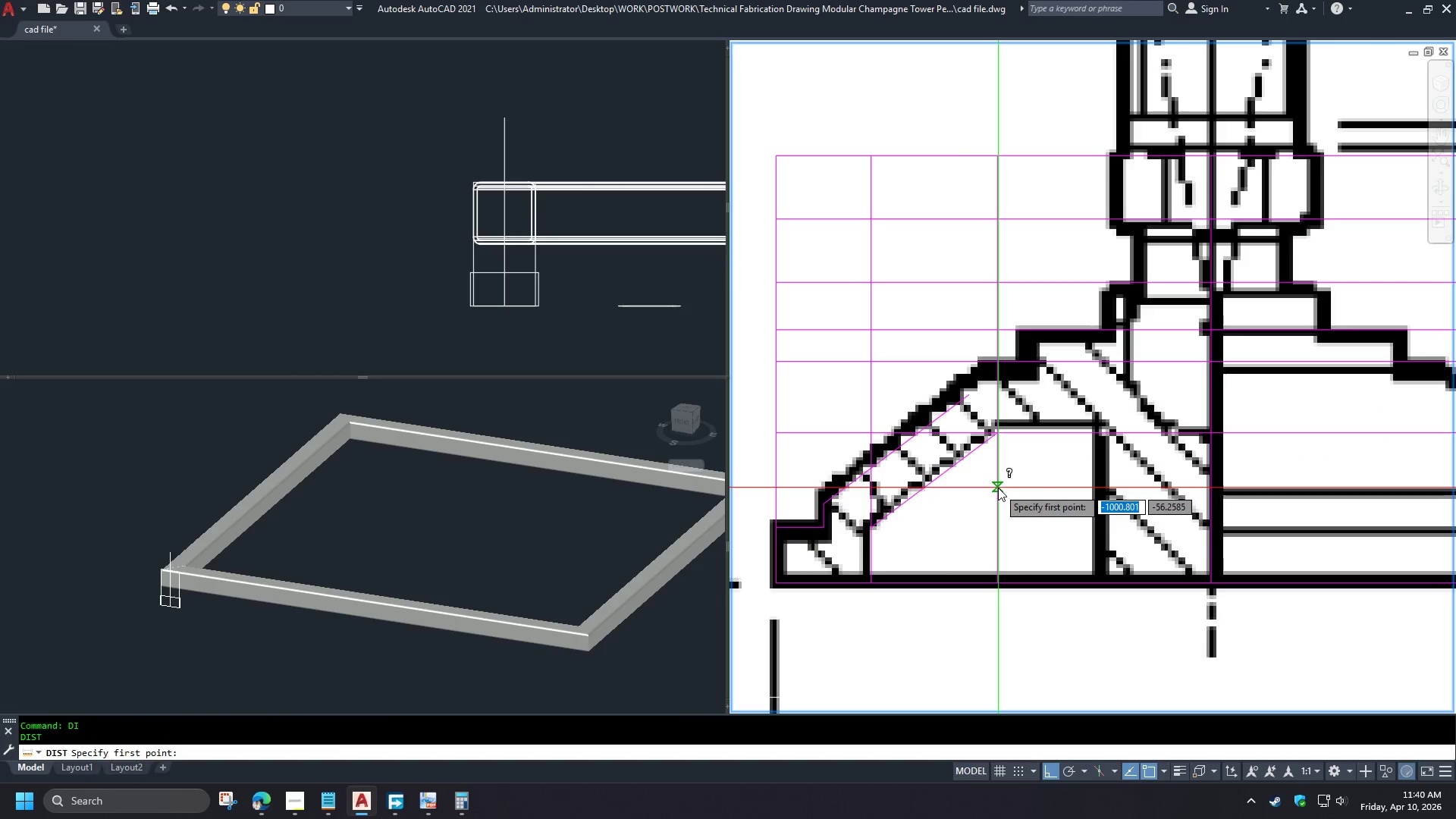 
left_click([998, 488])
 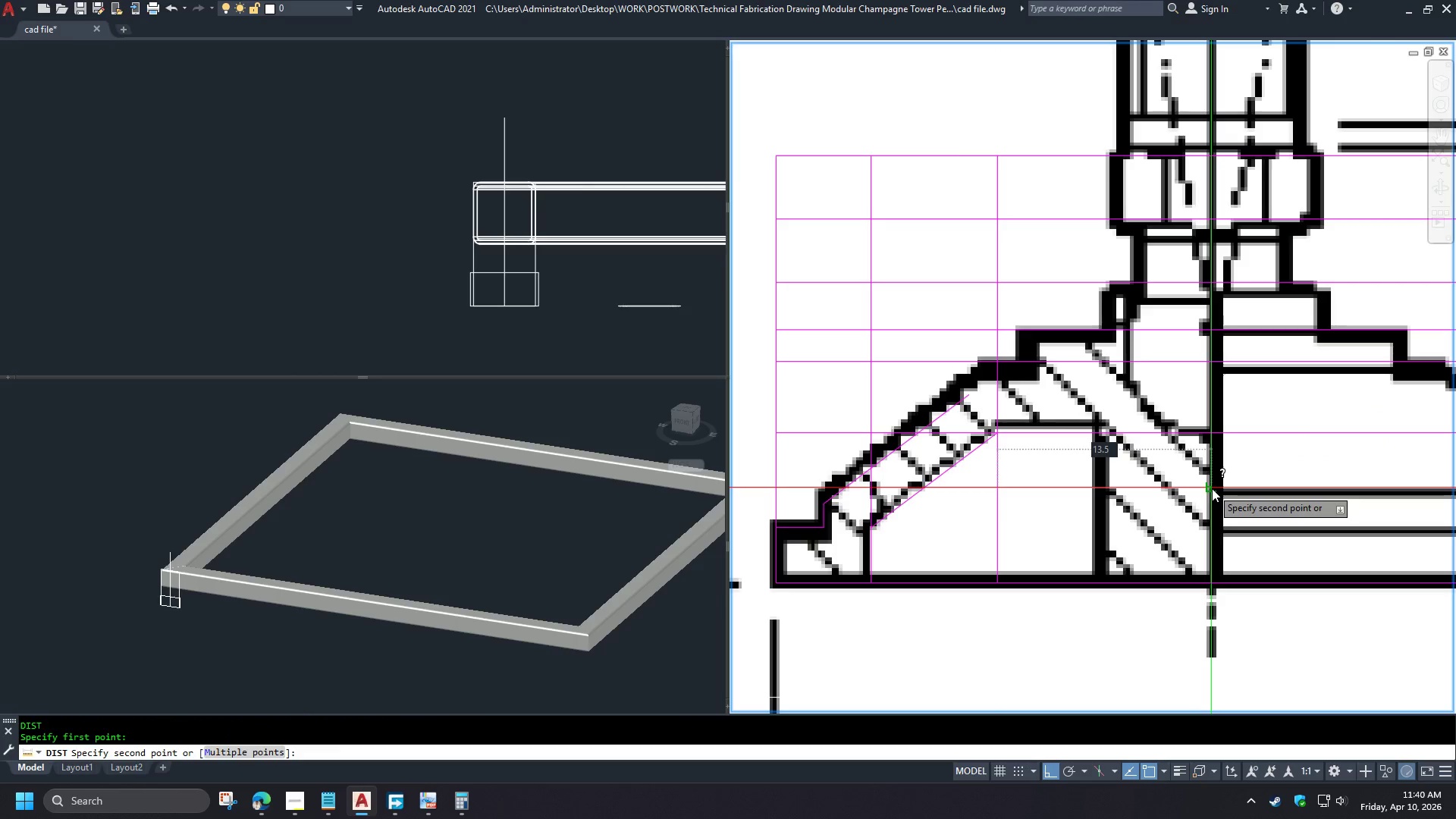 
key(Escape)
 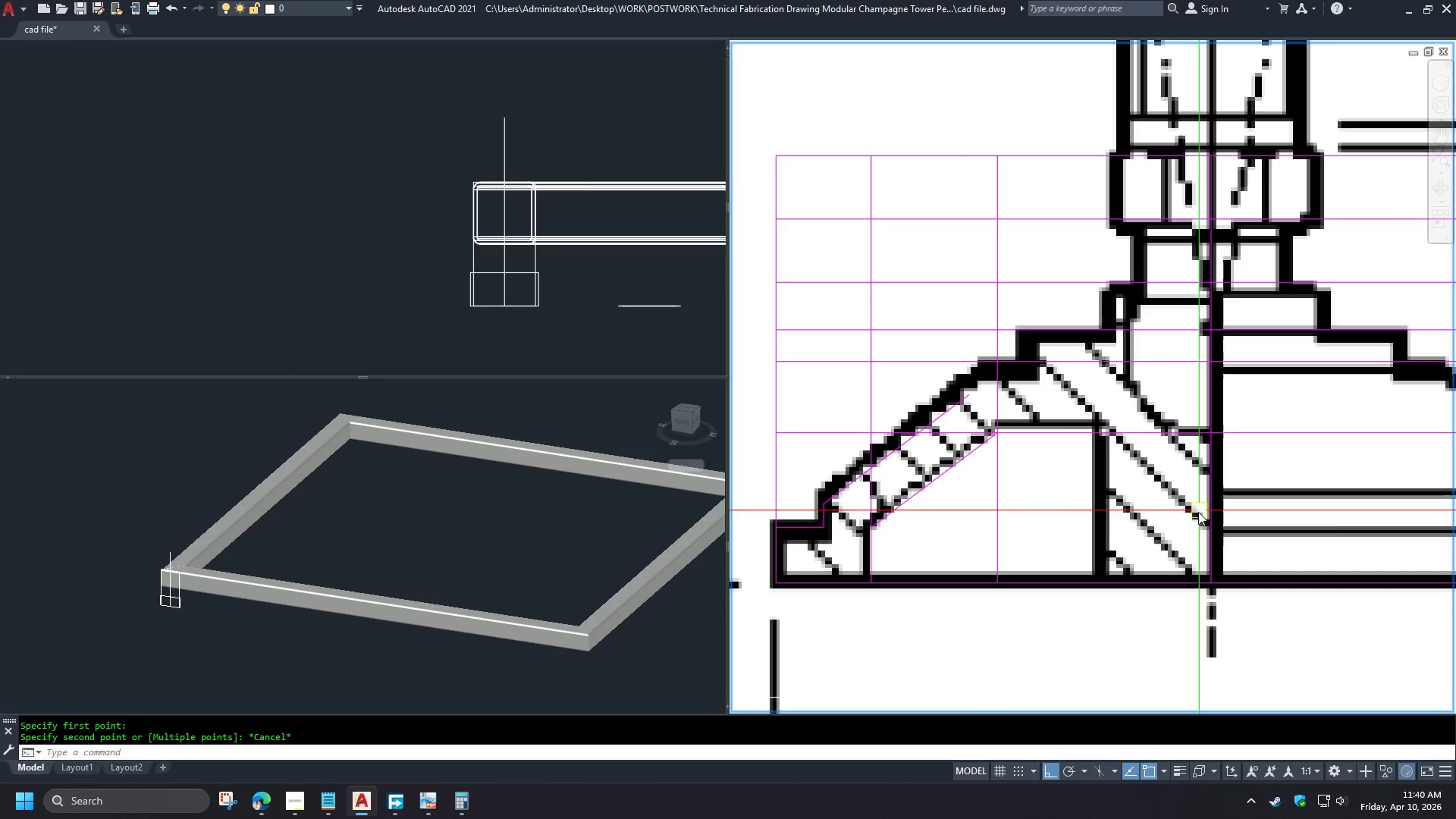 
key(Space)
 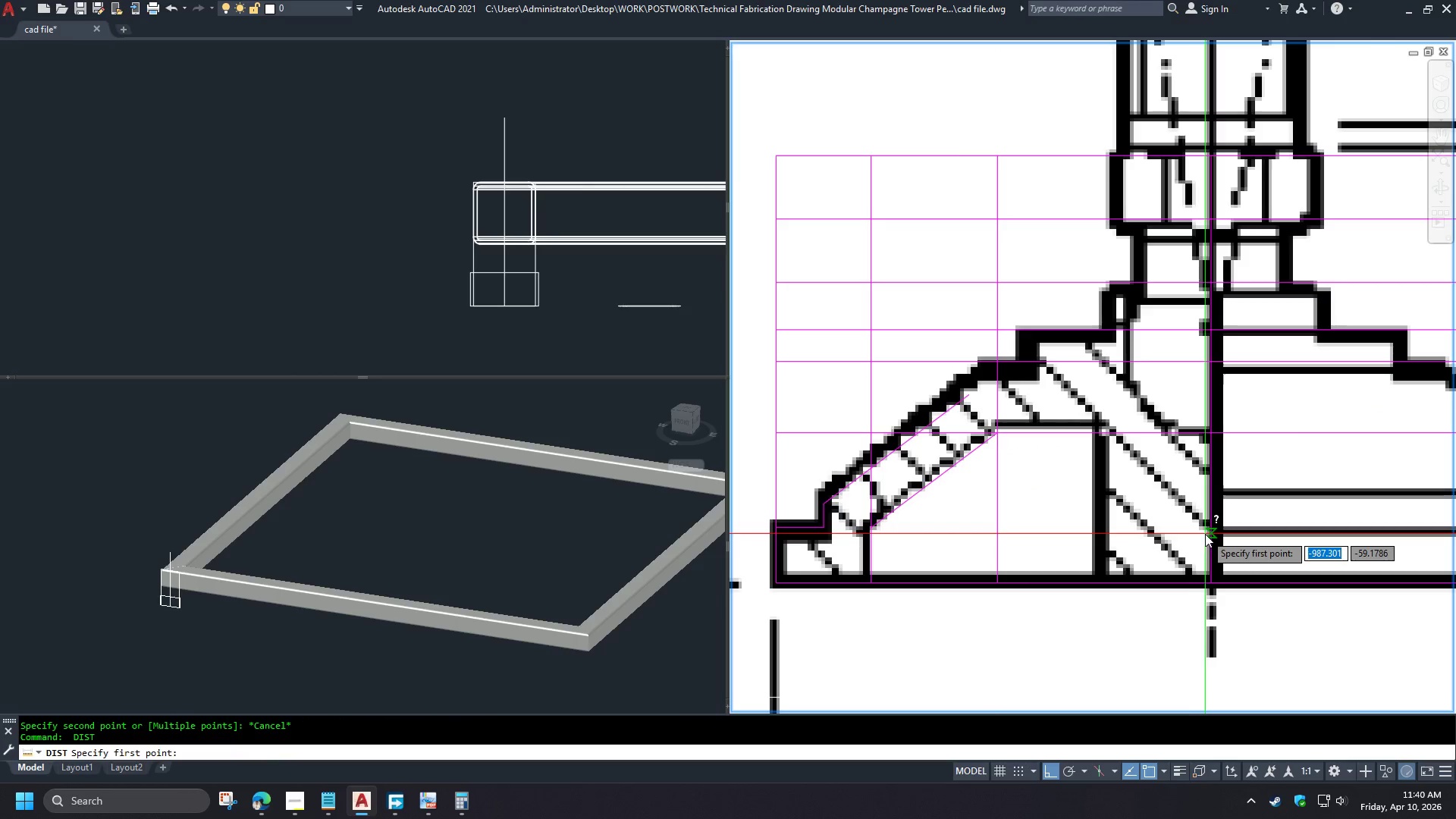 
left_click([1209, 534])
 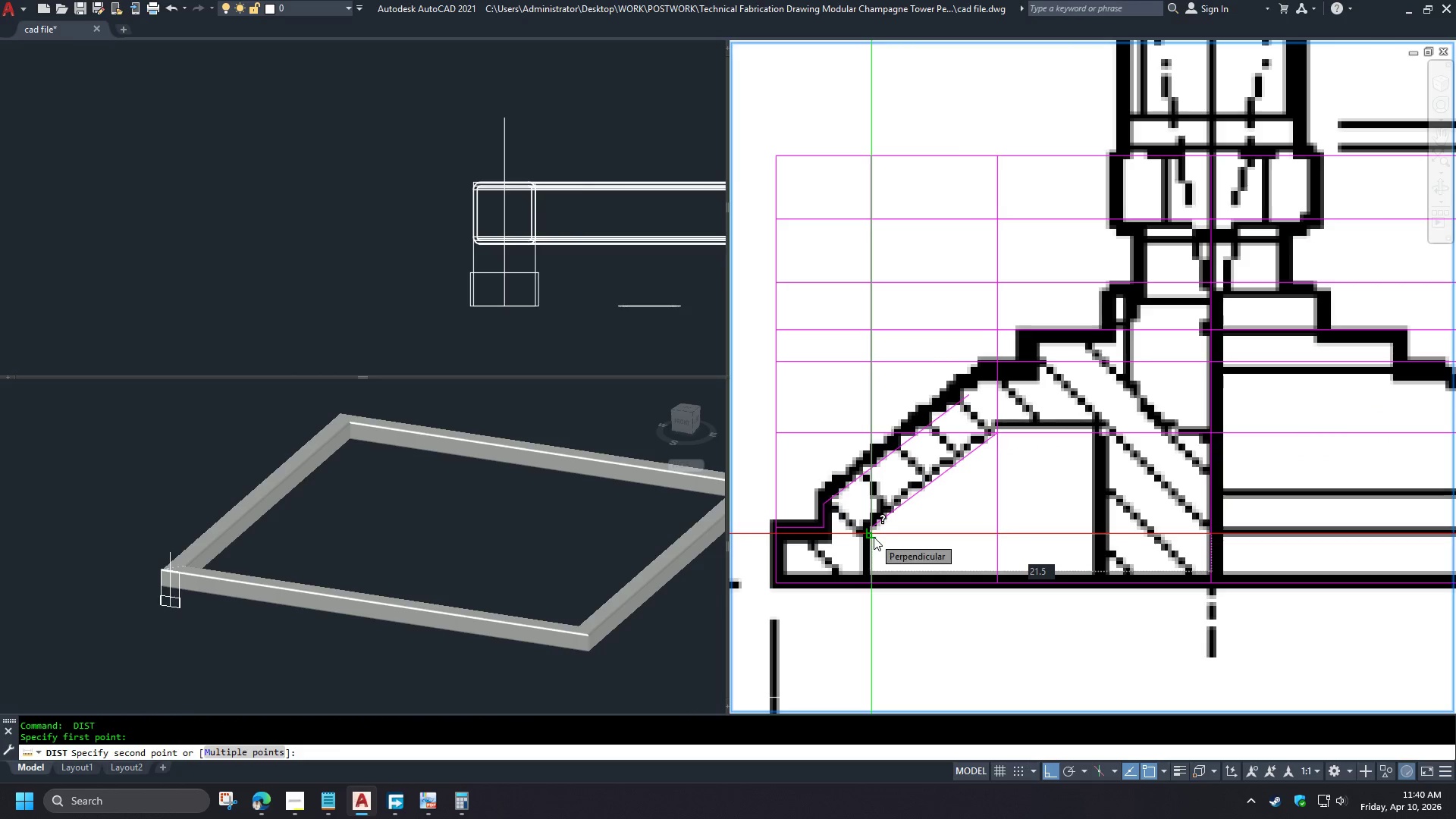 
key(Escape)
 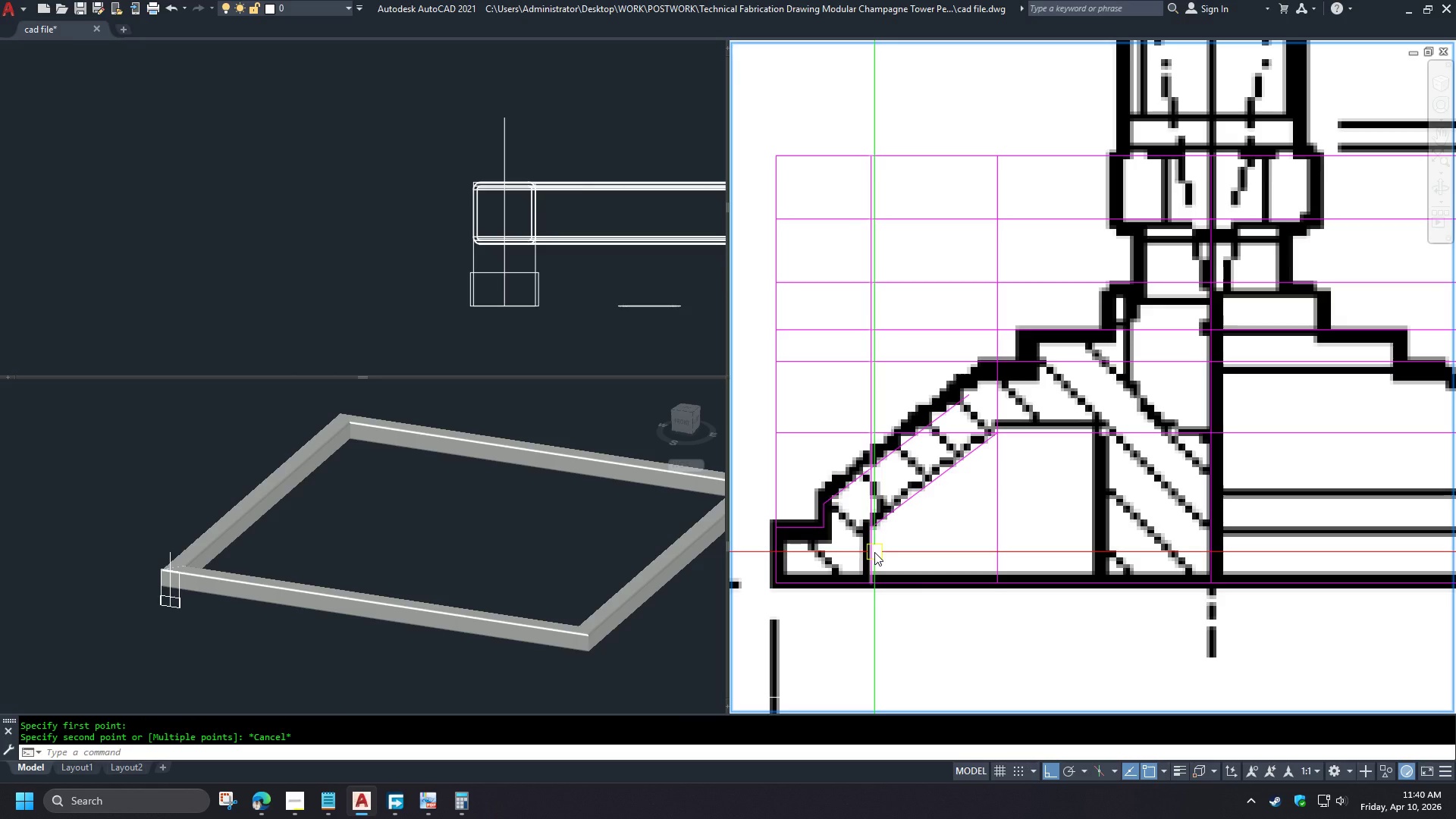 
left_click([874, 552])
 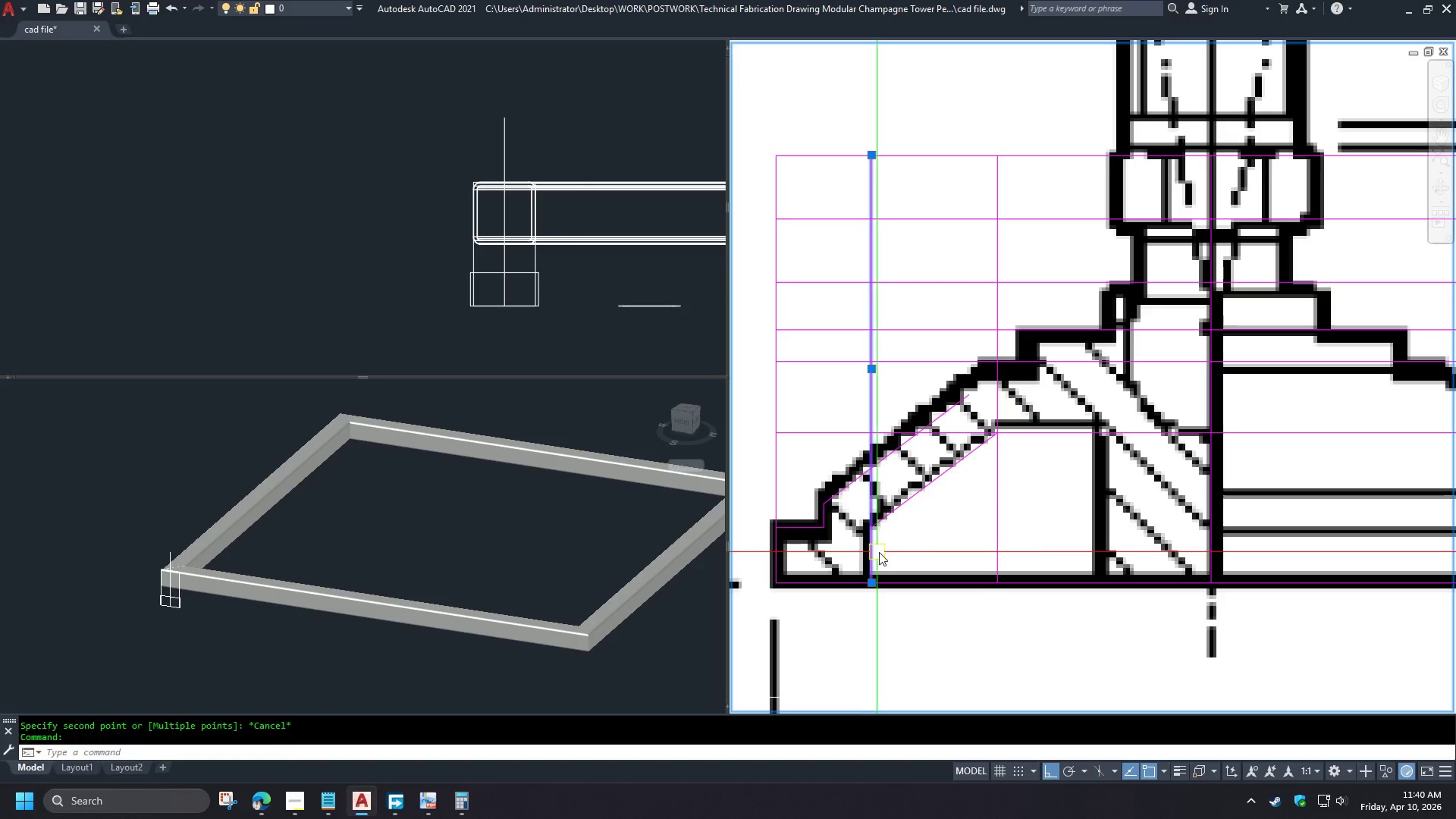 
key(E)
 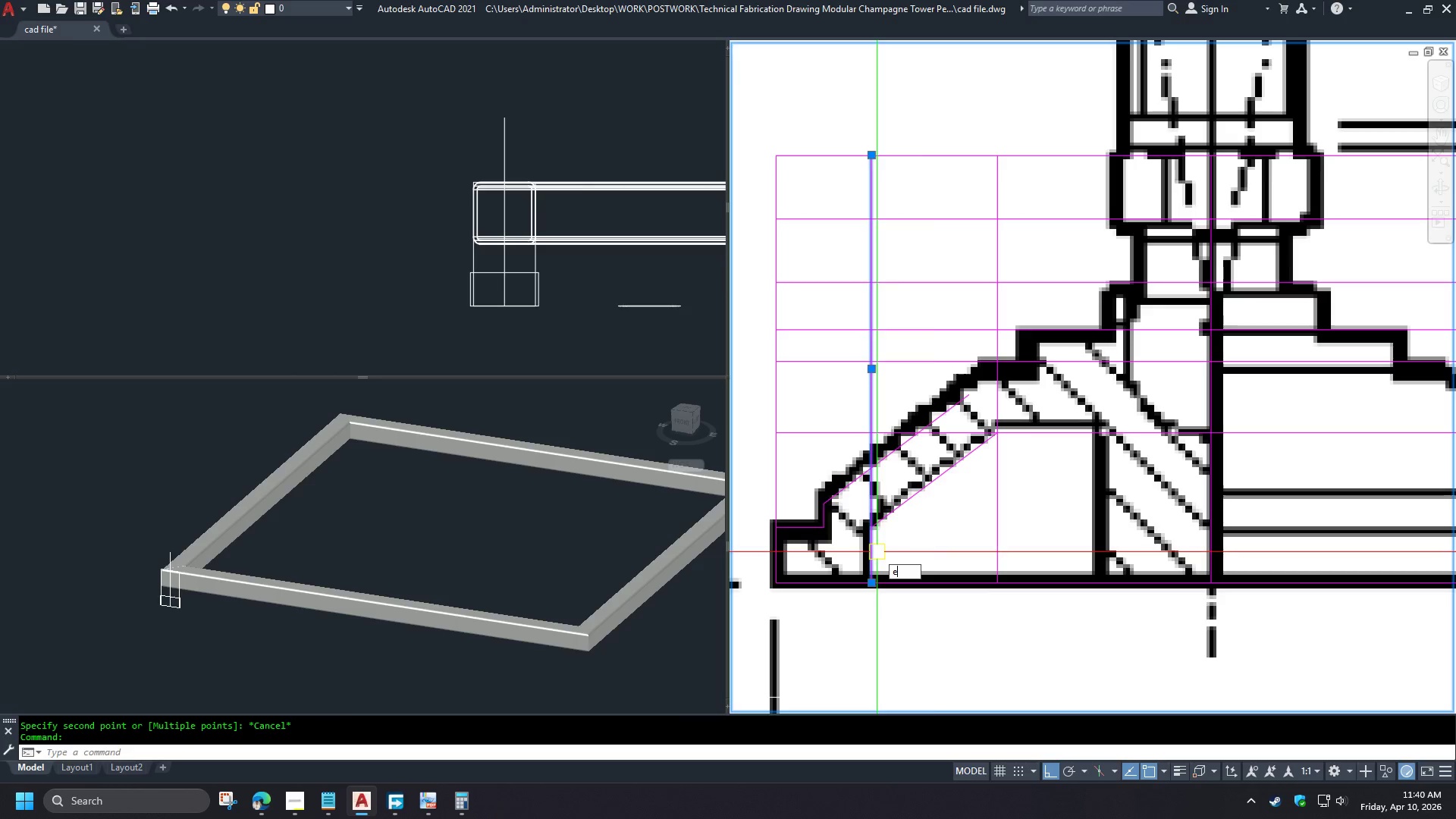 
key(Space)
 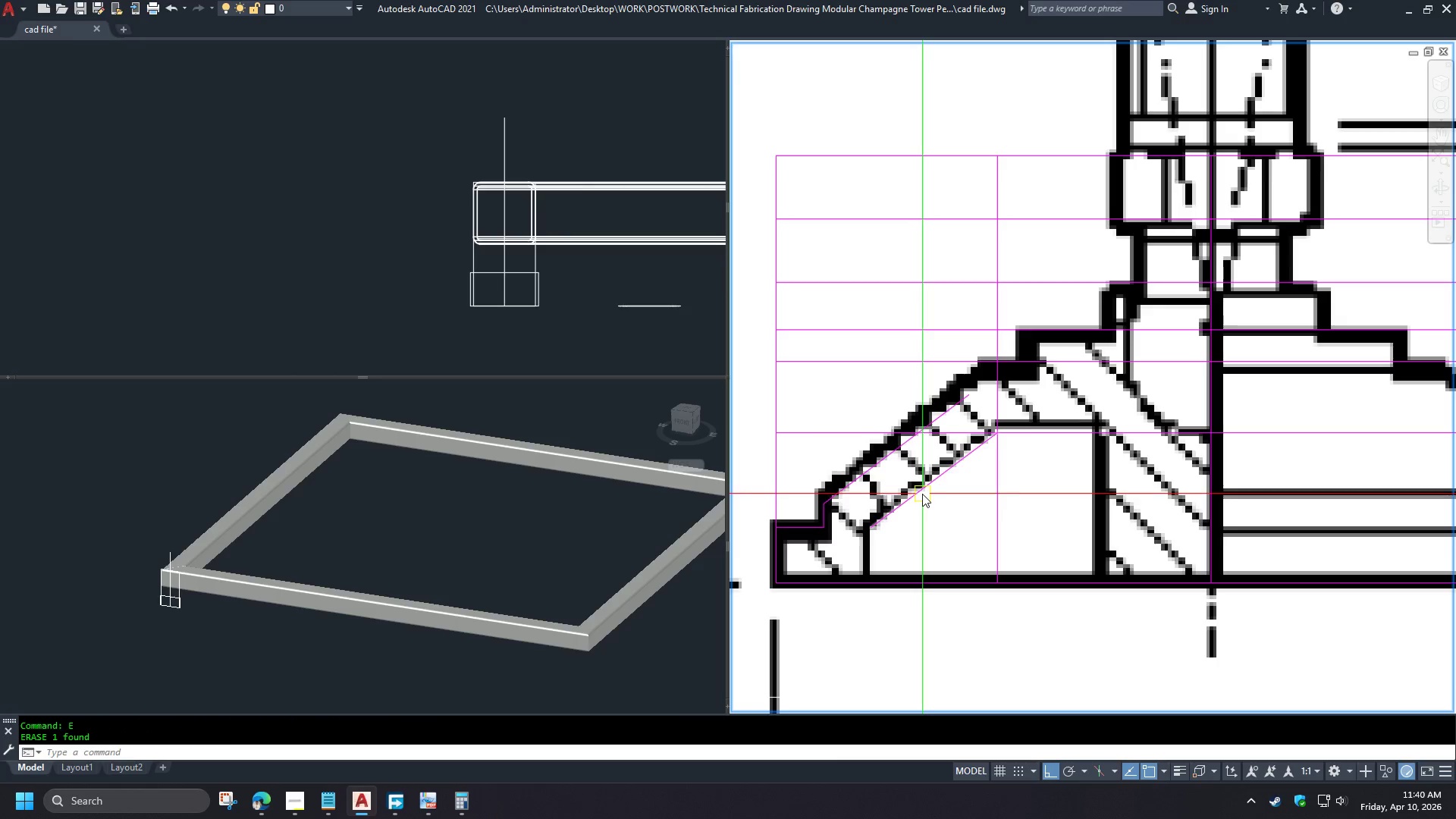 
left_click([922, 494])
 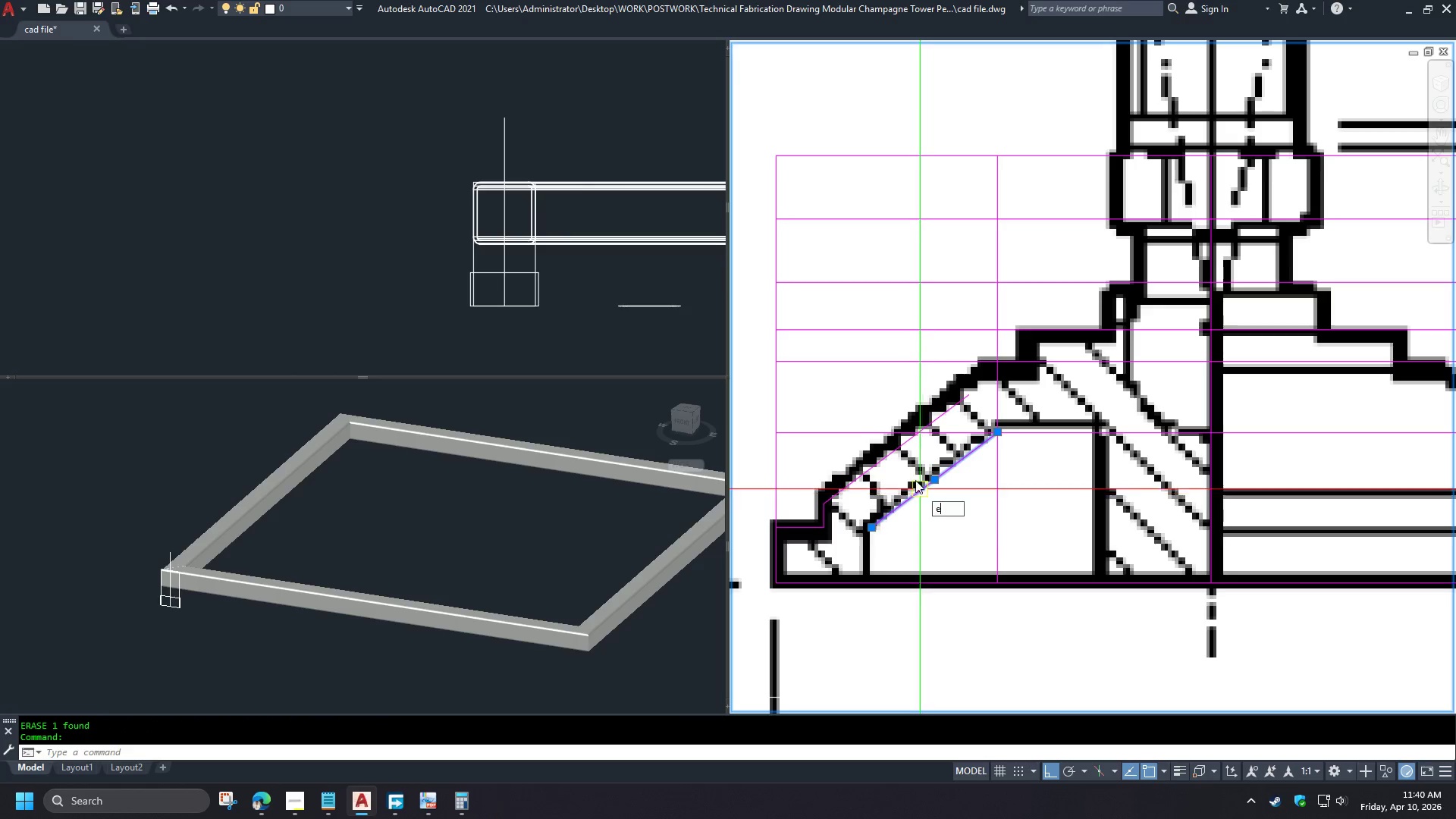 
key(E)
 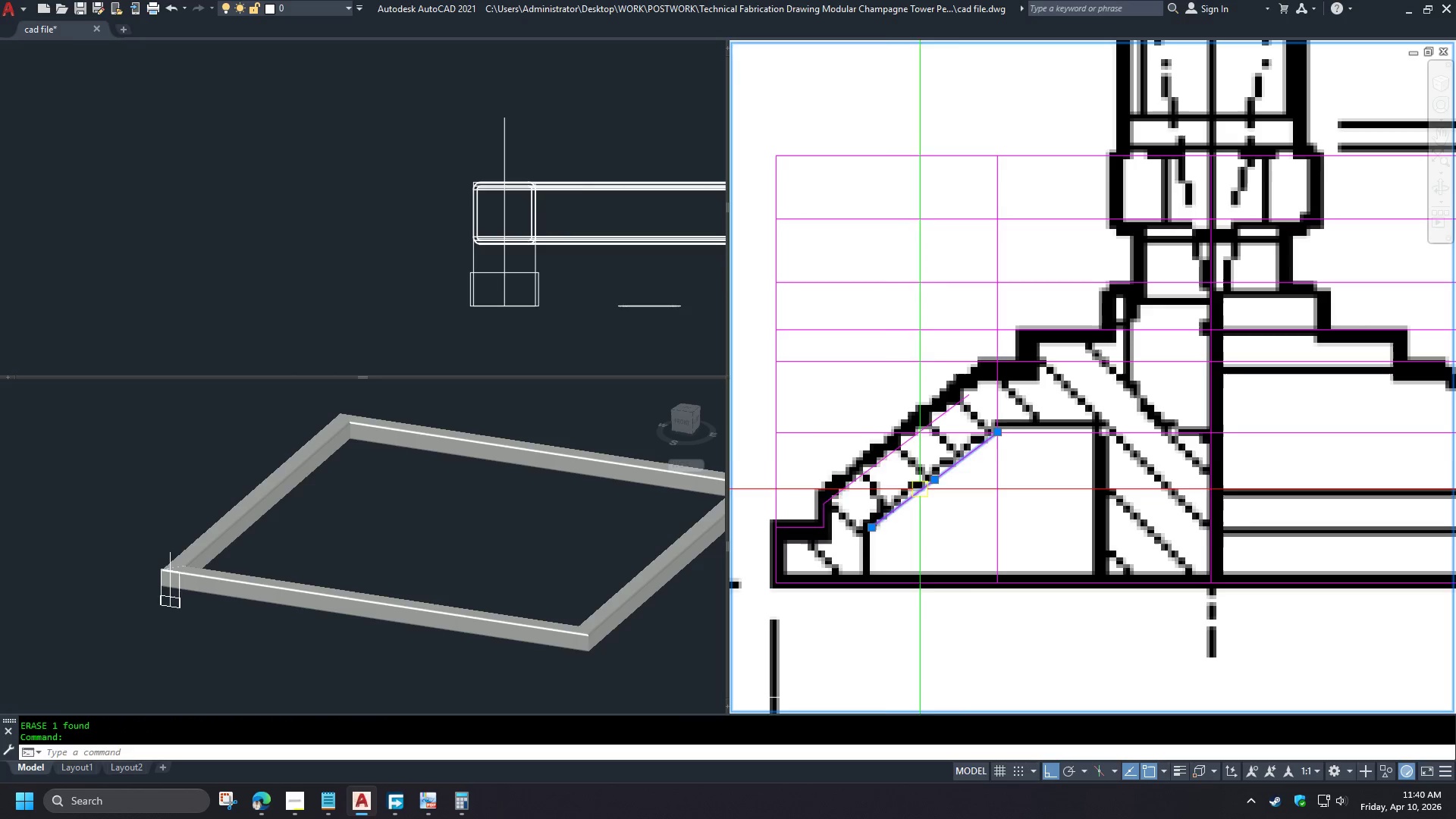 
key(Space)
 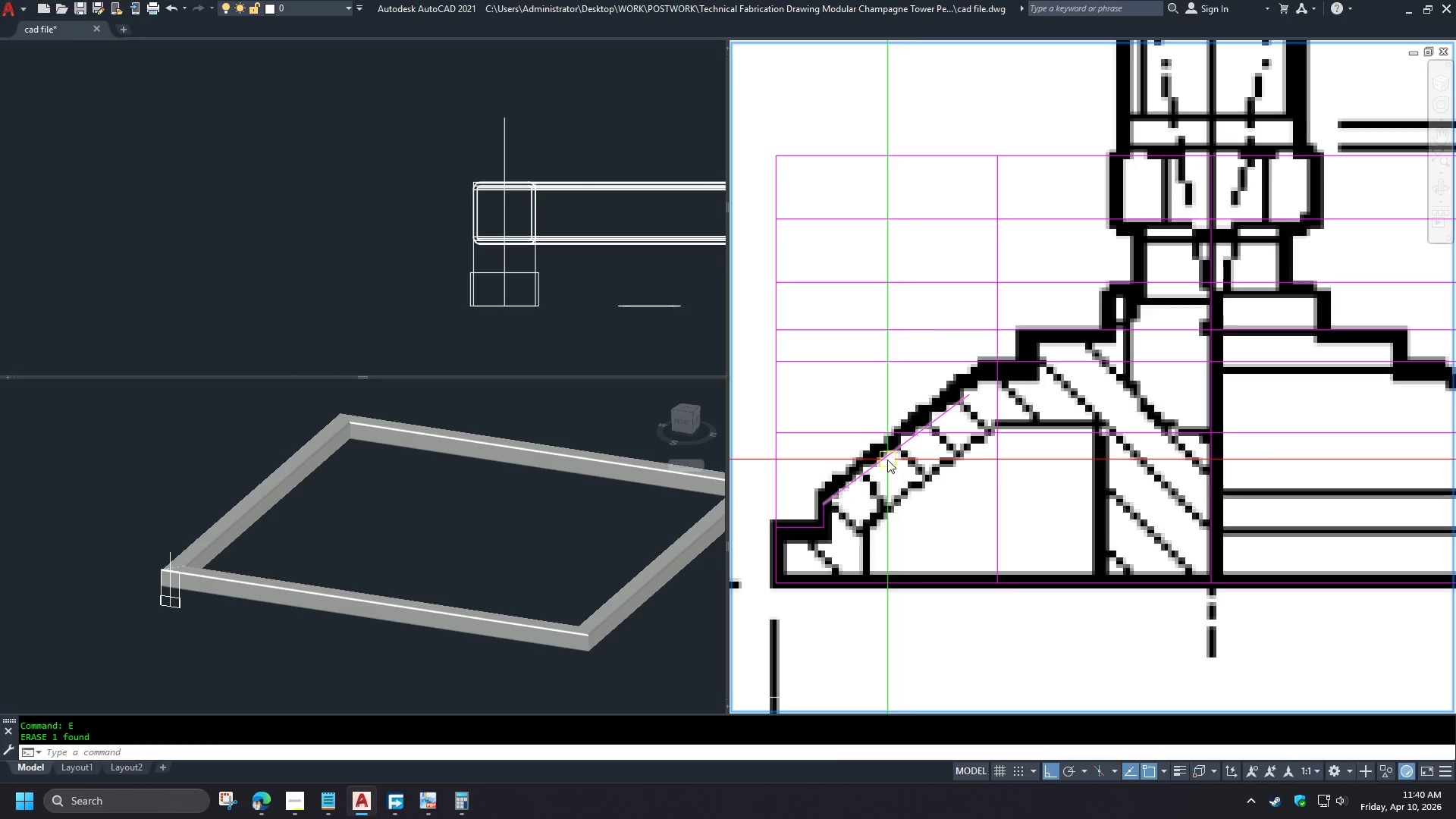 
left_click([887, 460])
 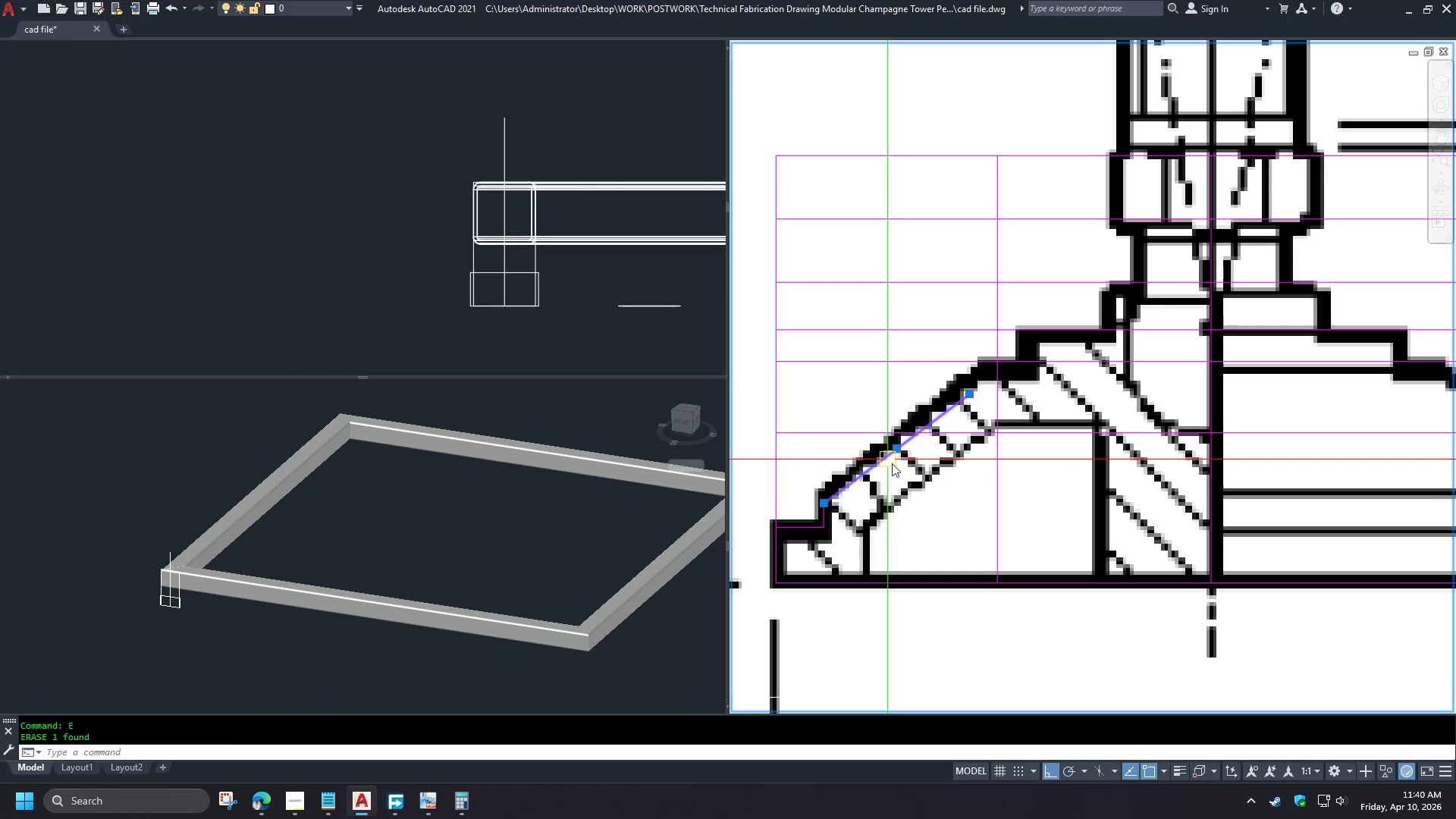 
type(e o 21 )
 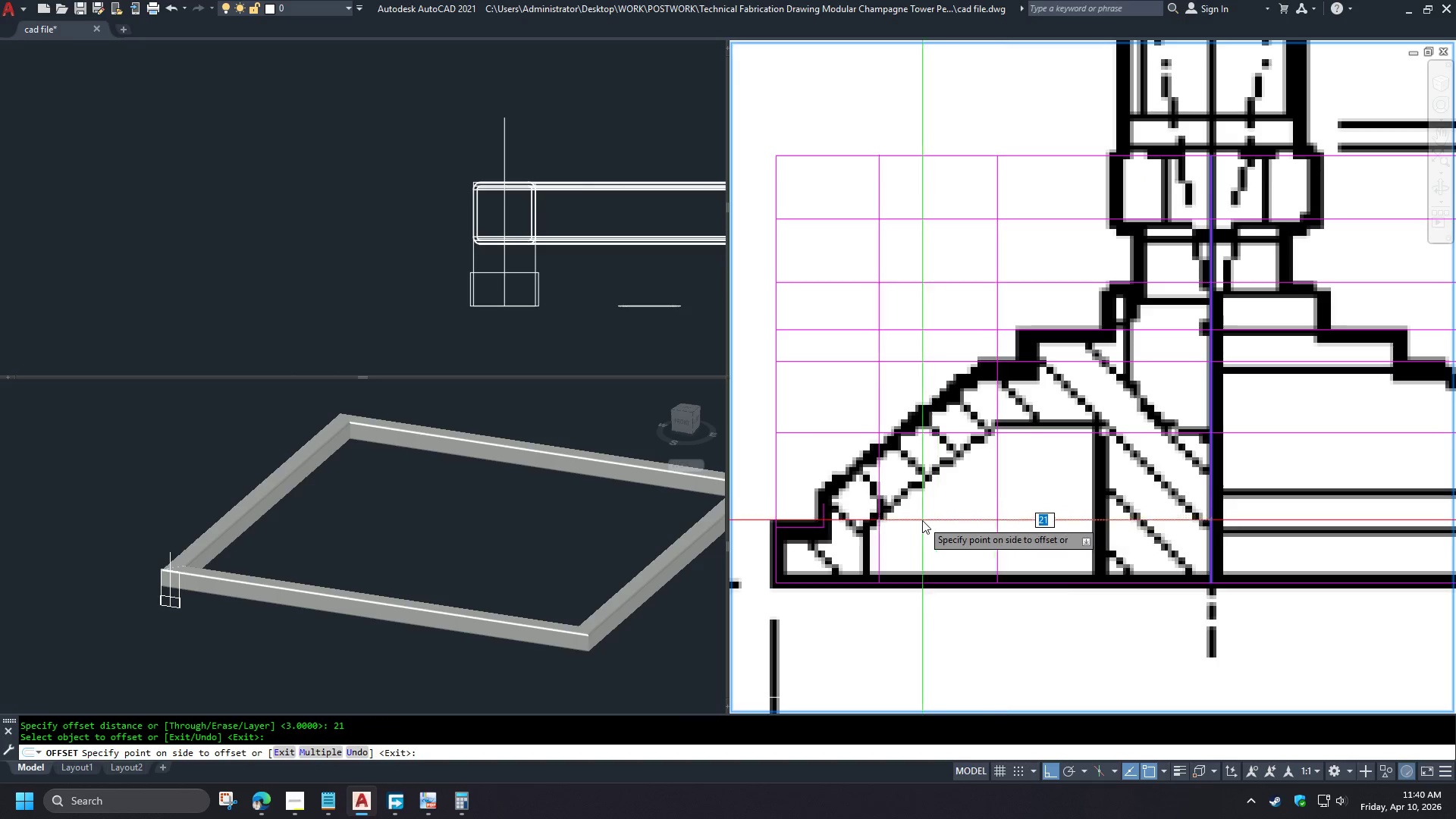 
type( di )
 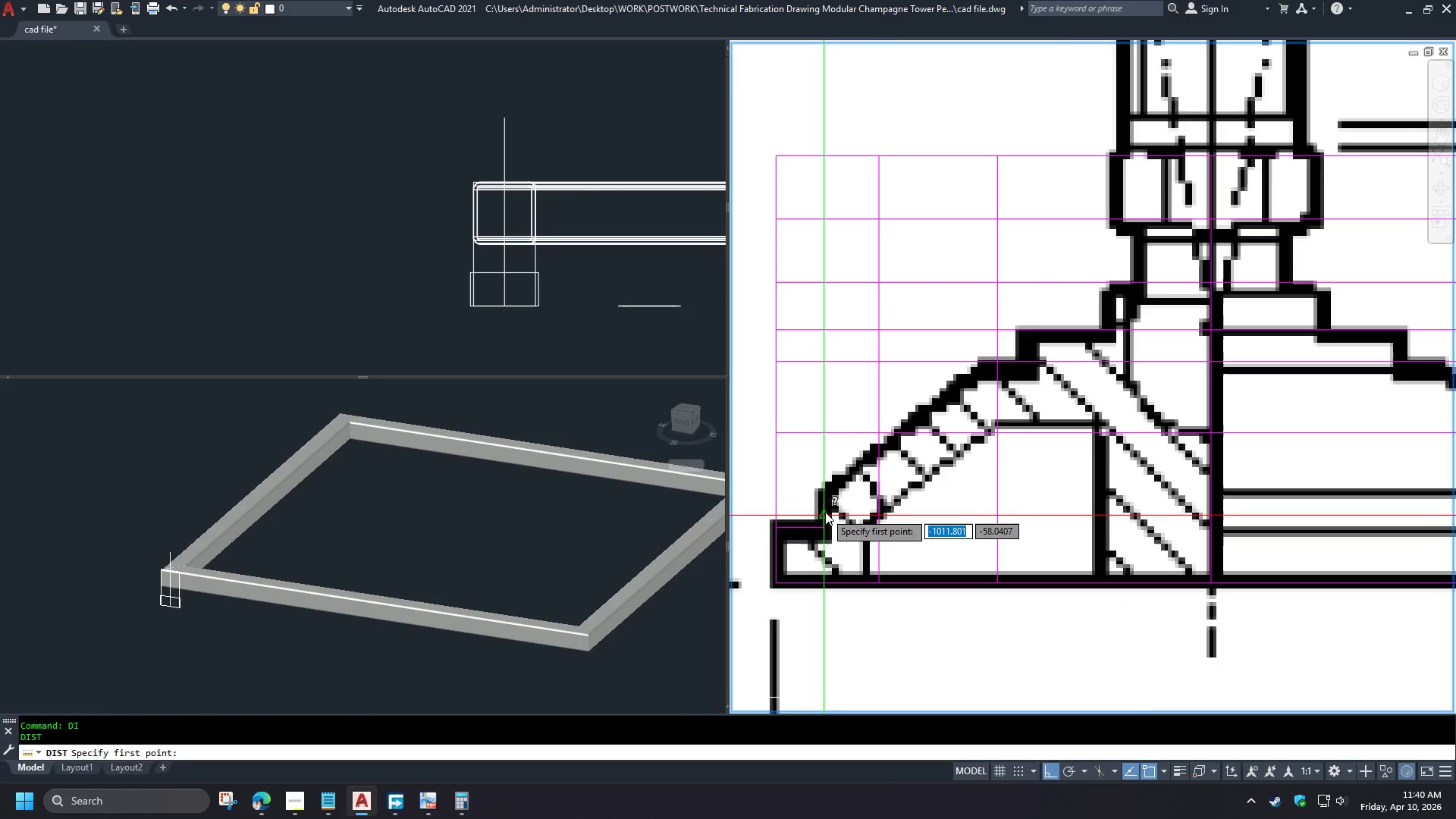 
left_click([825, 512])
 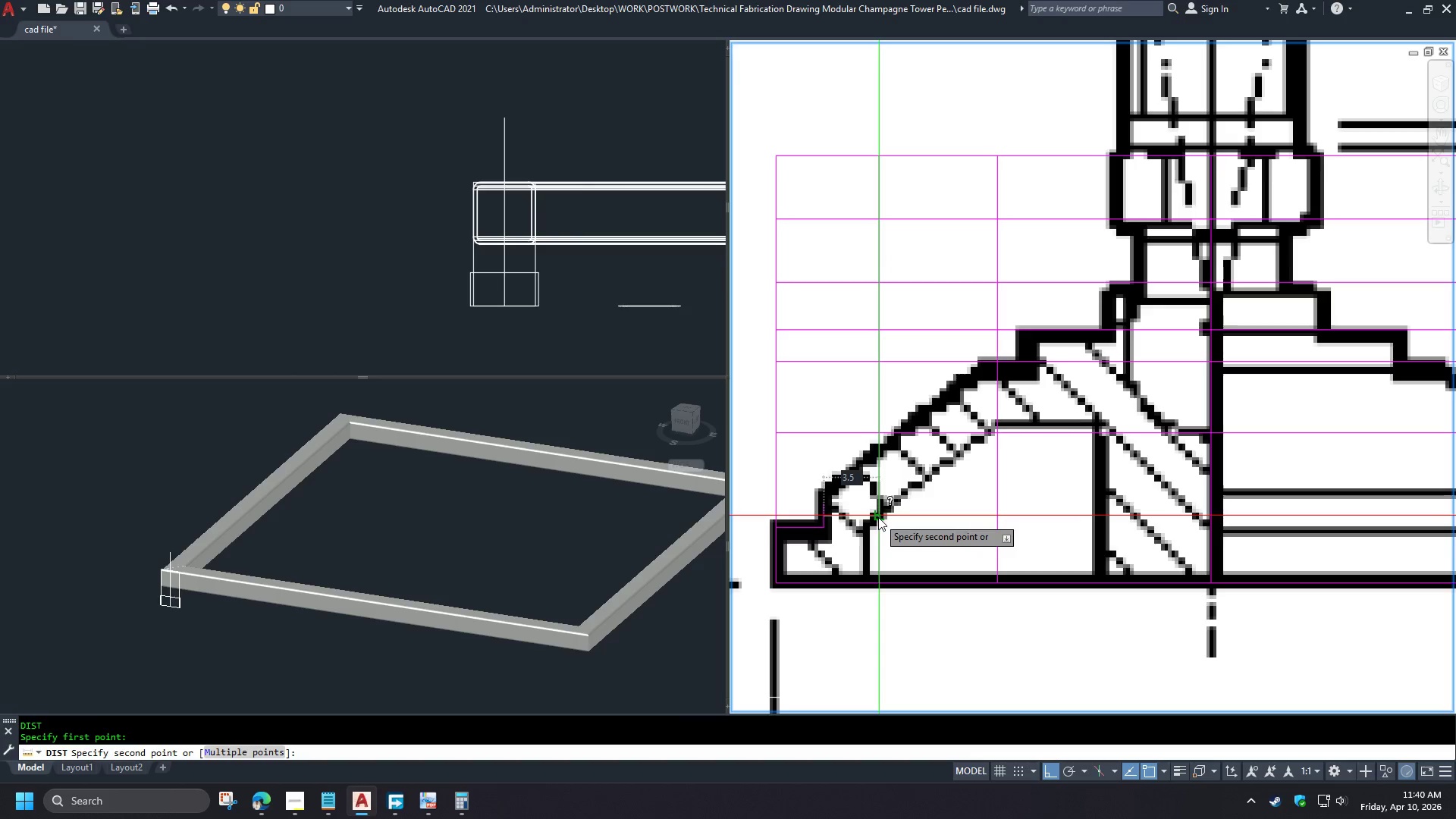 
key(Escape)
 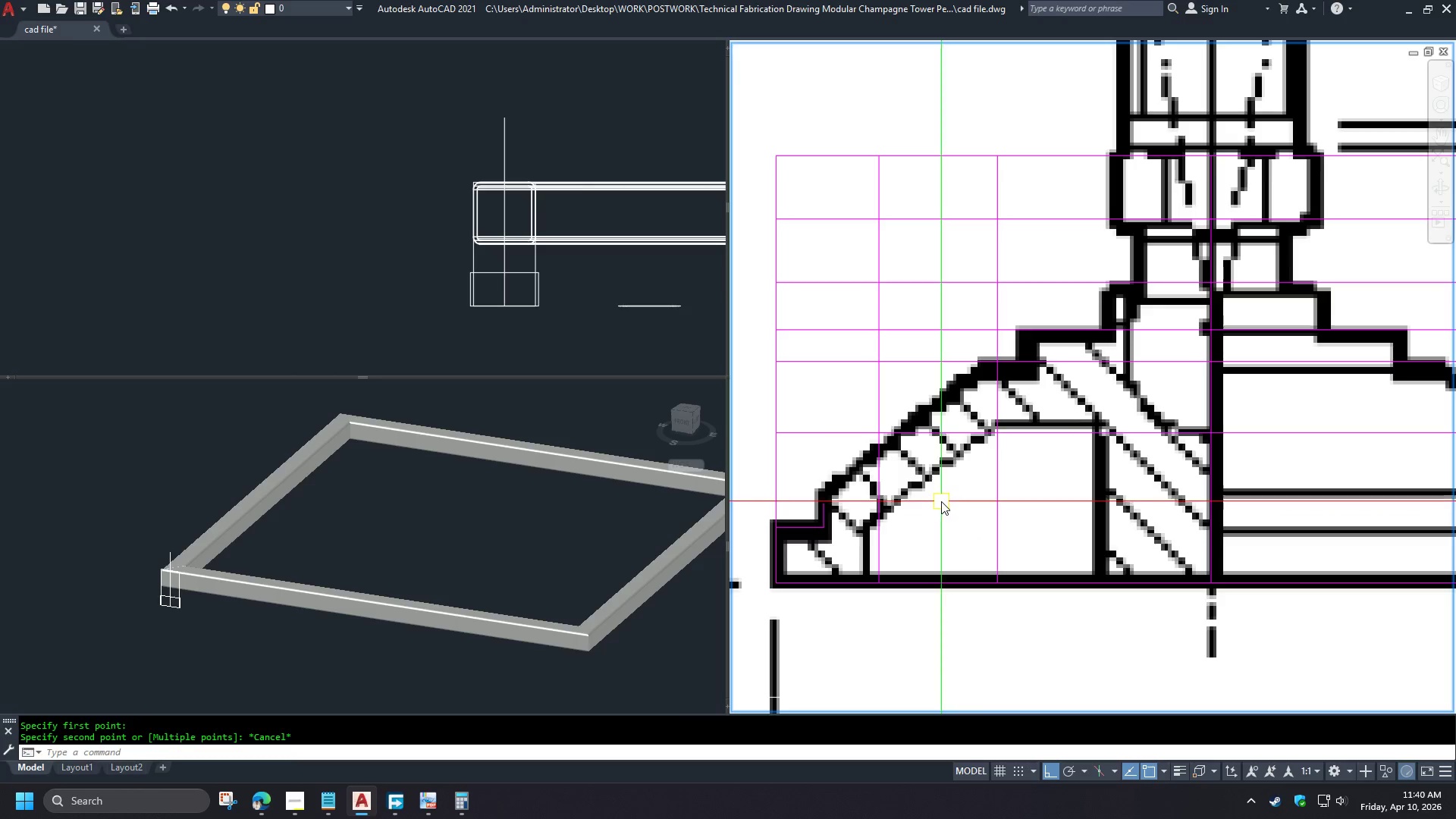 
scroll: coordinate [940, 499], scroll_direction: up, amount: 1.0
 